 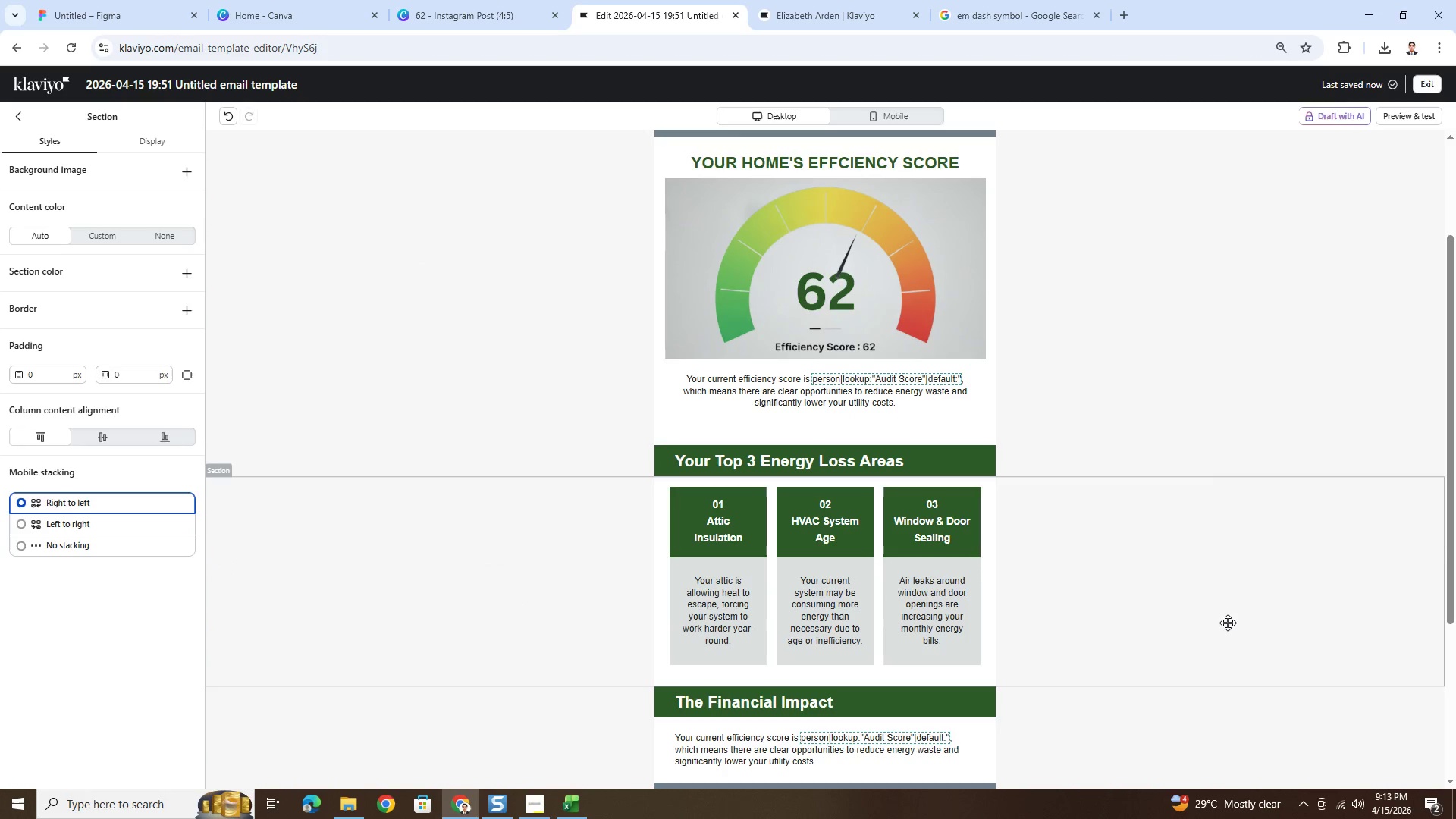 
scroll: coordinate [1170, 648], scroll_direction: down, amount: 2.0
 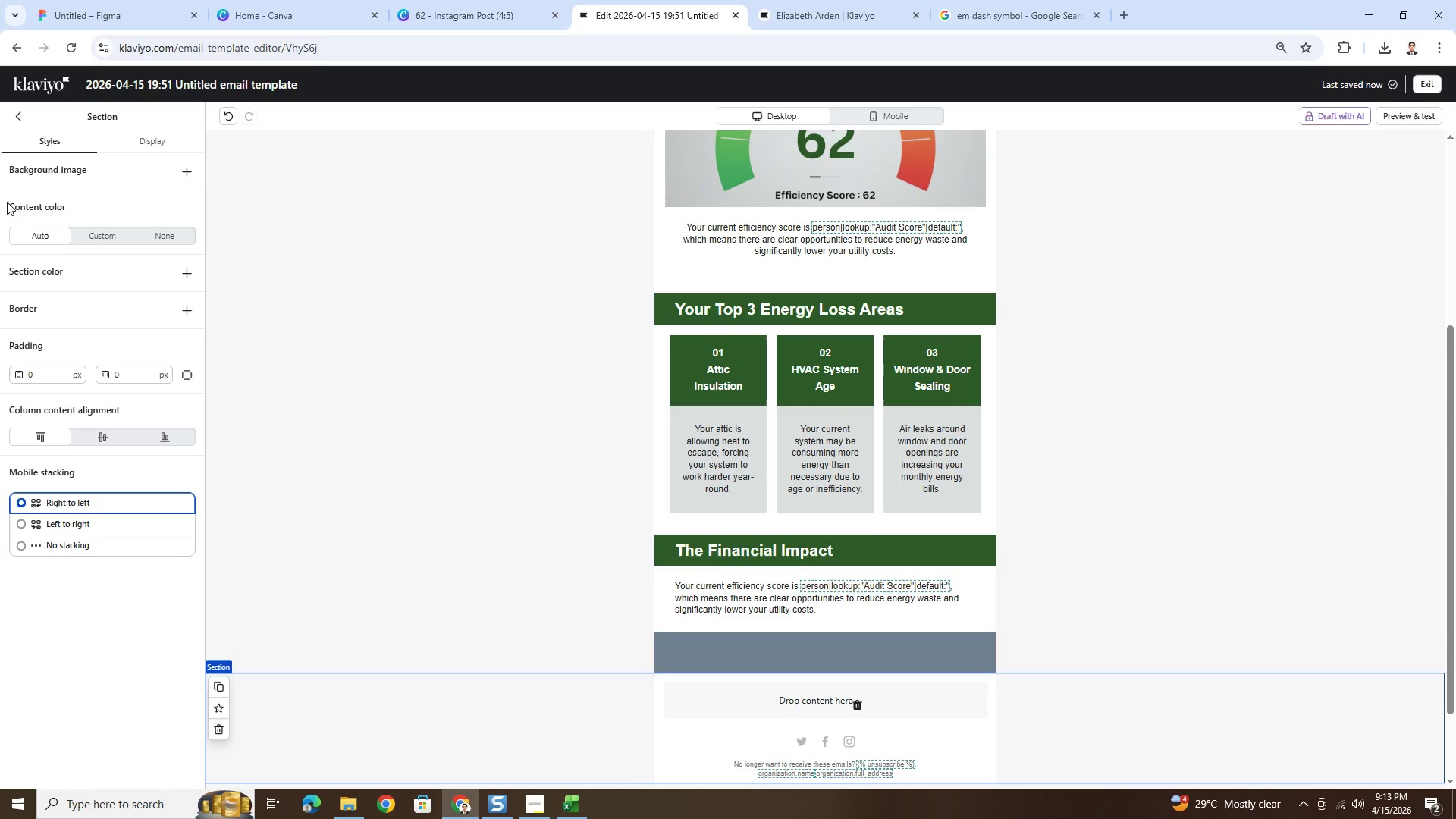 
left_click([519, 444])
 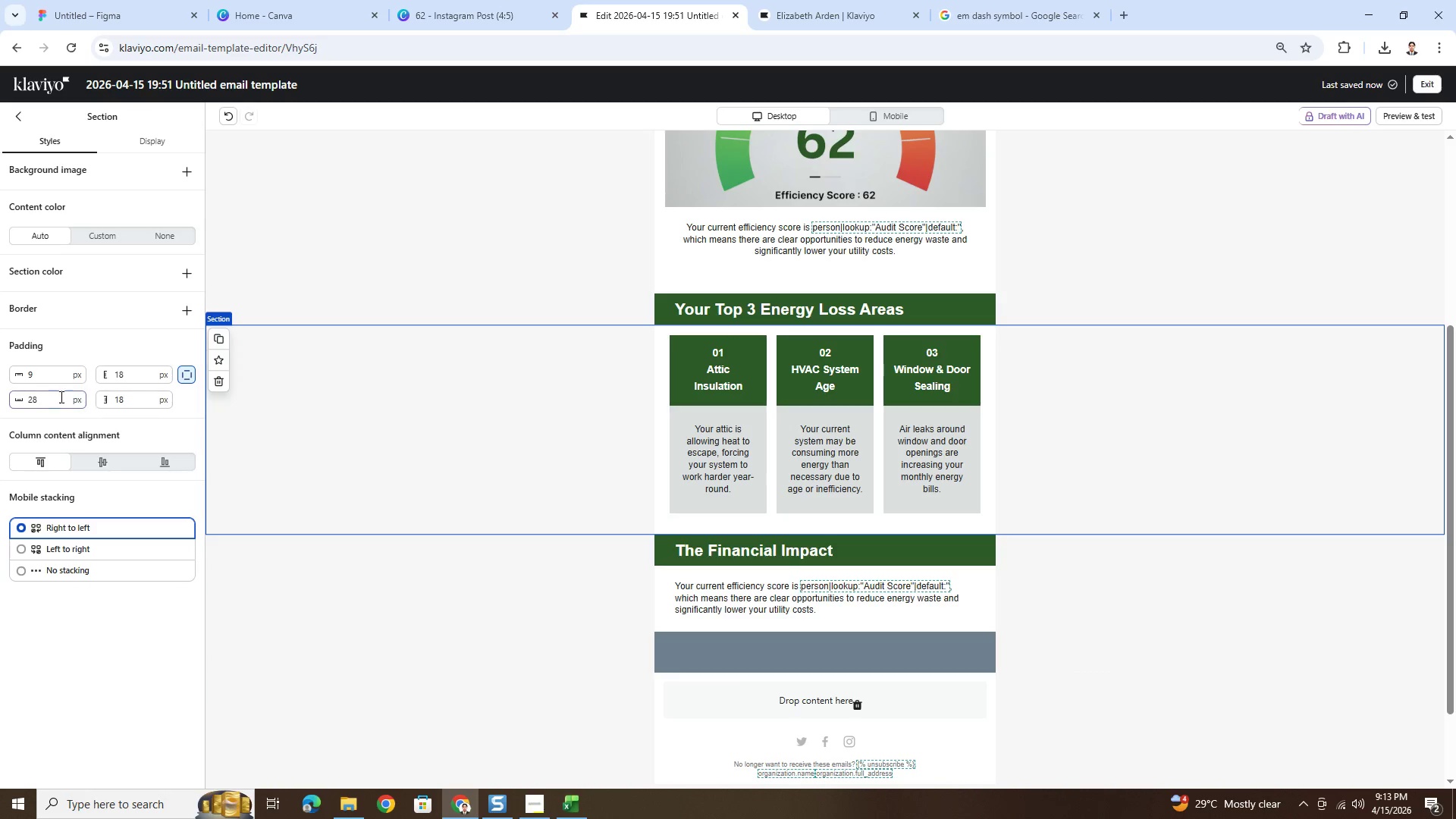 
double_click([60, 397])
 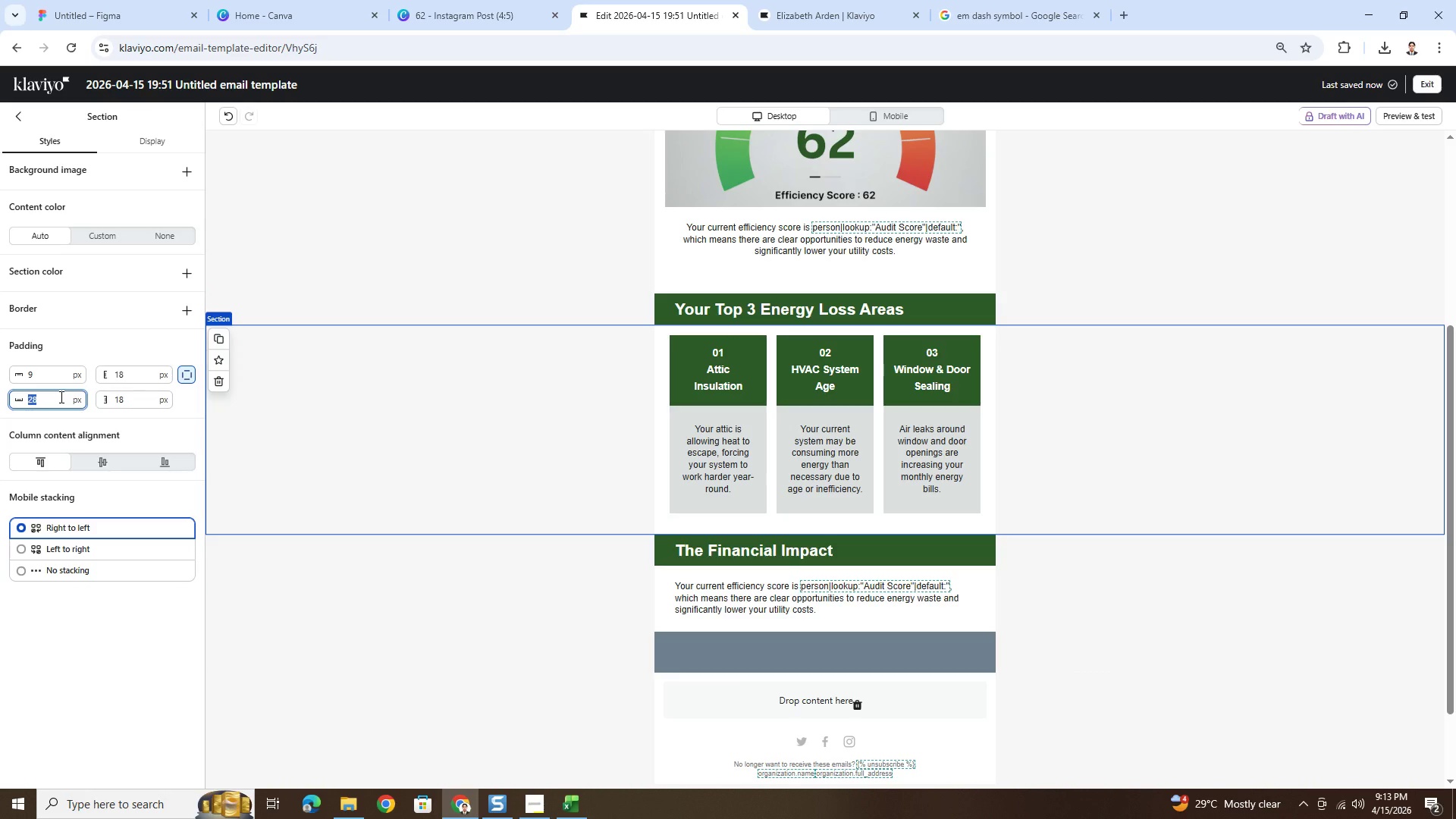 
key(Numpad3)
 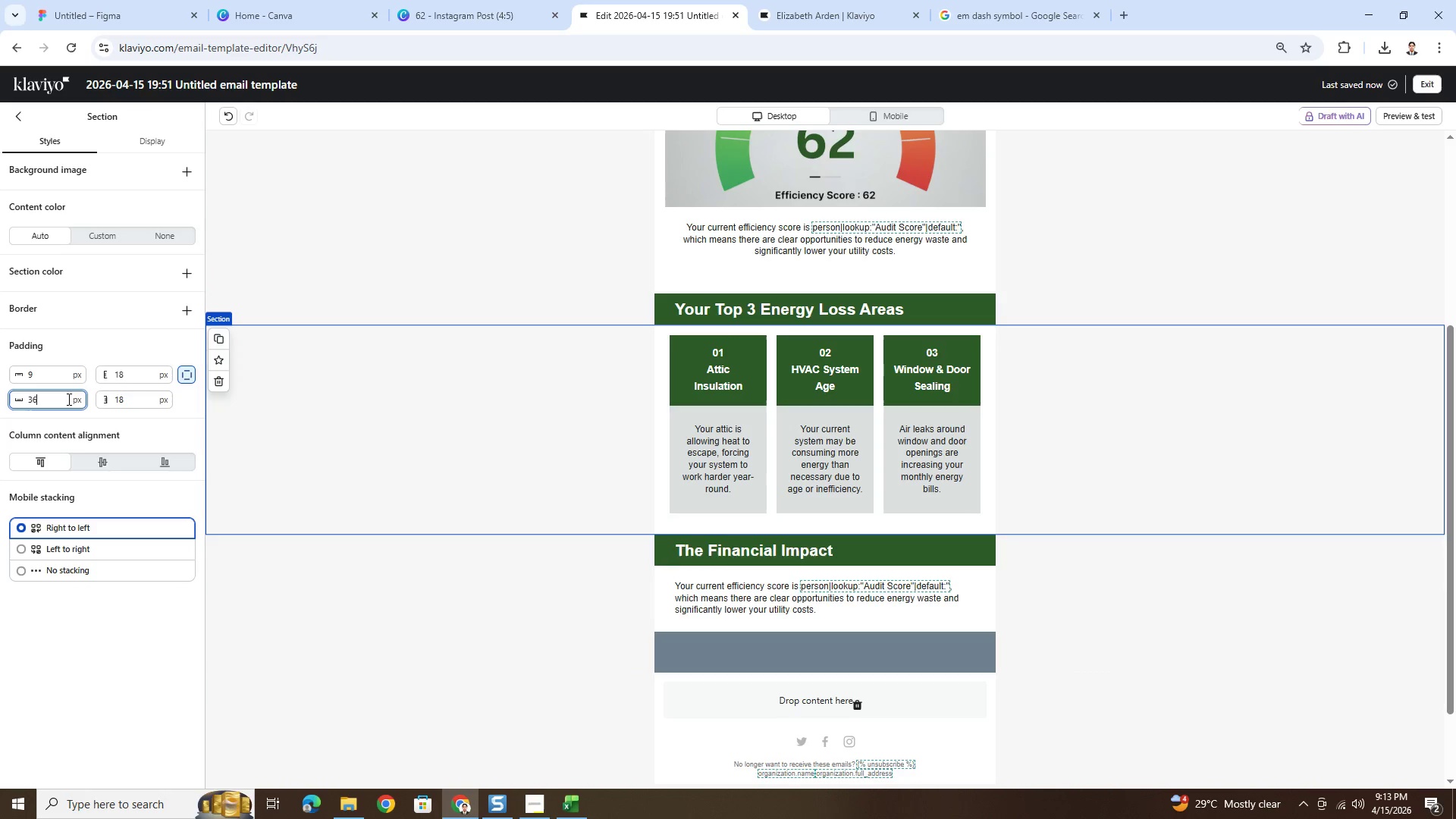 
key(Numpad6)
 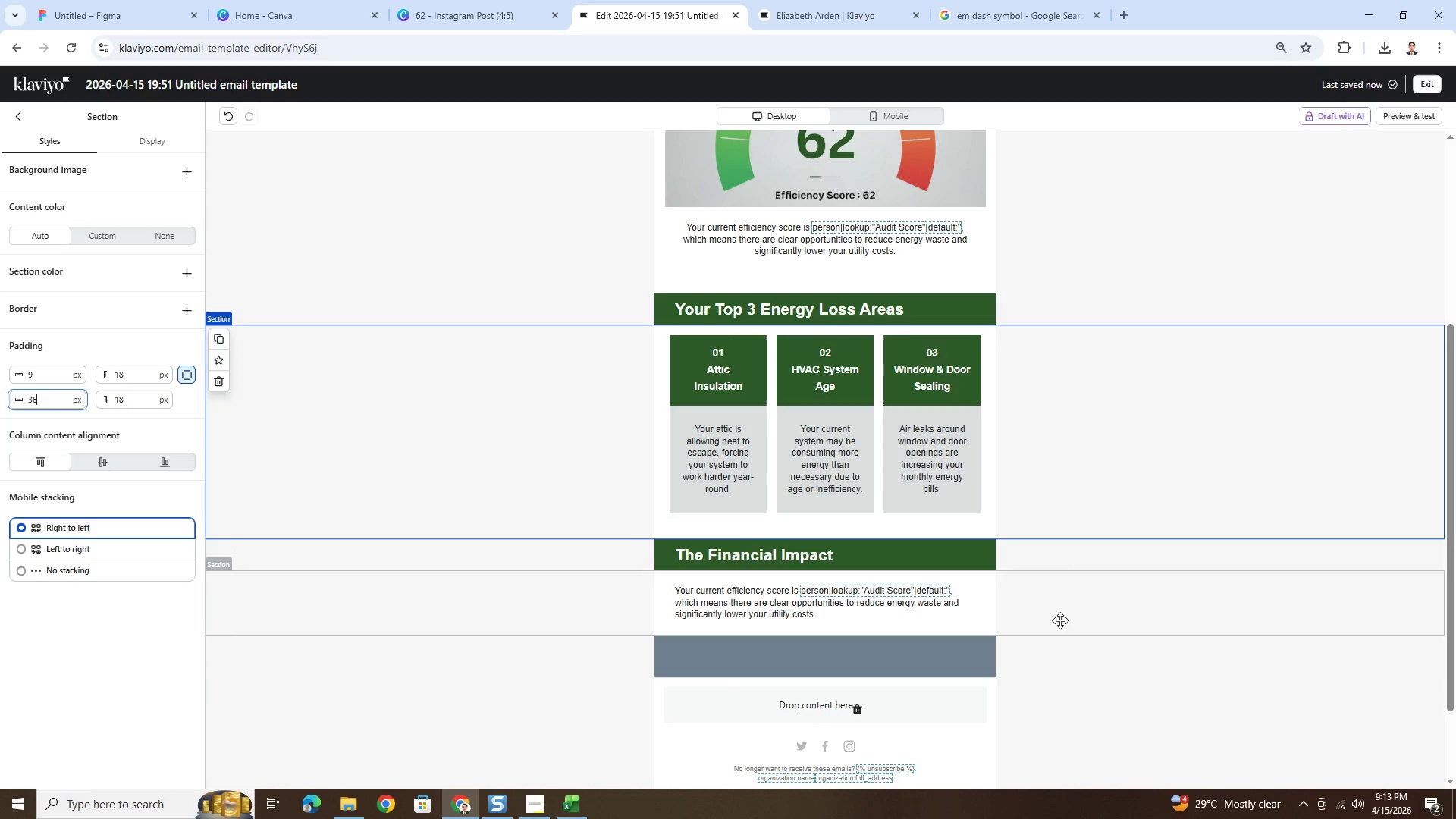 
left_click([1072, 710])
 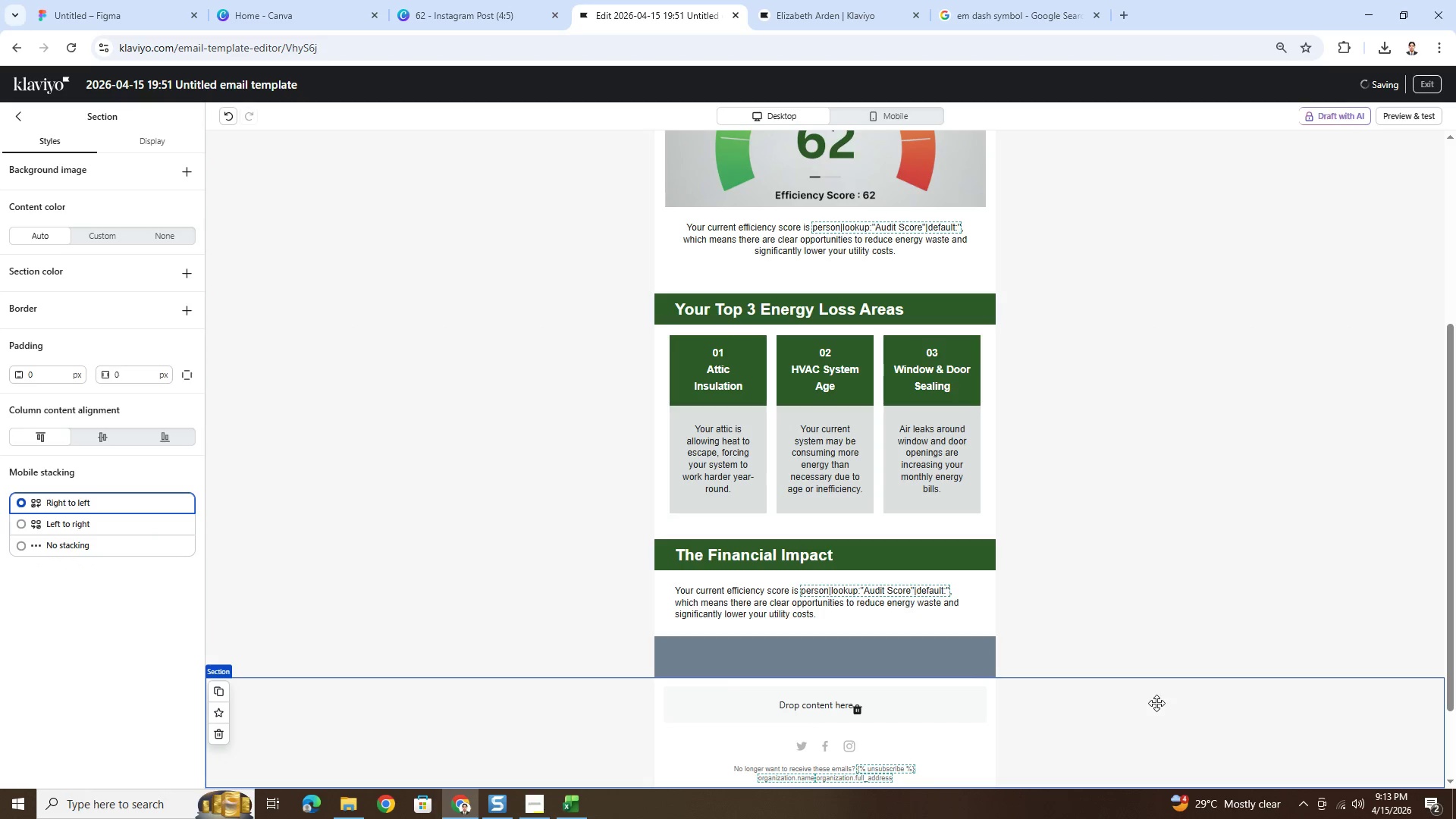 
scroll: coordinate [1157, 705], scroll_direction: up, amount: 3.0
 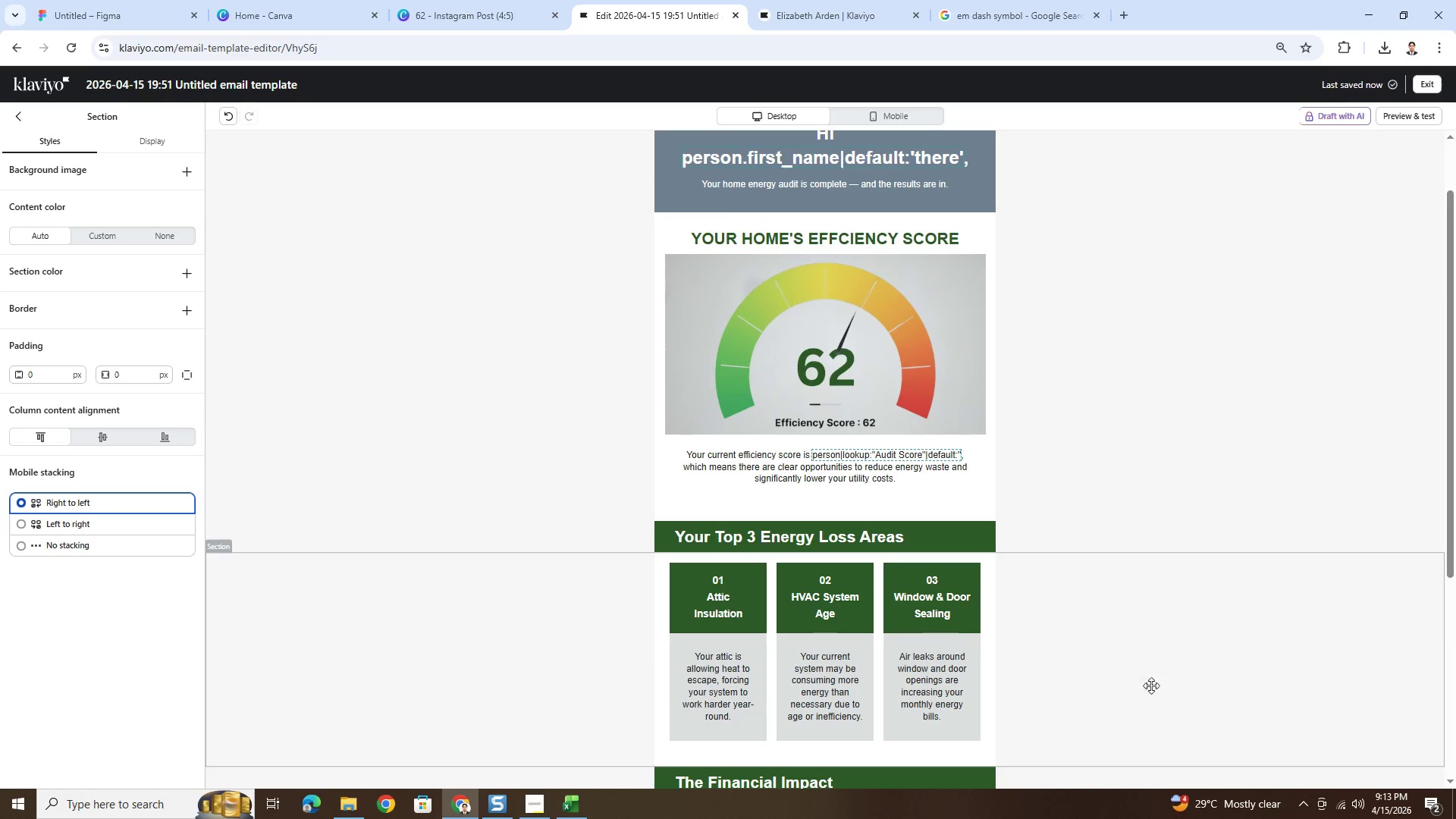 
hold_key(key=ControlLeft, duration=0.36)
scroll: coordinate [1146, 676], scroll_direction: down, amount: 3.0
 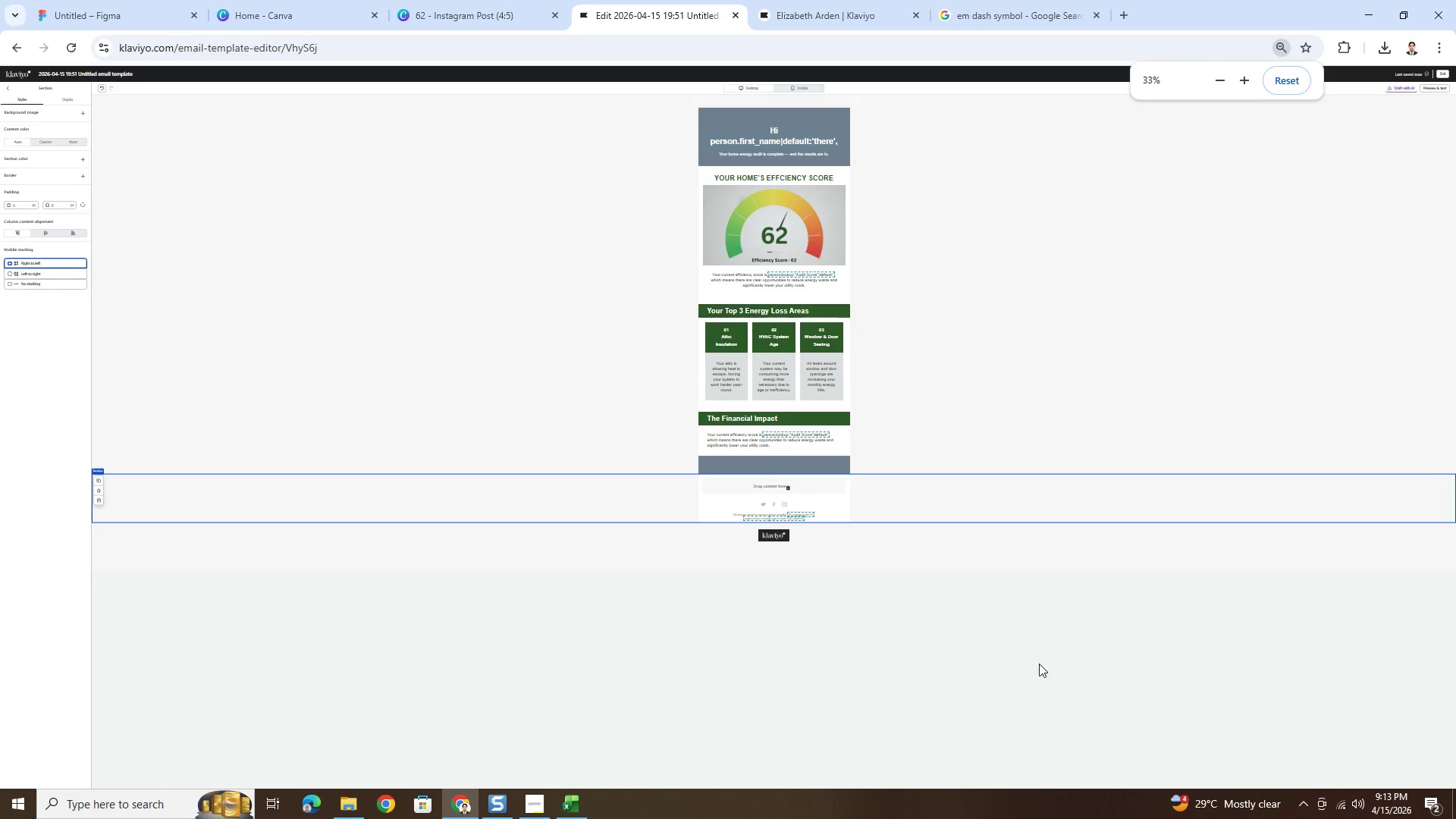 
hold_key(key=ControlLeft, duration=0.98)
scroll: coordinate [1012, 604], scroll_direction: up, amount: 1.0
 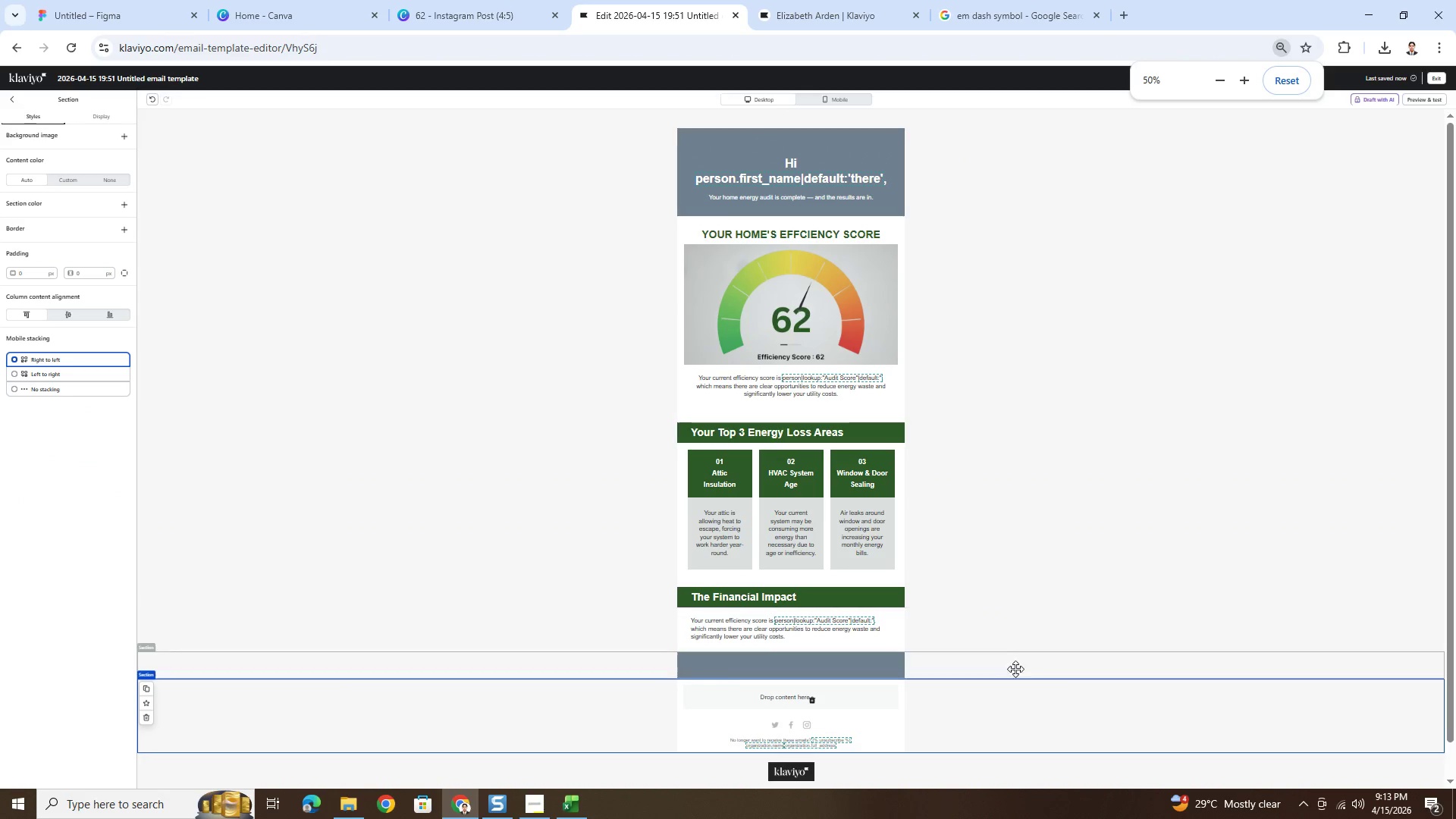 
hold_key(key=ControlLeft, duration=1.5)
 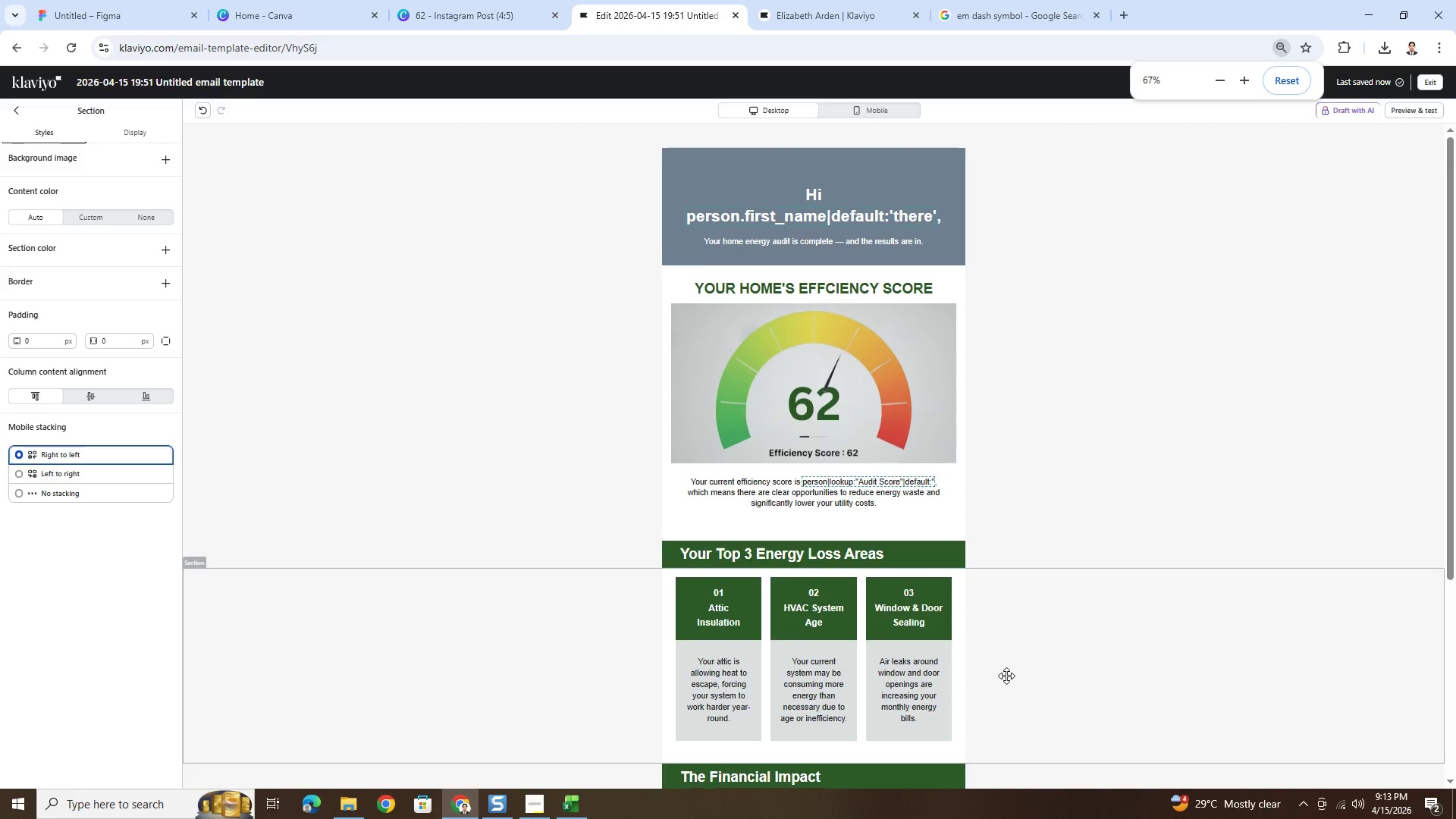 
hold_key(key=ControlLeft, duration=0.42)
scroll: coordinate [1006, 676], scroll_direction: up, amount: 1.0
 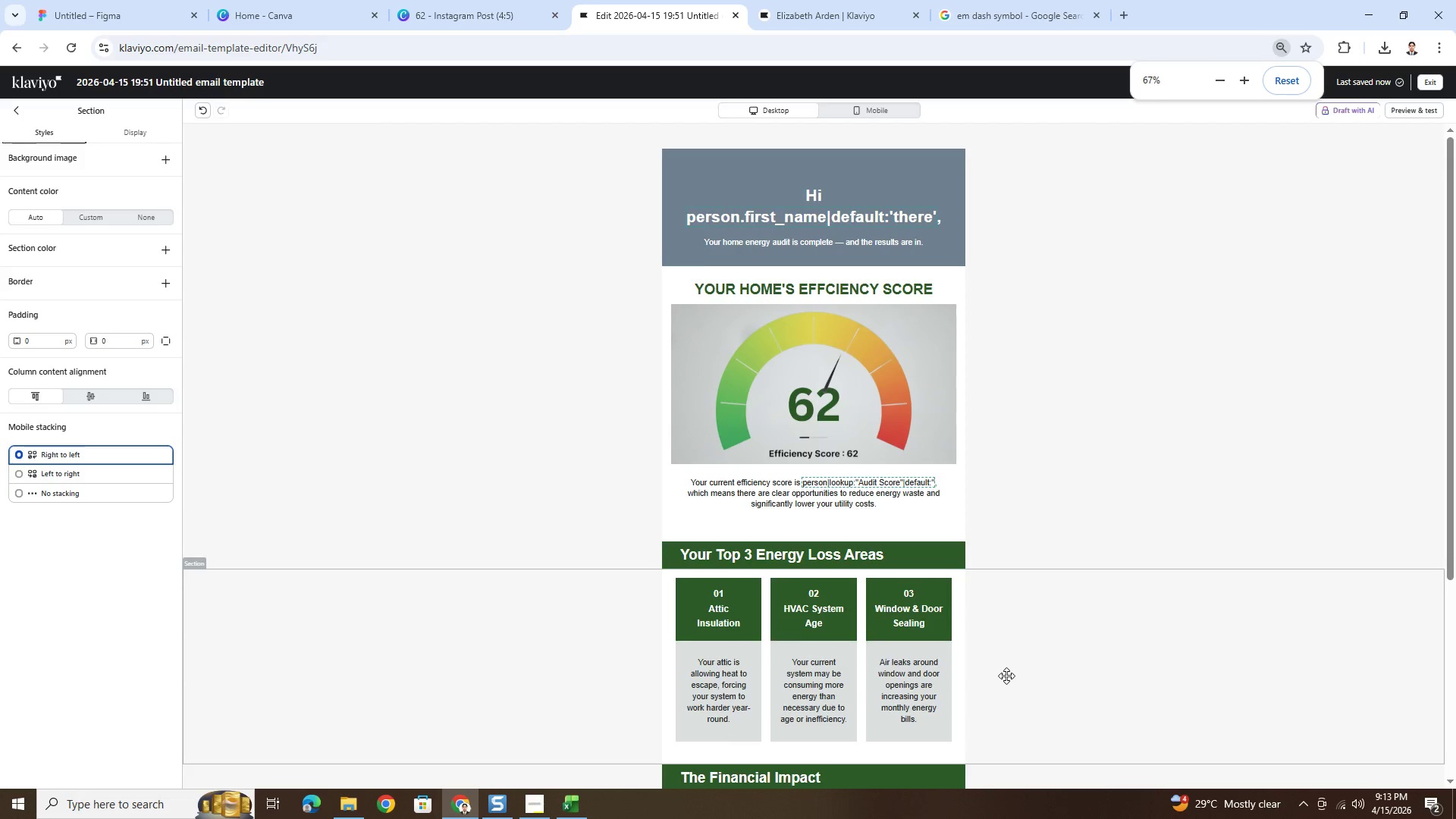 
hold_key(key=ControlLeft, duration=0.38)
scroll: coordinate [869, 629], scroll_direction: down, amount: 1.0
 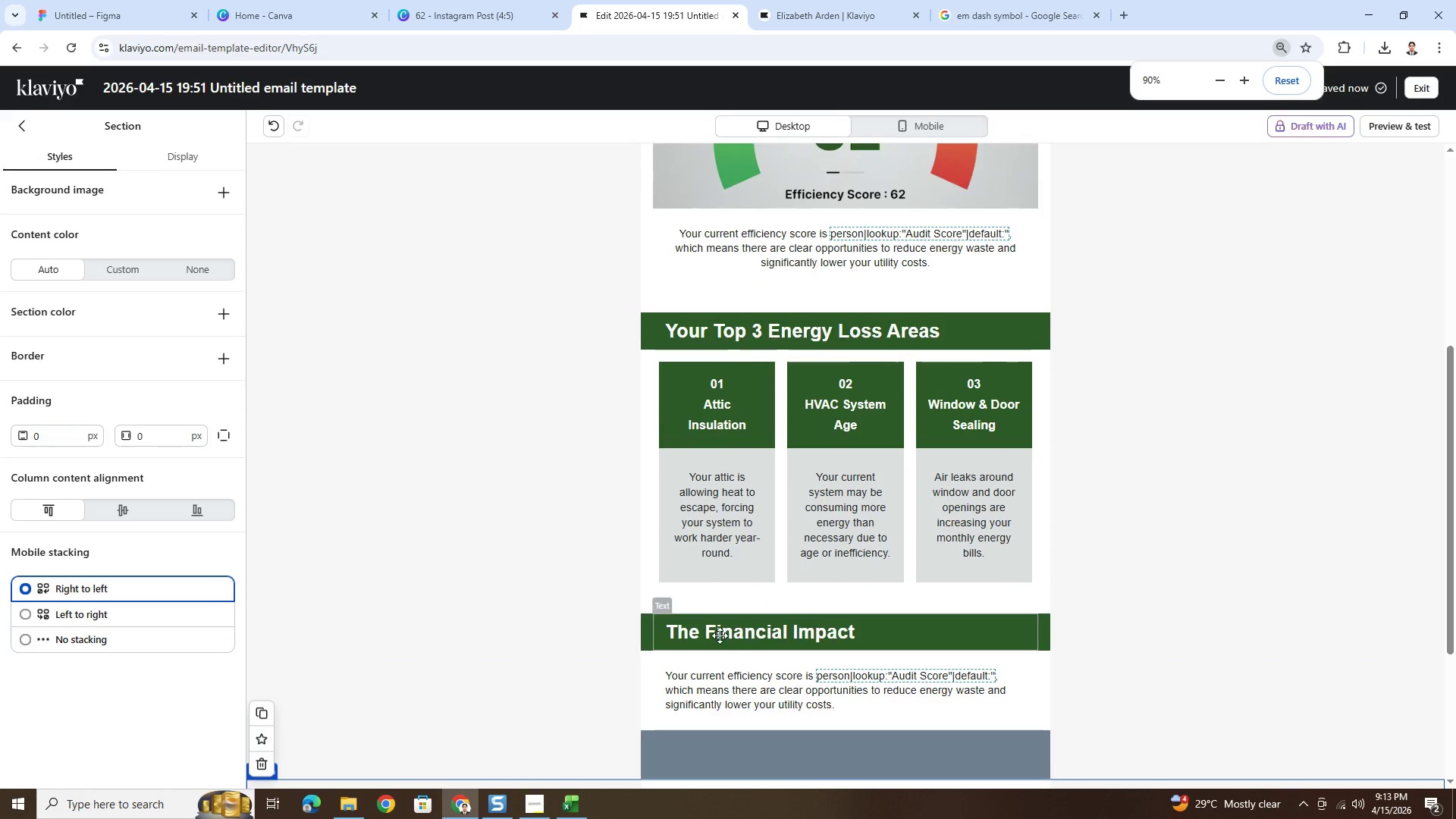 
hold_key(key=ControlLeft, duration=0.38)
scroll: coordinate [676, 599], scroll_direction: down, amount: 1.0
 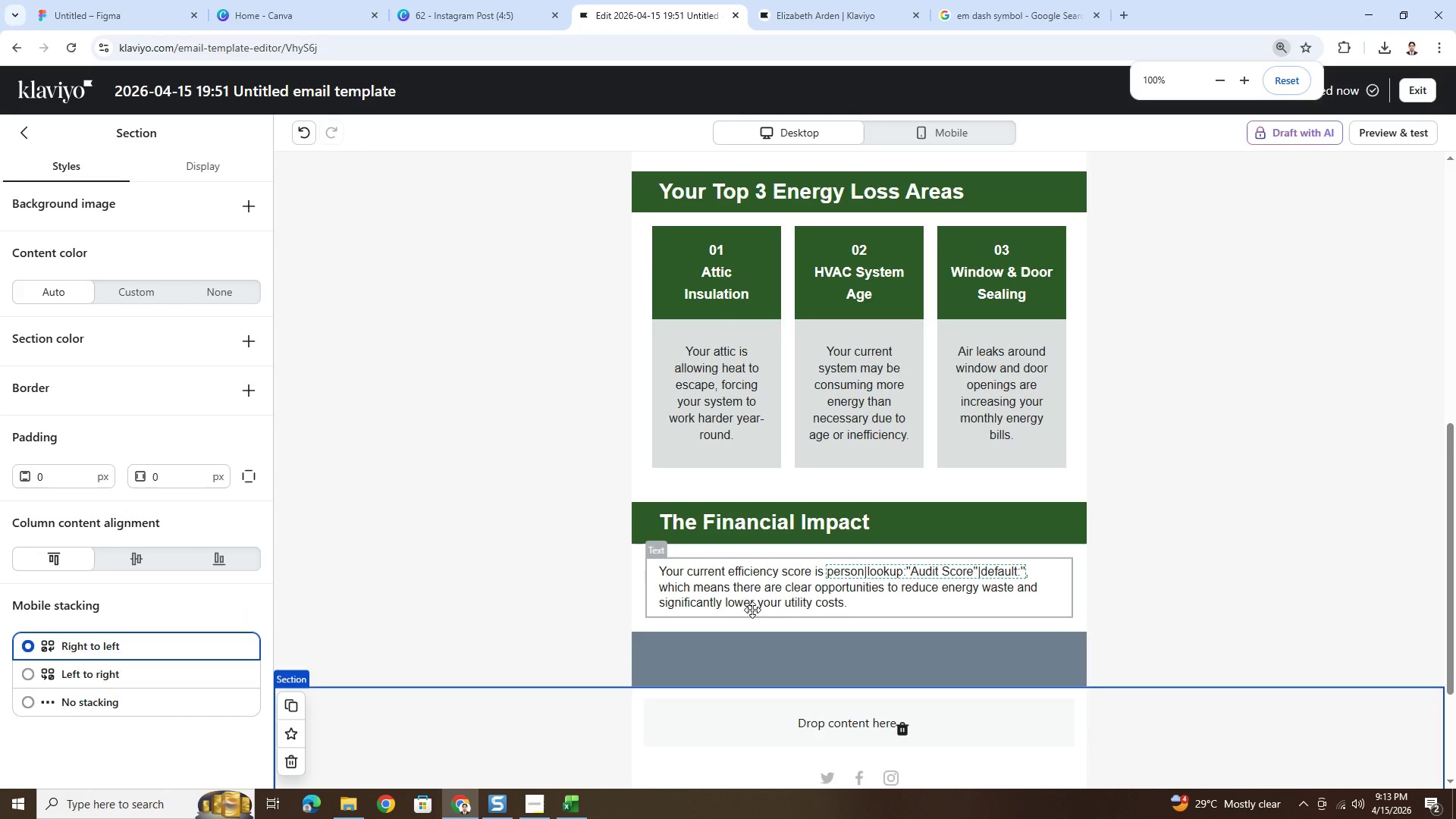 
double_click([752, 595])
 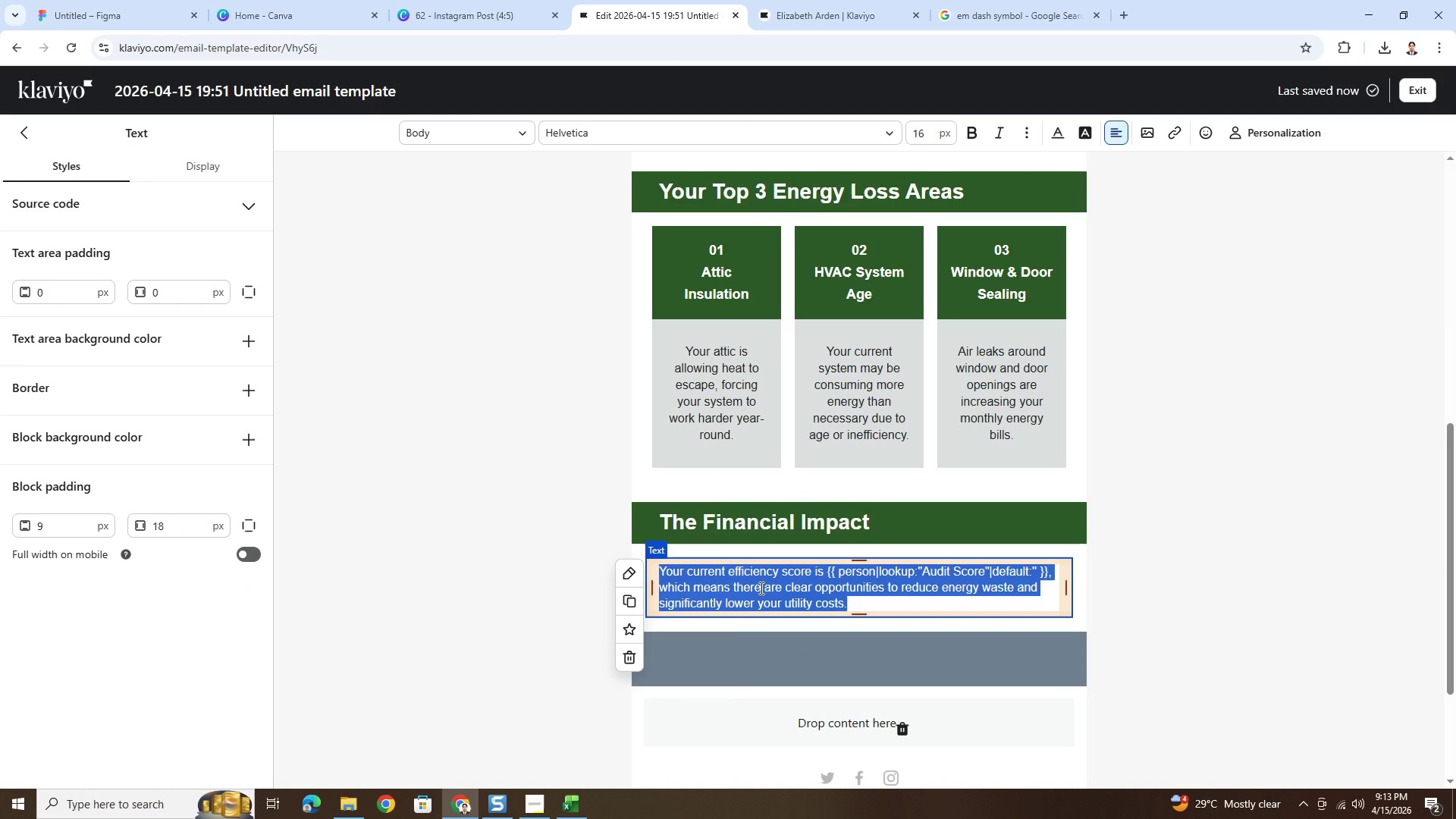 
type(Cost of FO)
key(Backspace)
key(Backspace)
type(Doing Nothing:)
 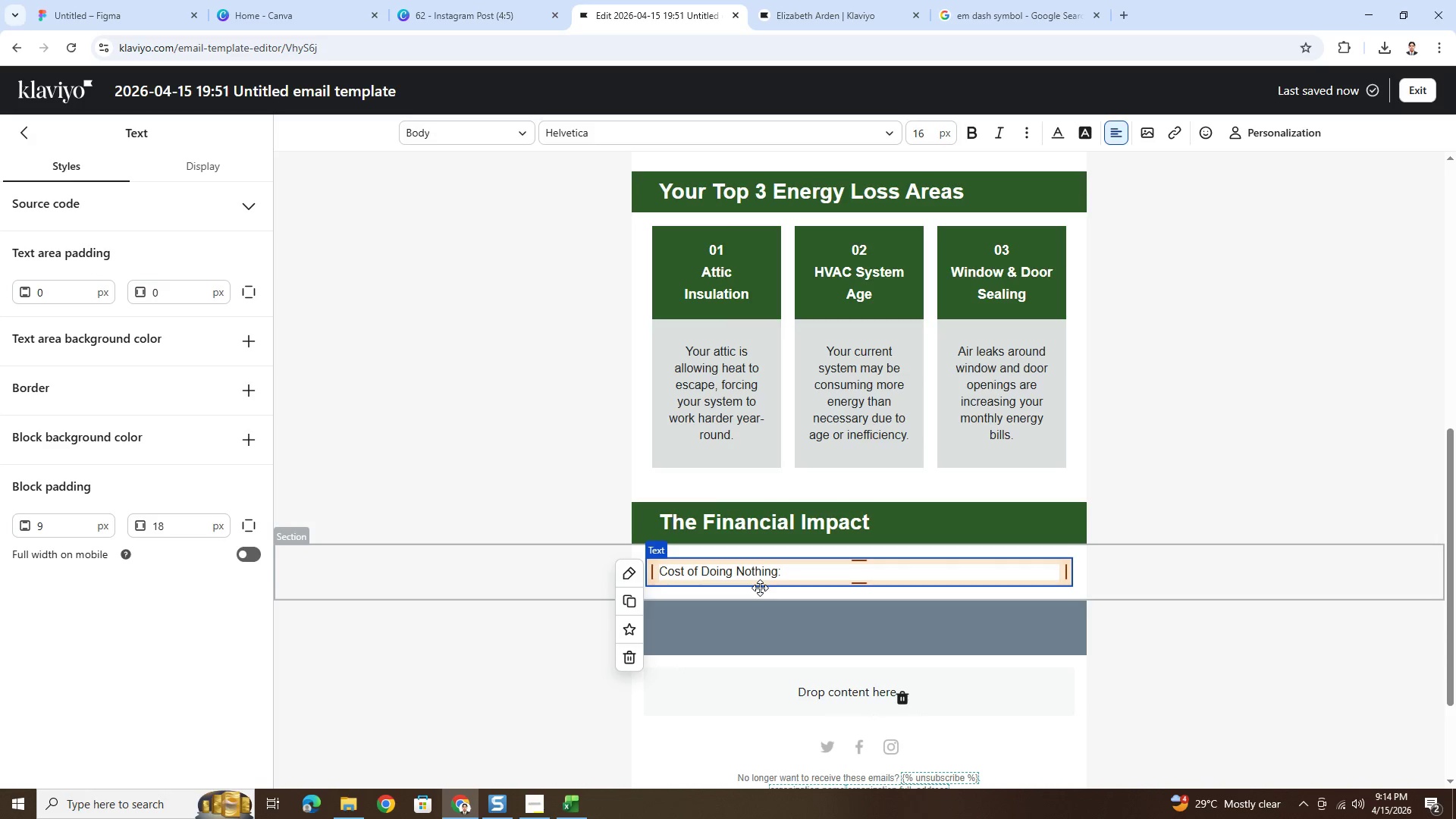 
key(Control+A)
 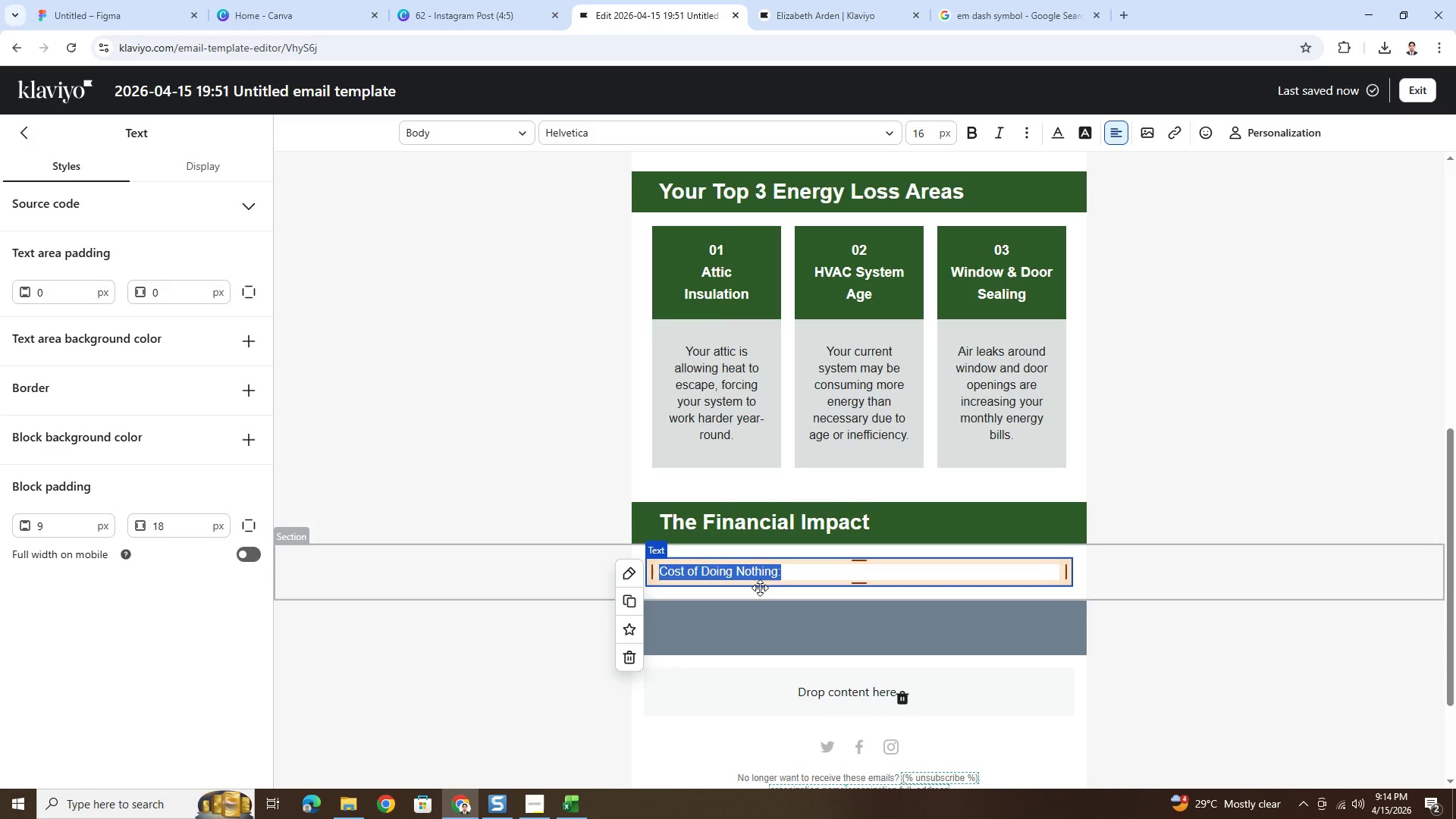 
key(Control+B)
 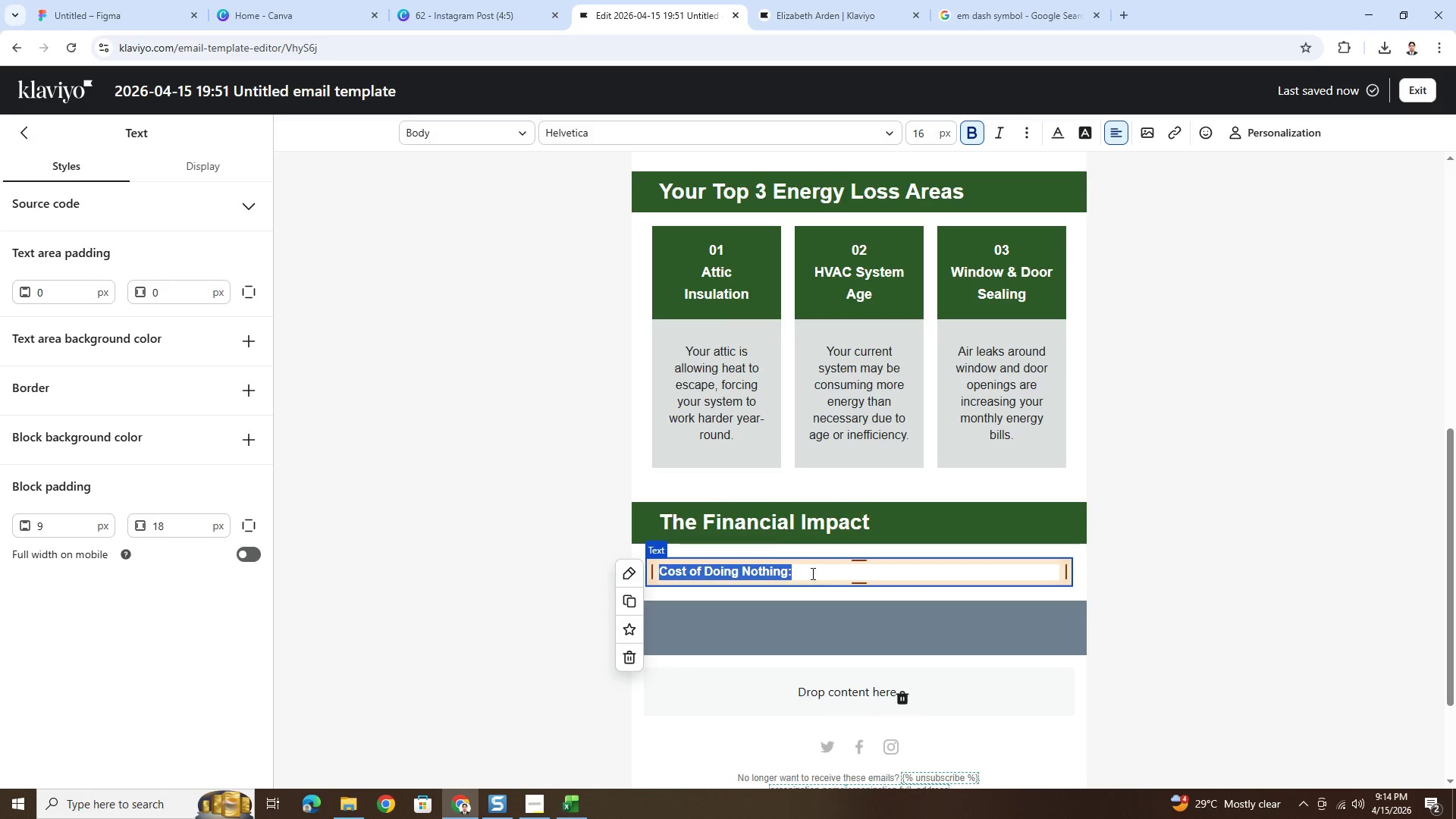 
left_click([811, 573])
 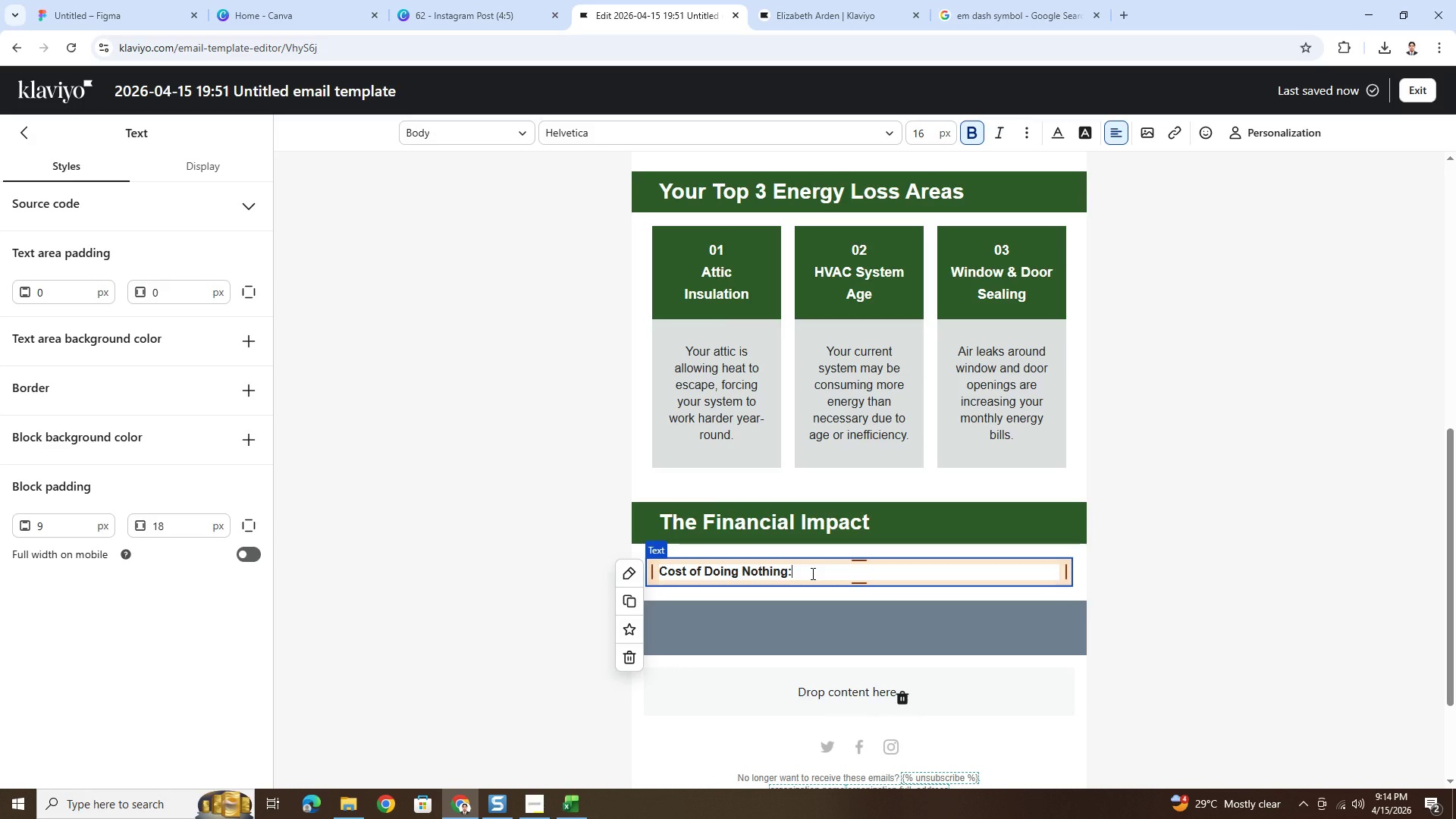 
key(Enter)
 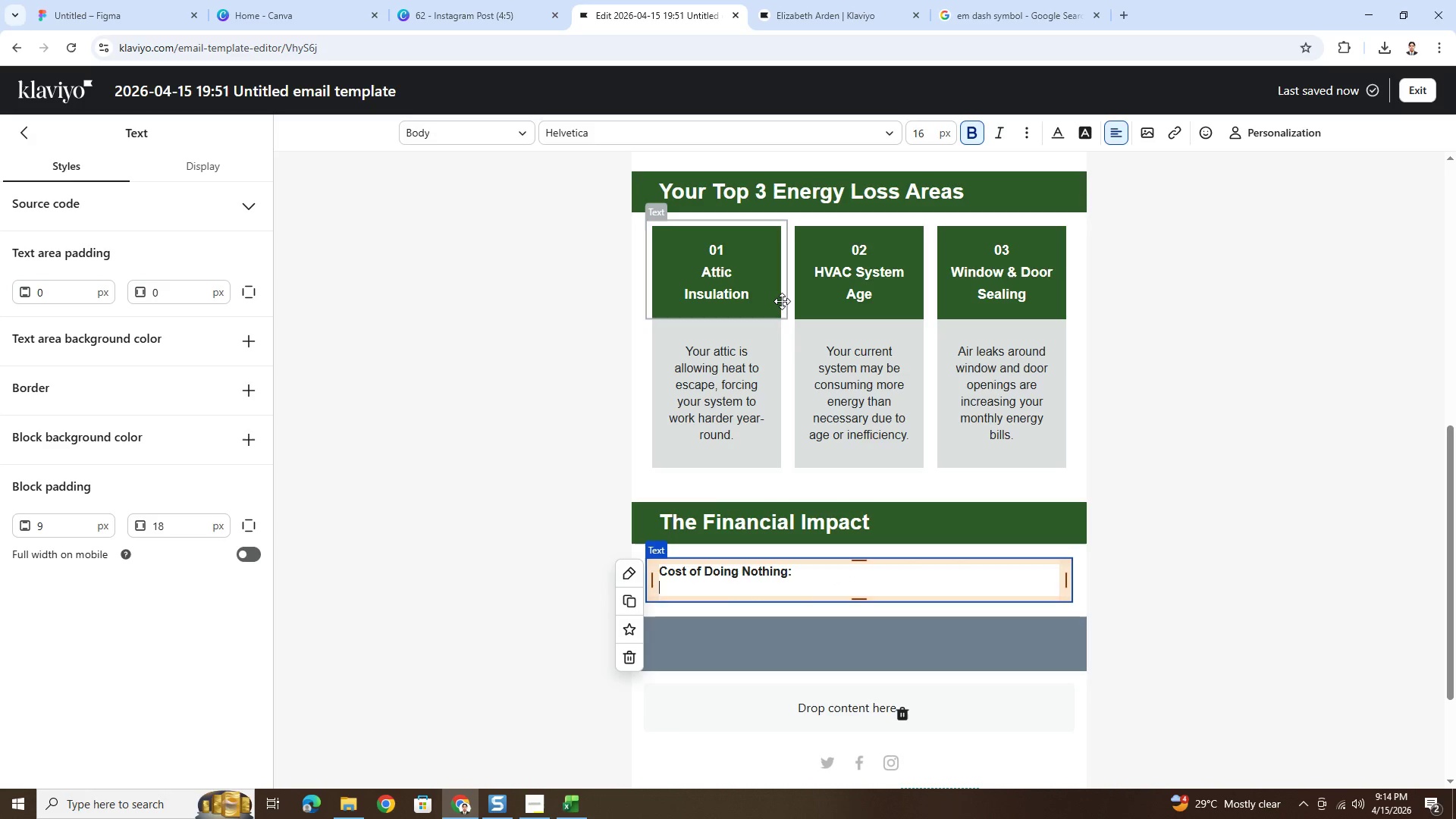 
wait(6.95)
 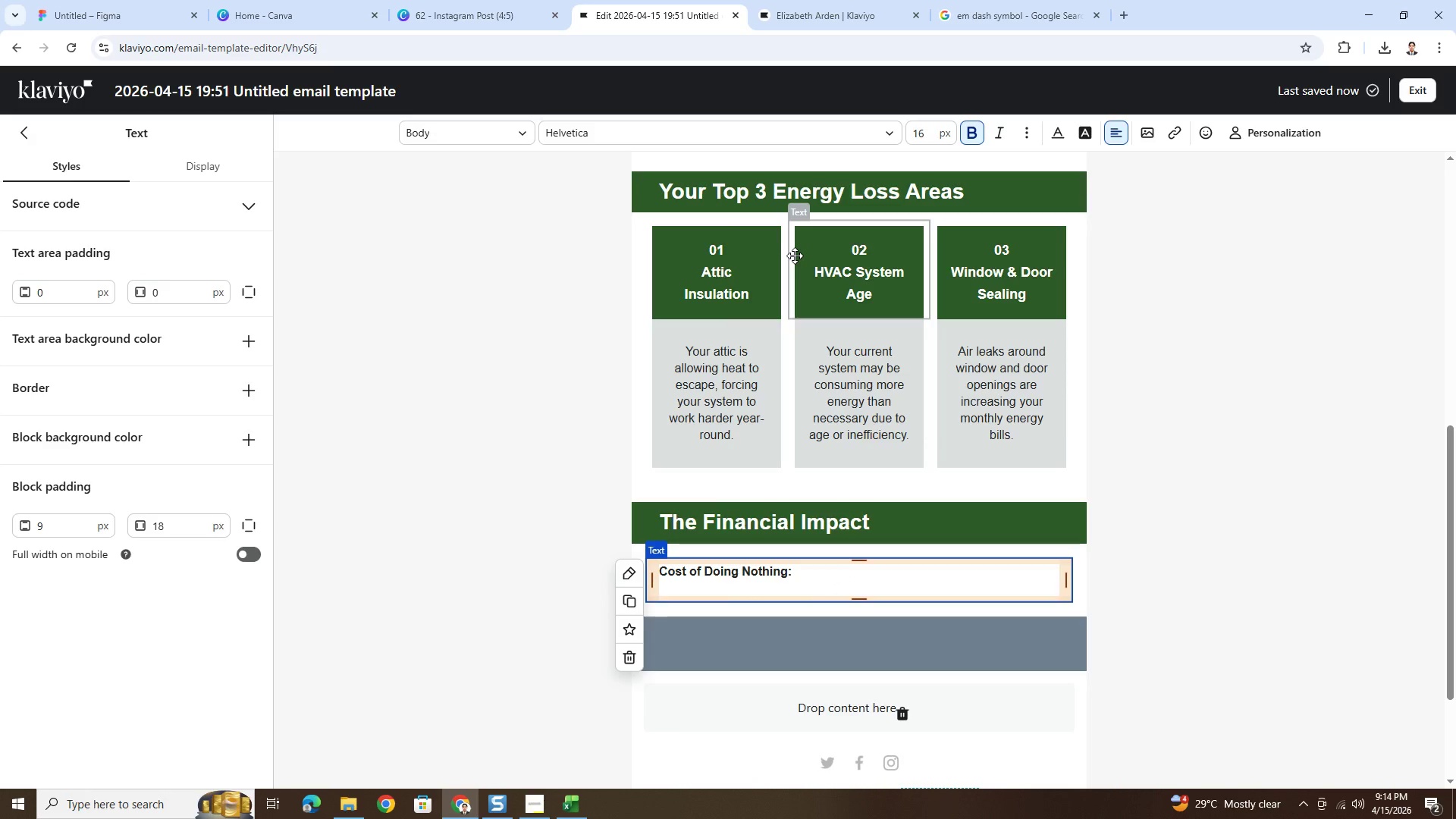 
left_click([817, 575])
 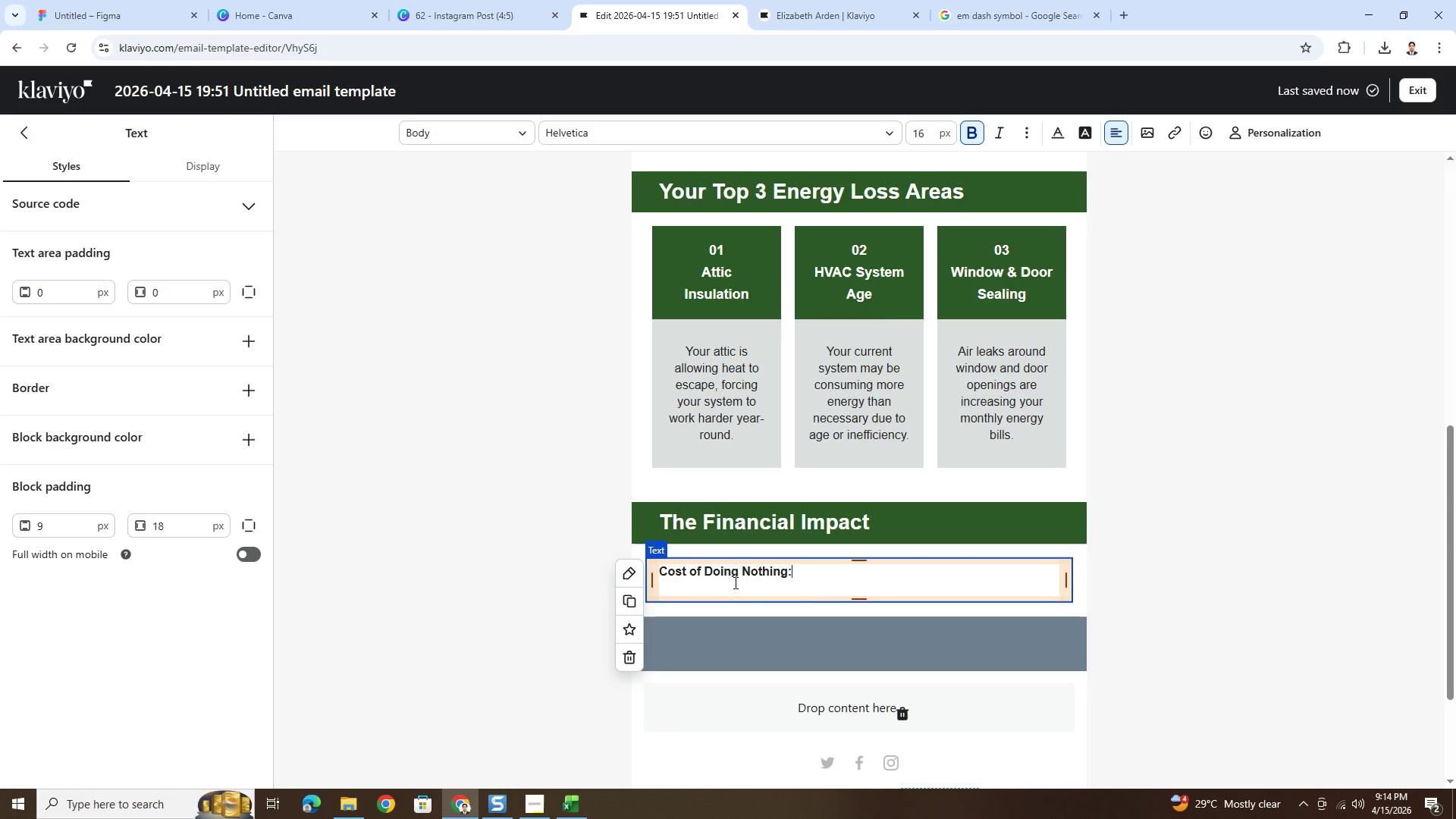 
left_click([734, 582])
 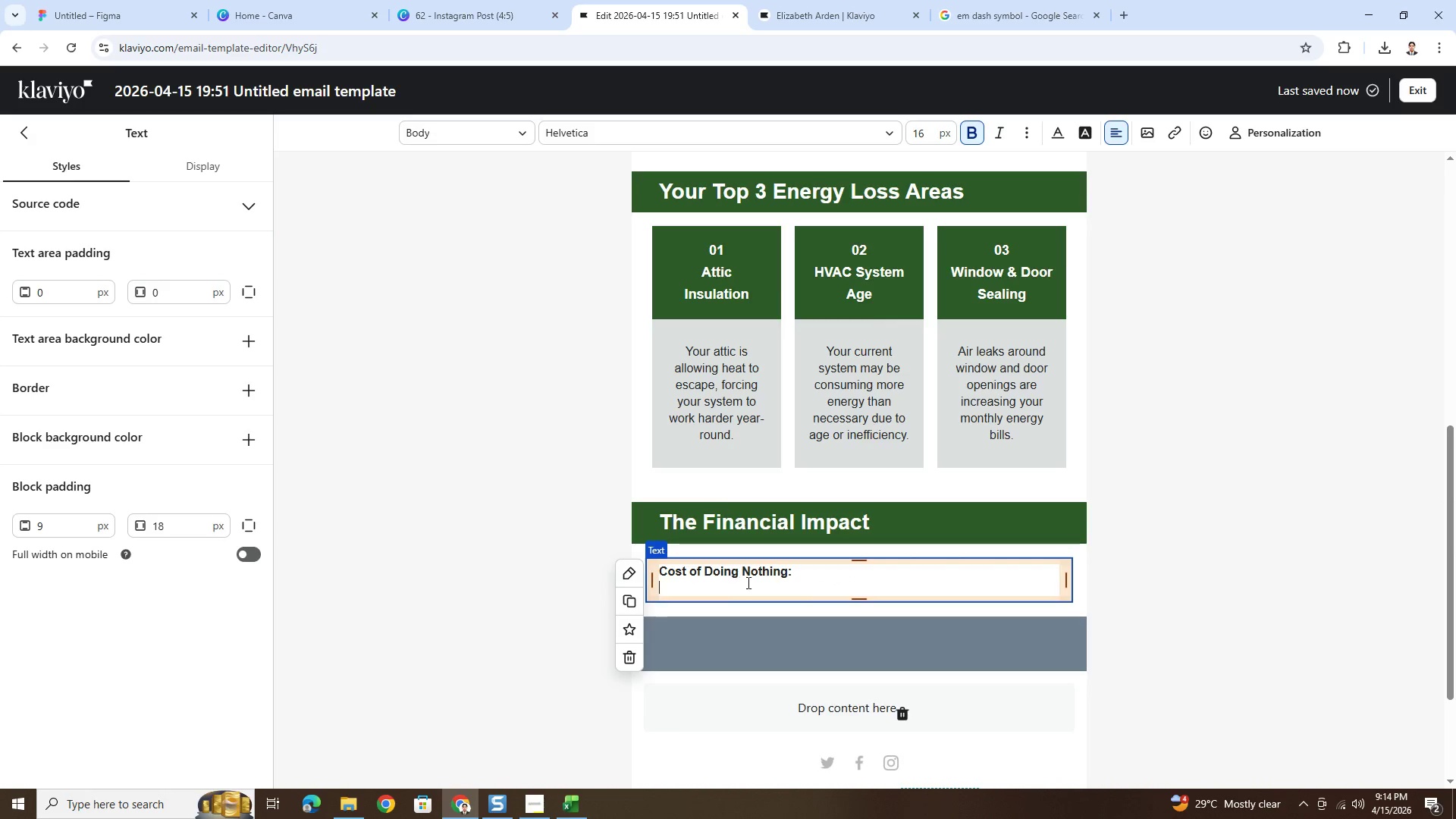 
key(Backspace)
 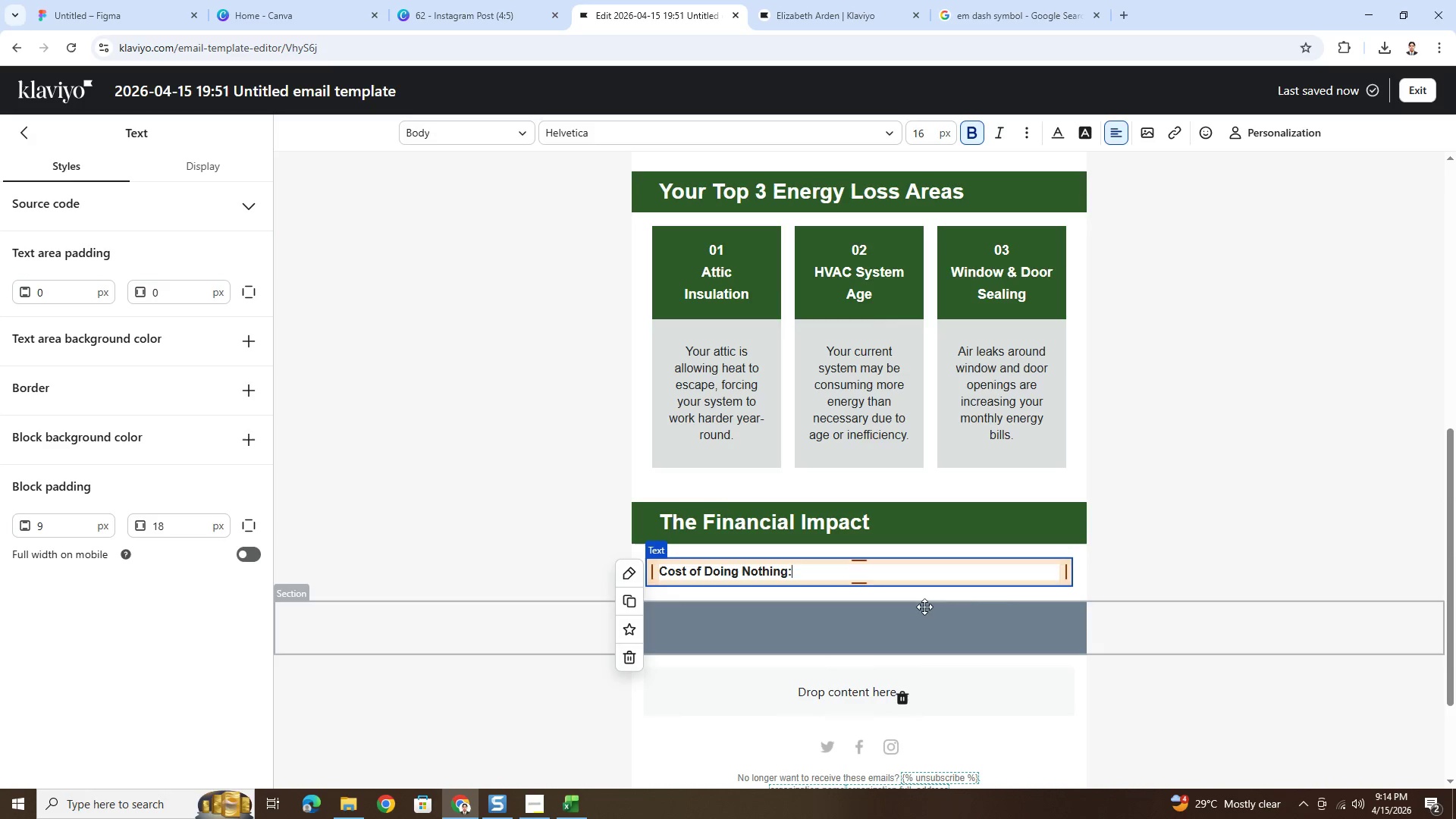 
left_click([1001, 607])
 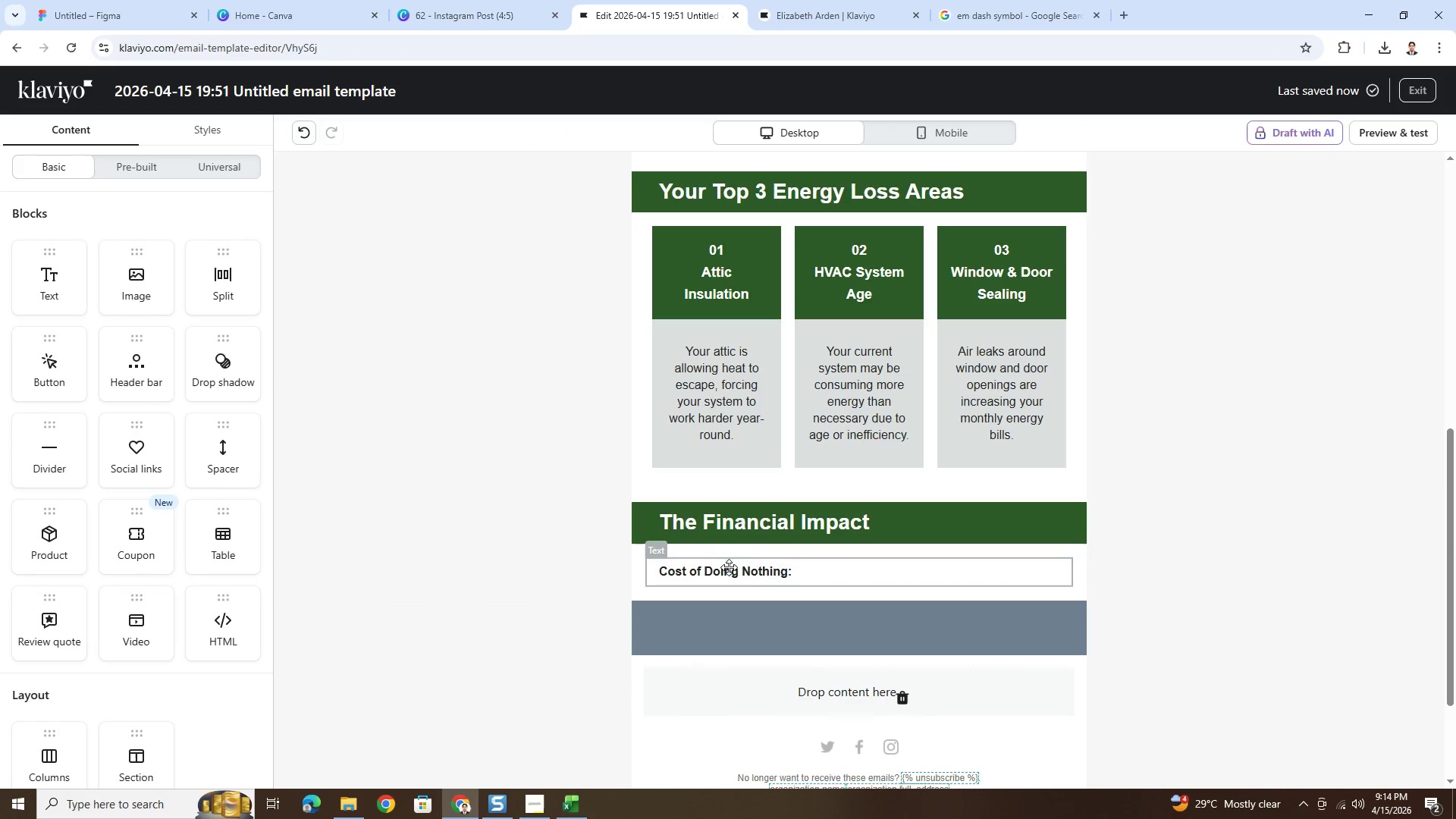 
left_click([730, 568])
 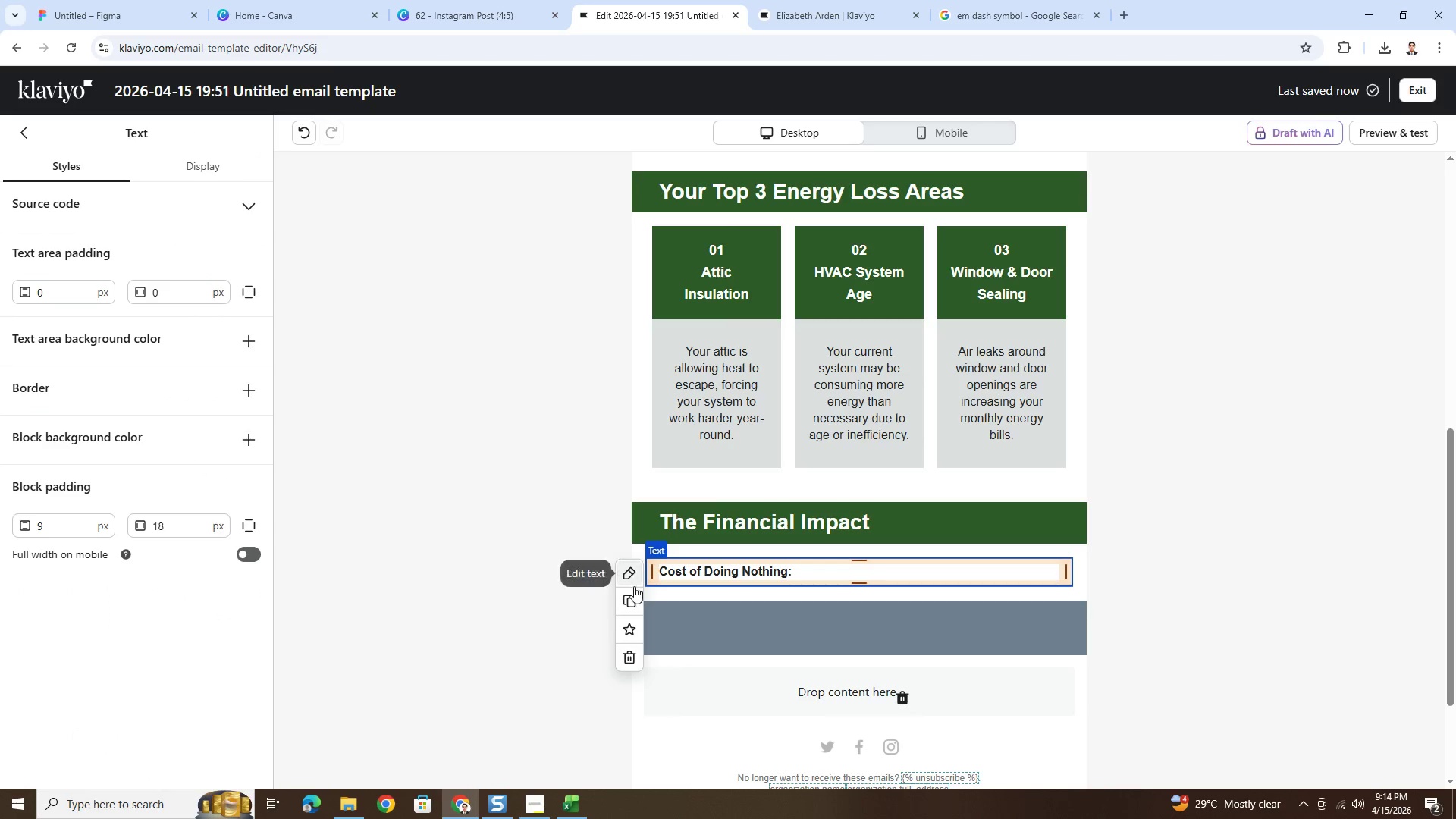 
left_click([635, 594])
 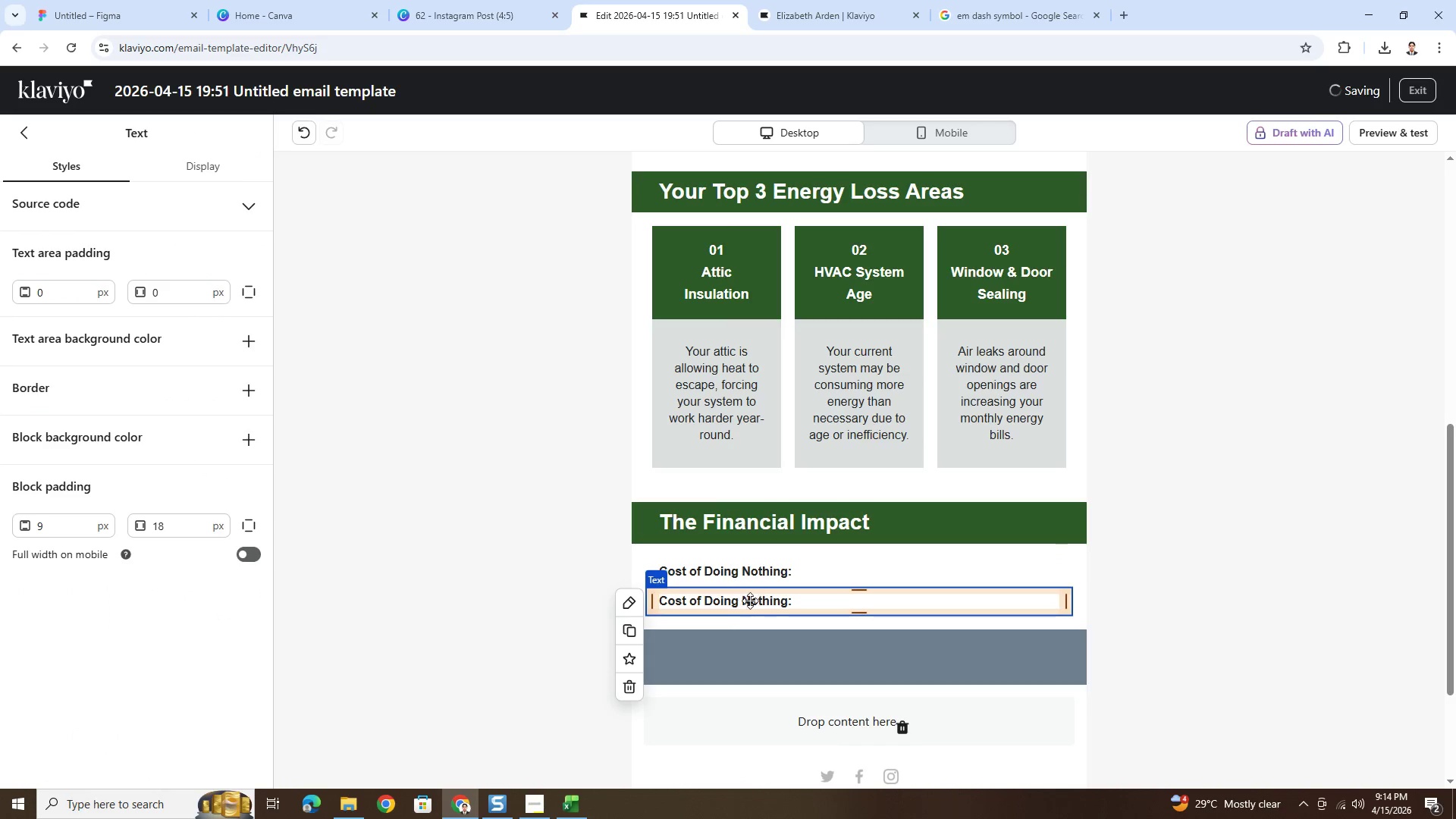 
double_click([750, 601])
 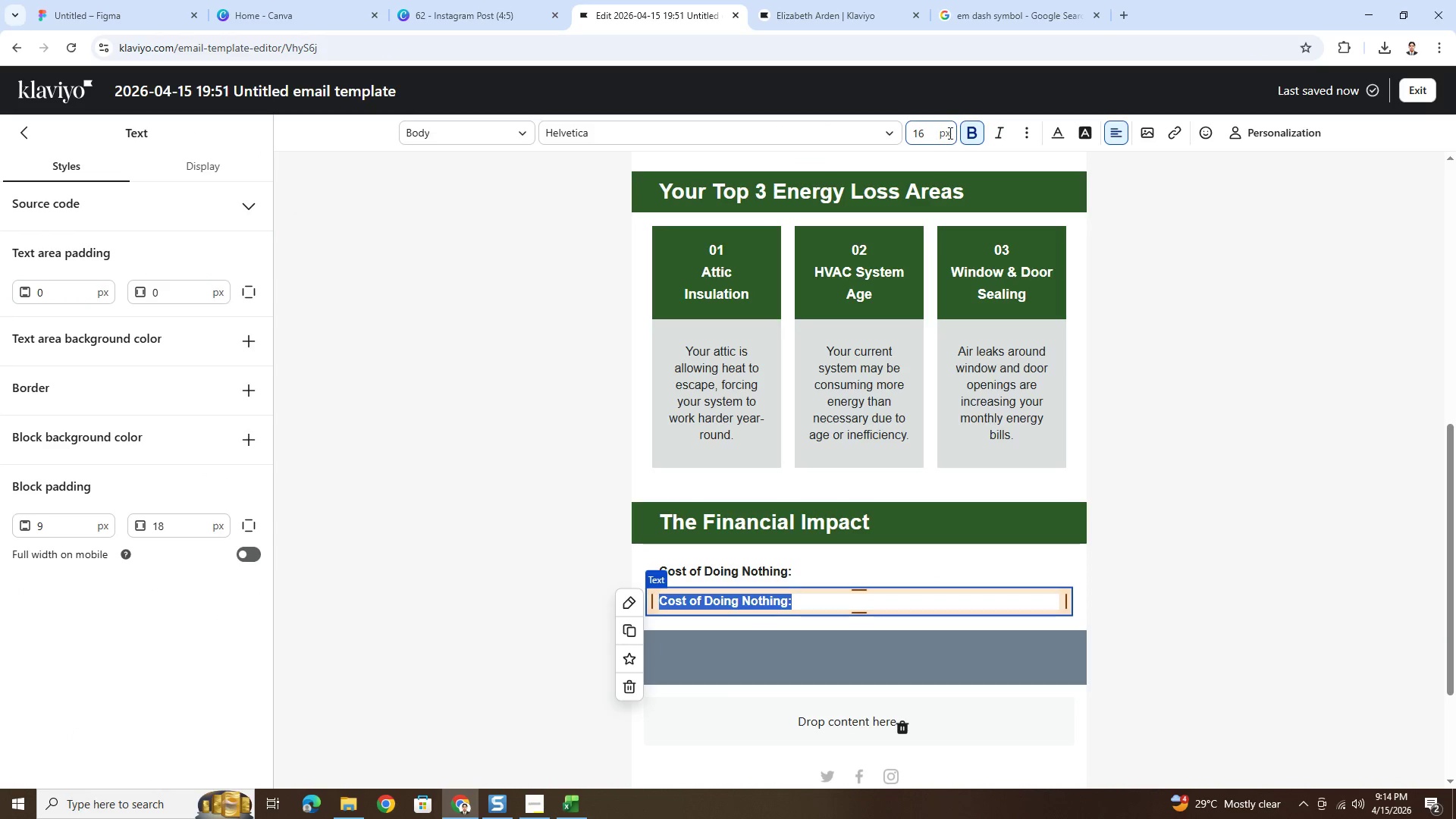 
left_click([968, 130])
 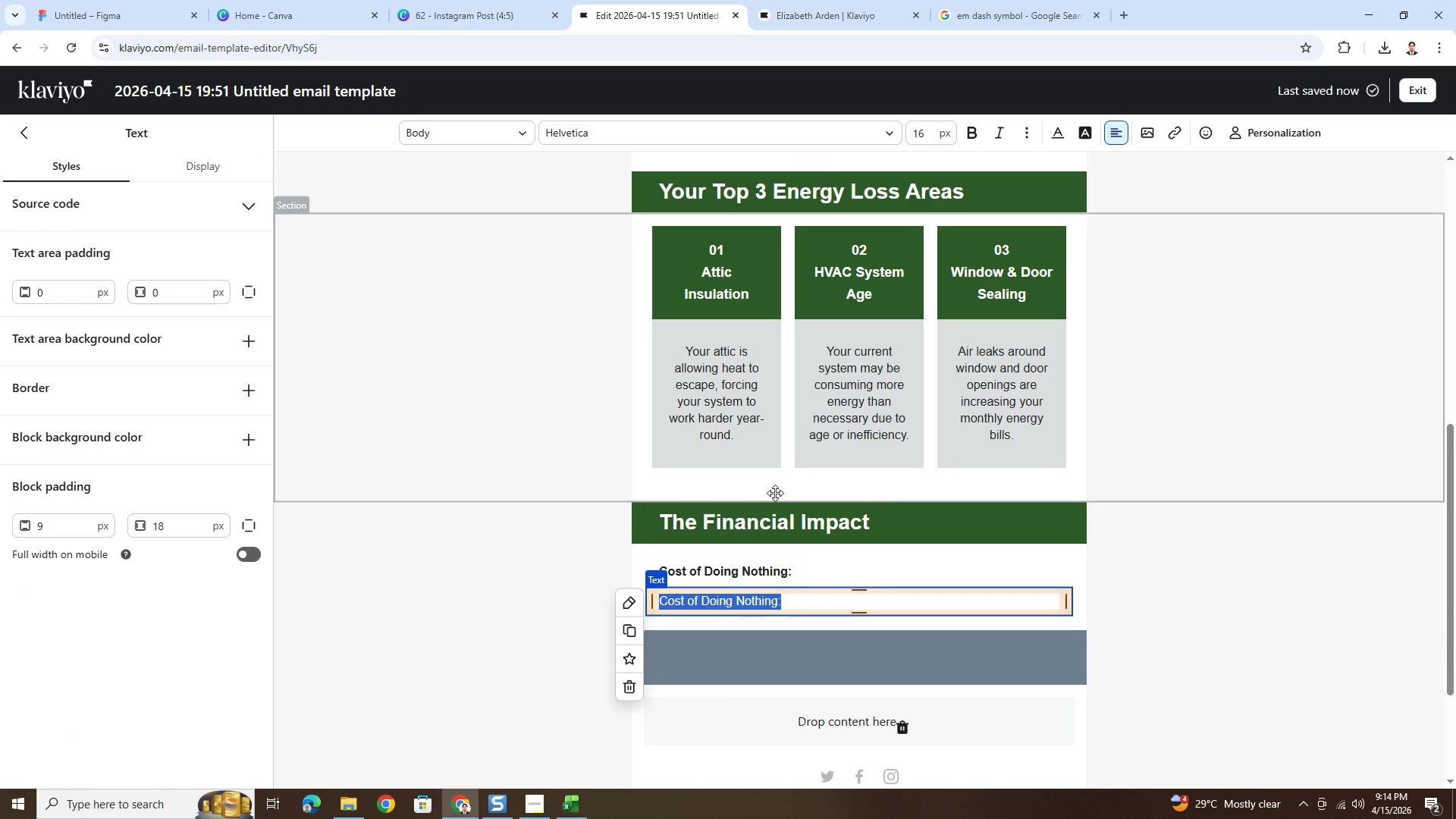 
type(You coli)
key(Backspace)
key(Backspace)
type(uld be losing hundreads ads annually due to inefficiencies,)
key(Backspace)
type(.)
 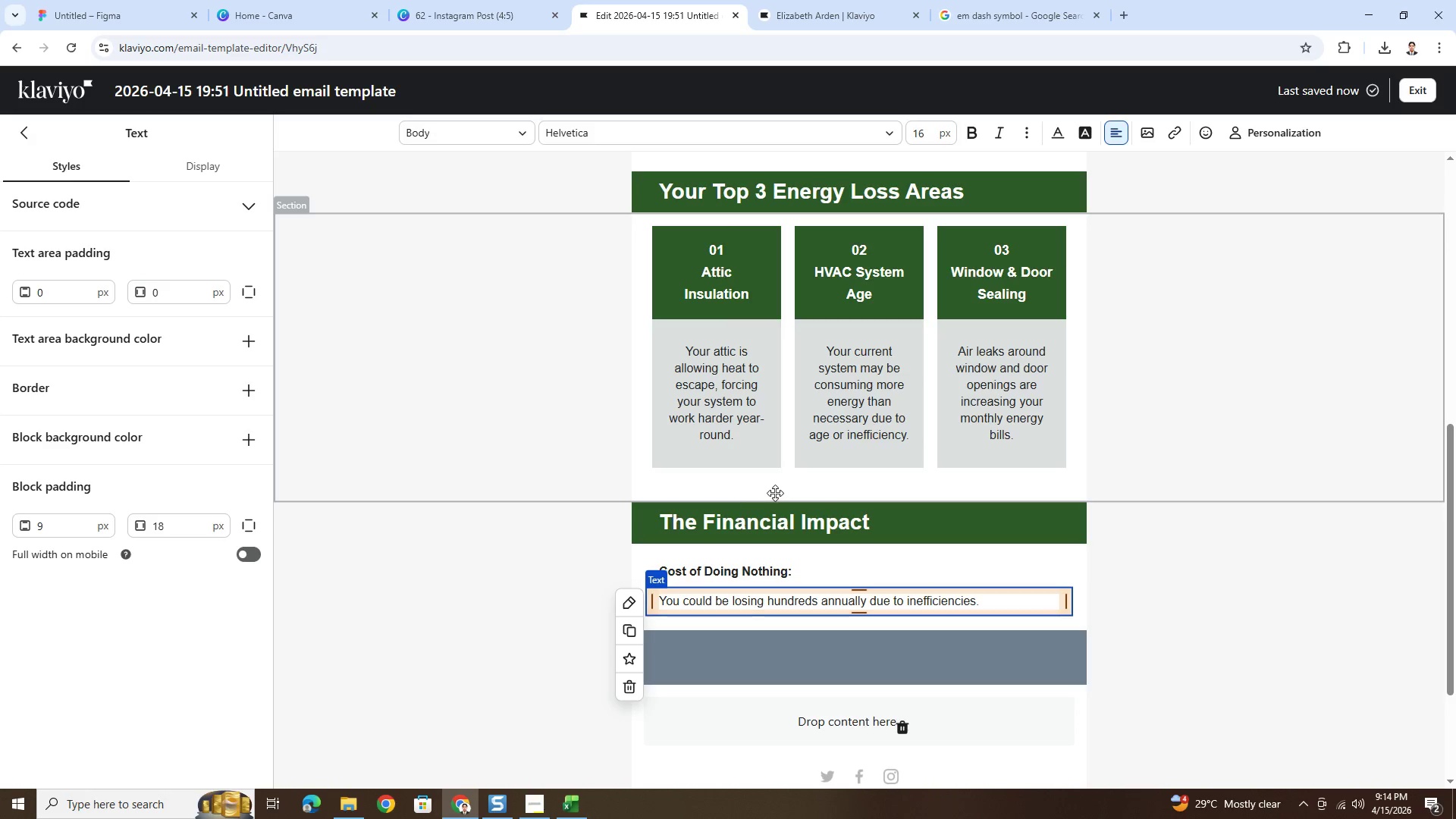 
left_click([1234, 625])
 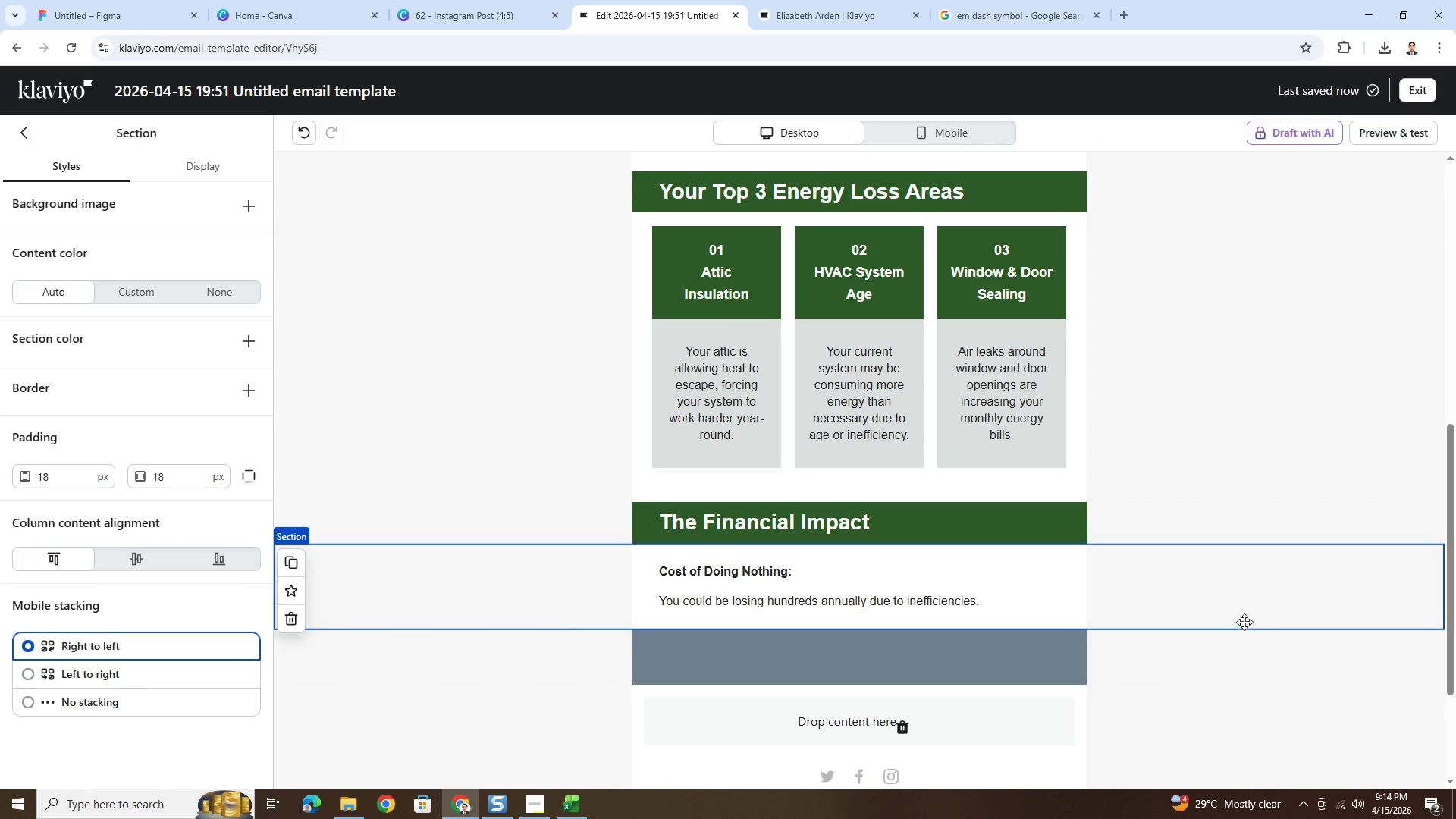 
scroll: coordinate [1104, 597], scroll_direction: down, amount: 2.0
 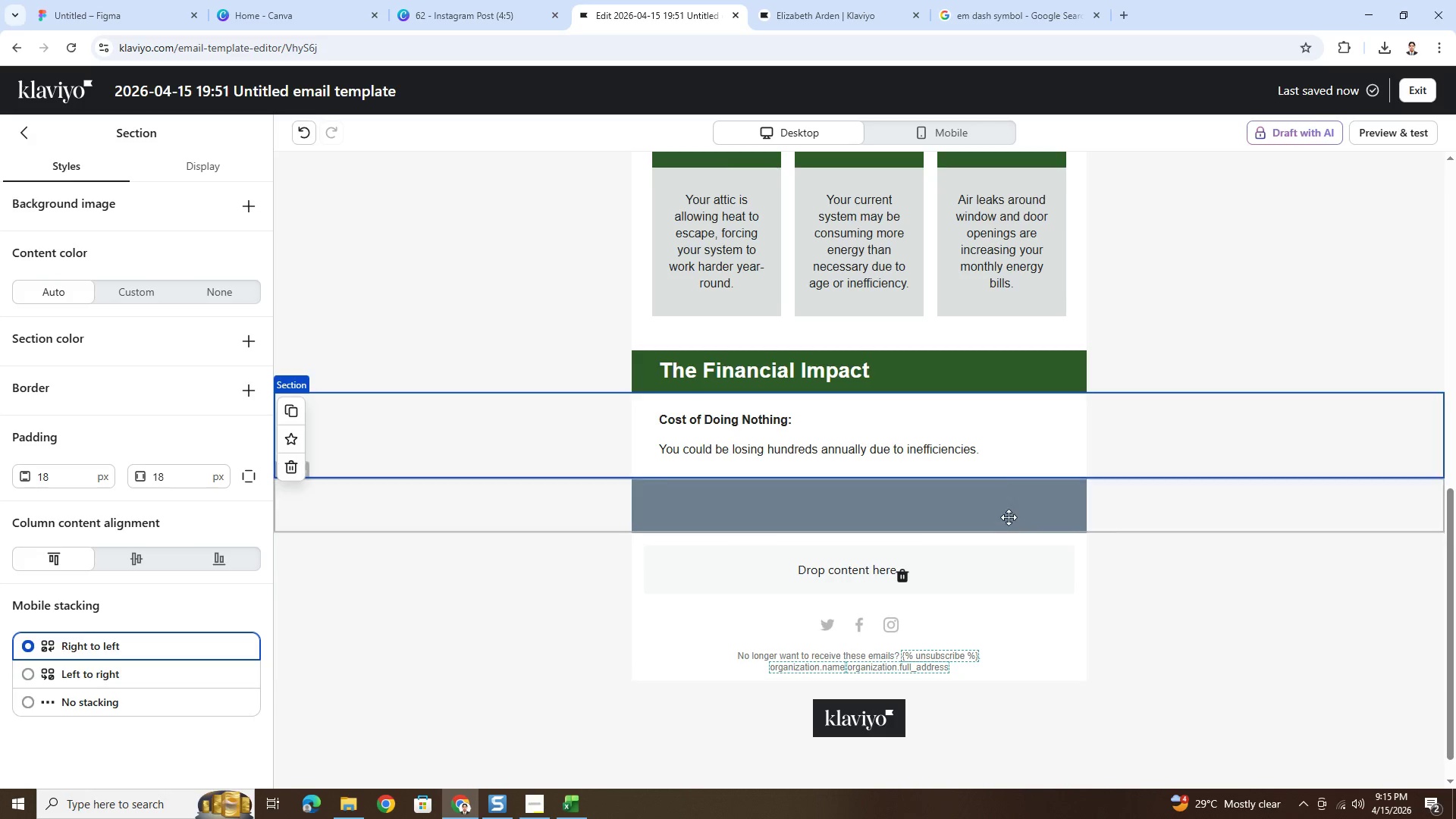 
hold_key(key=ControlLeft, duration=1.33)
scroll: coordinate [1144, 527], scroll_direction: down, amount: 1.0
 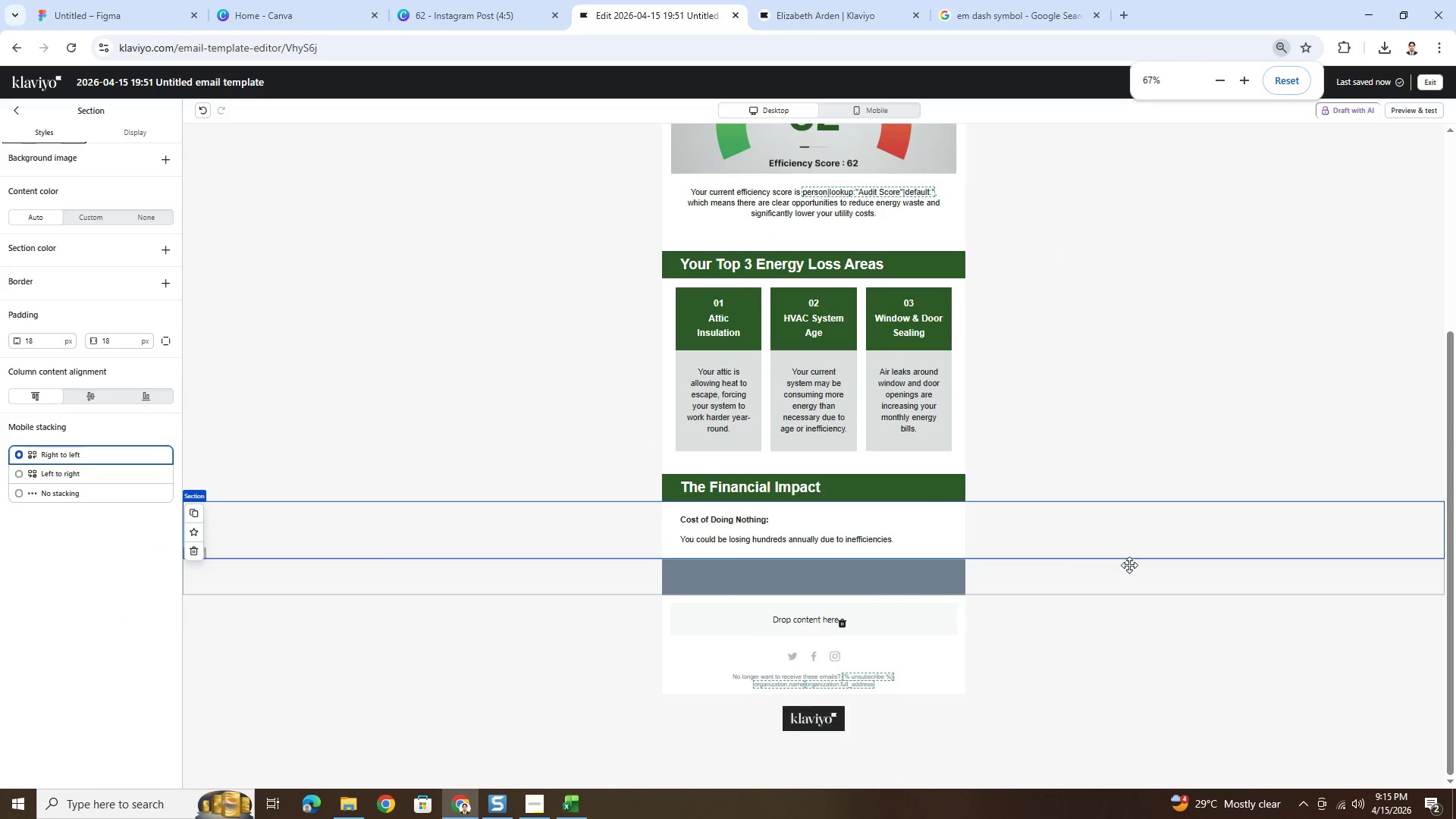 
scroll: coordinate [1110, 595], scroll_direction: up, amount: 2.0
 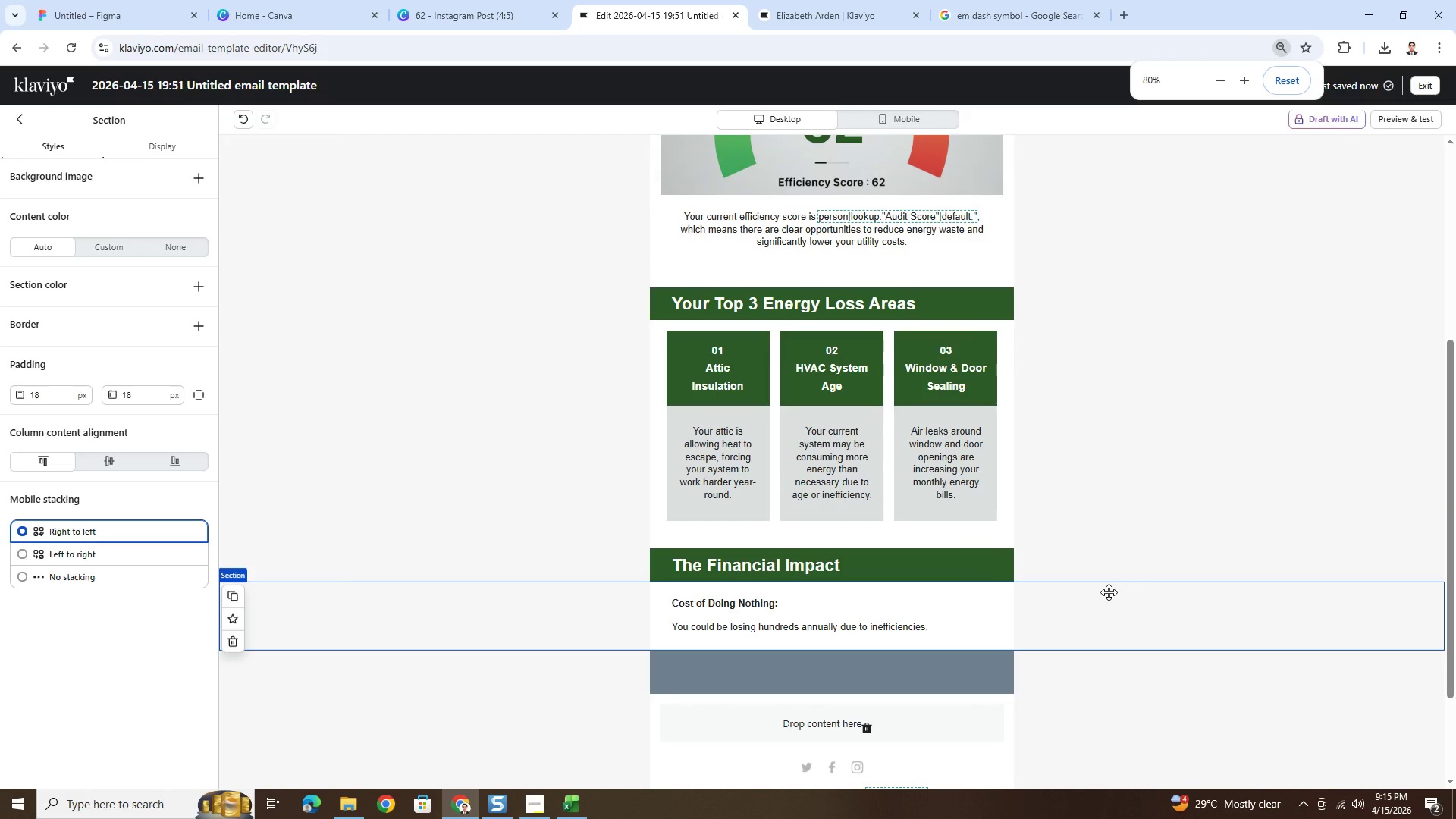 
hold_key(key=ControlLeft, duration=1.5)
scroll: coordinate [1109, 592], scroll_direction: down, amount: 1.0
 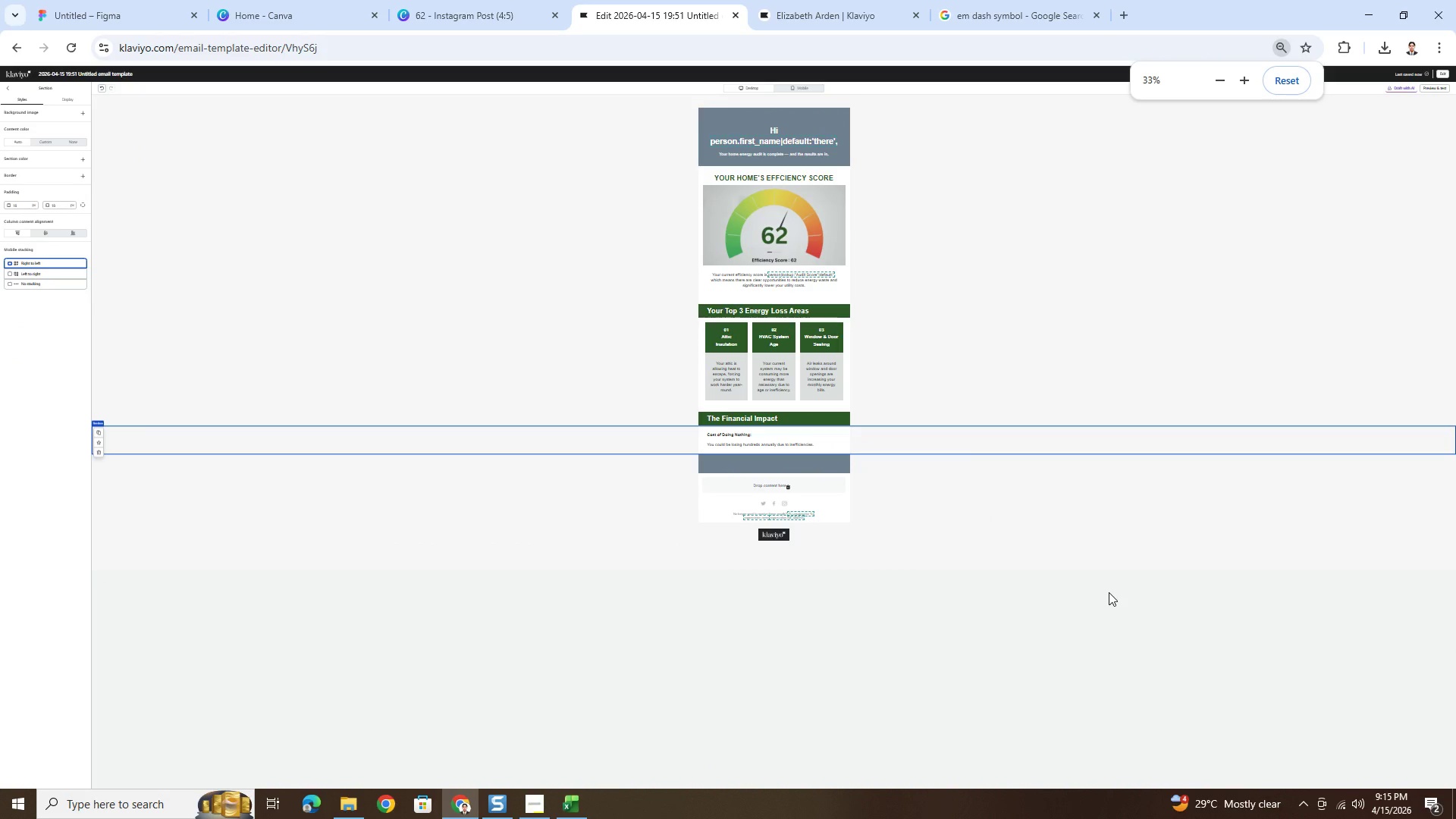 
hold_key(key=ControlLeft, duration=0.84)
scroll: coordinate [1109, 592], scroll_direction: up, amount: 1.0
 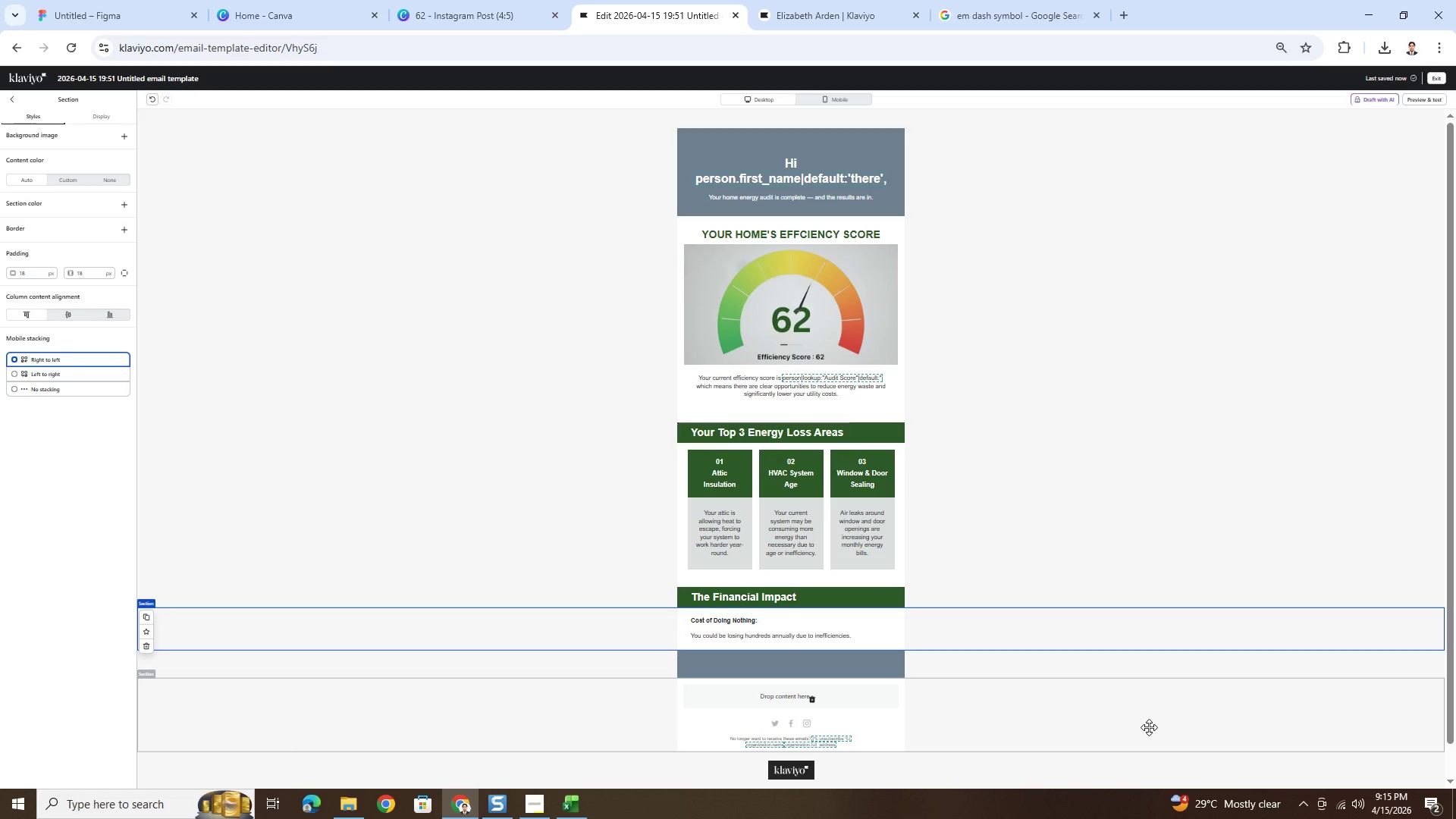 
wait(15.87)
 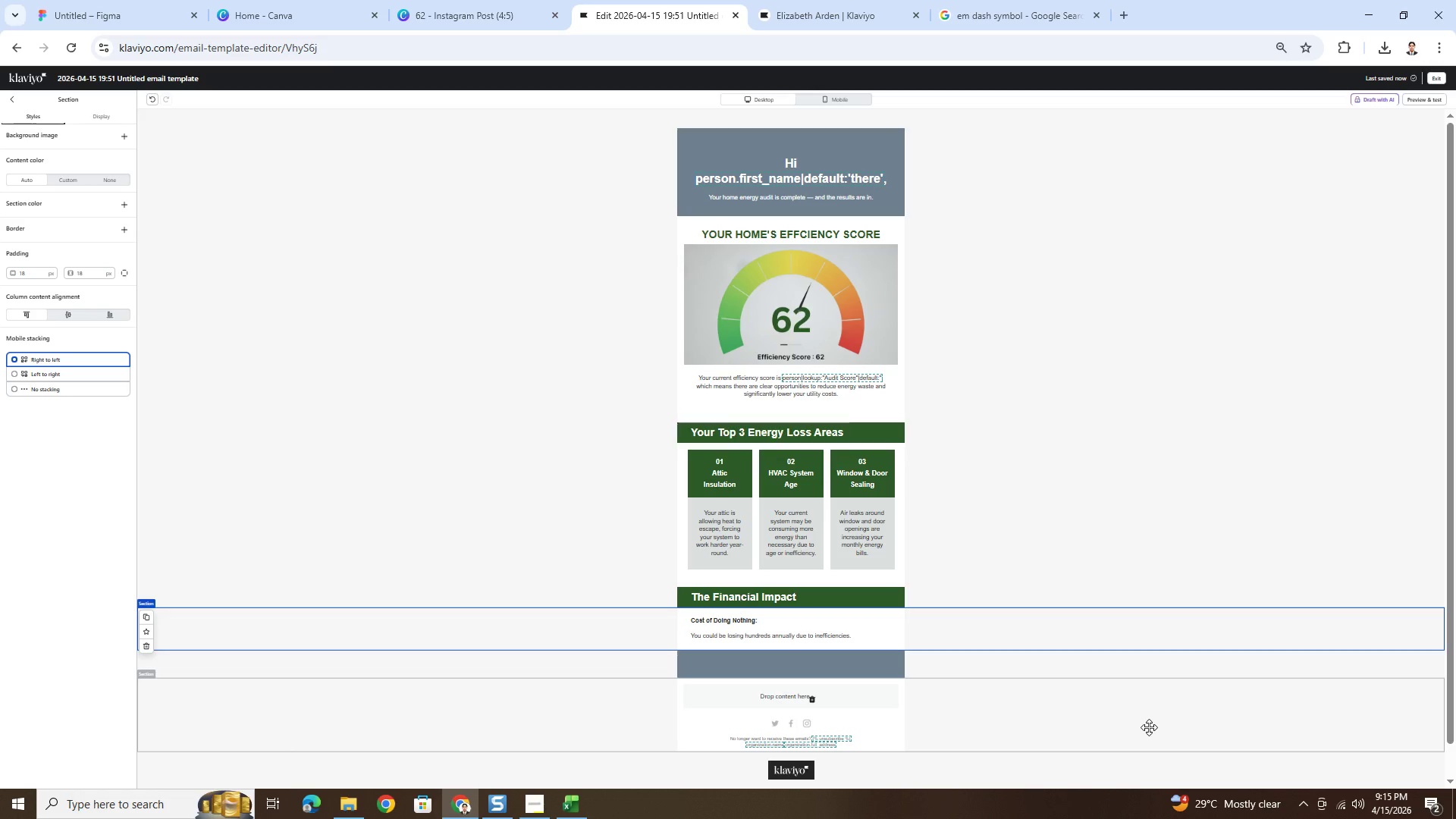 
scroll: coordinate [971, 549], scroll_direction: down, amount: 2.0
 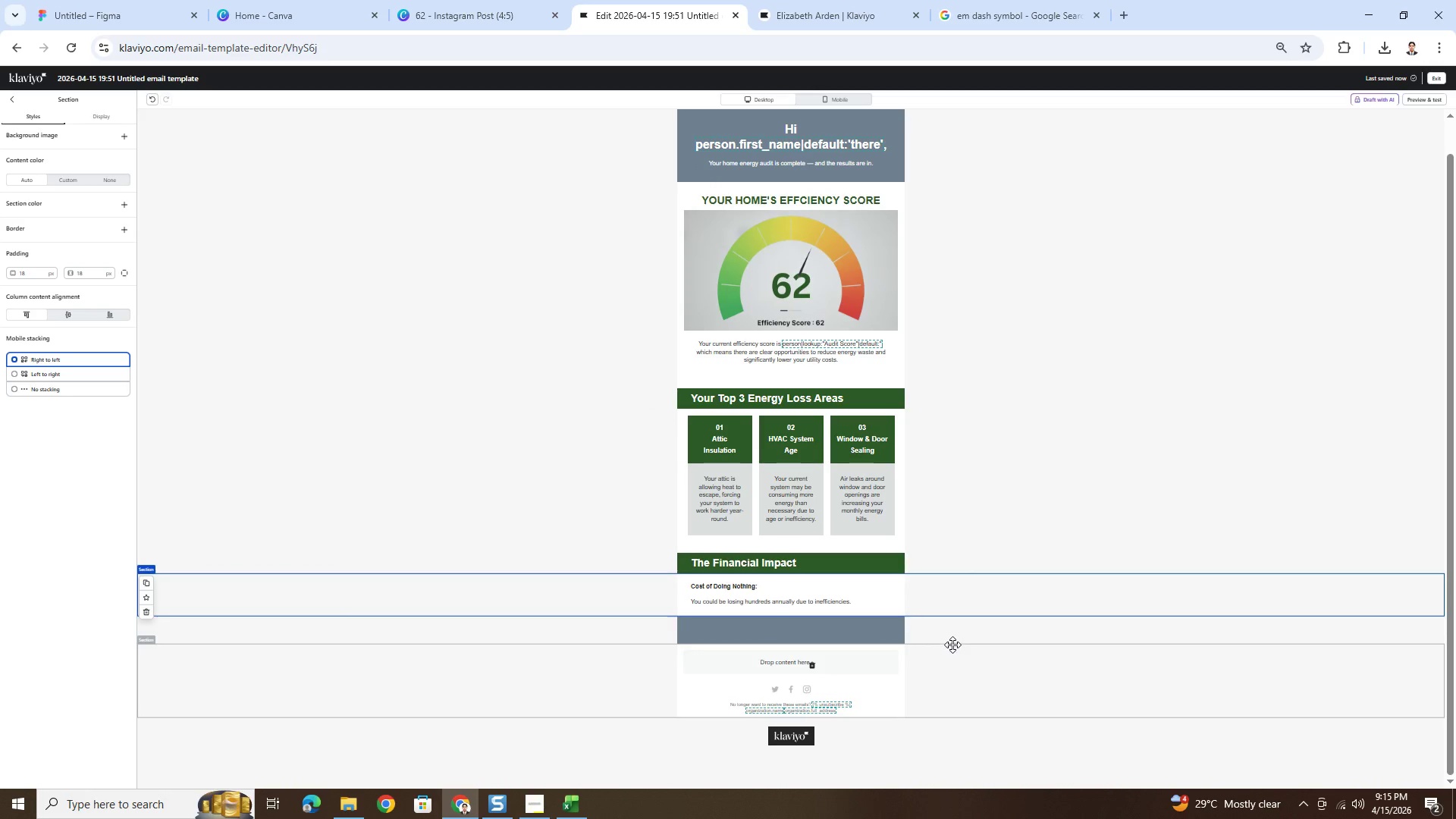 
hold_key(key=ControlLeft, duration=0.64)
scroll: coordinate [860, 639], scroll_direction: up, amount: 2.0
 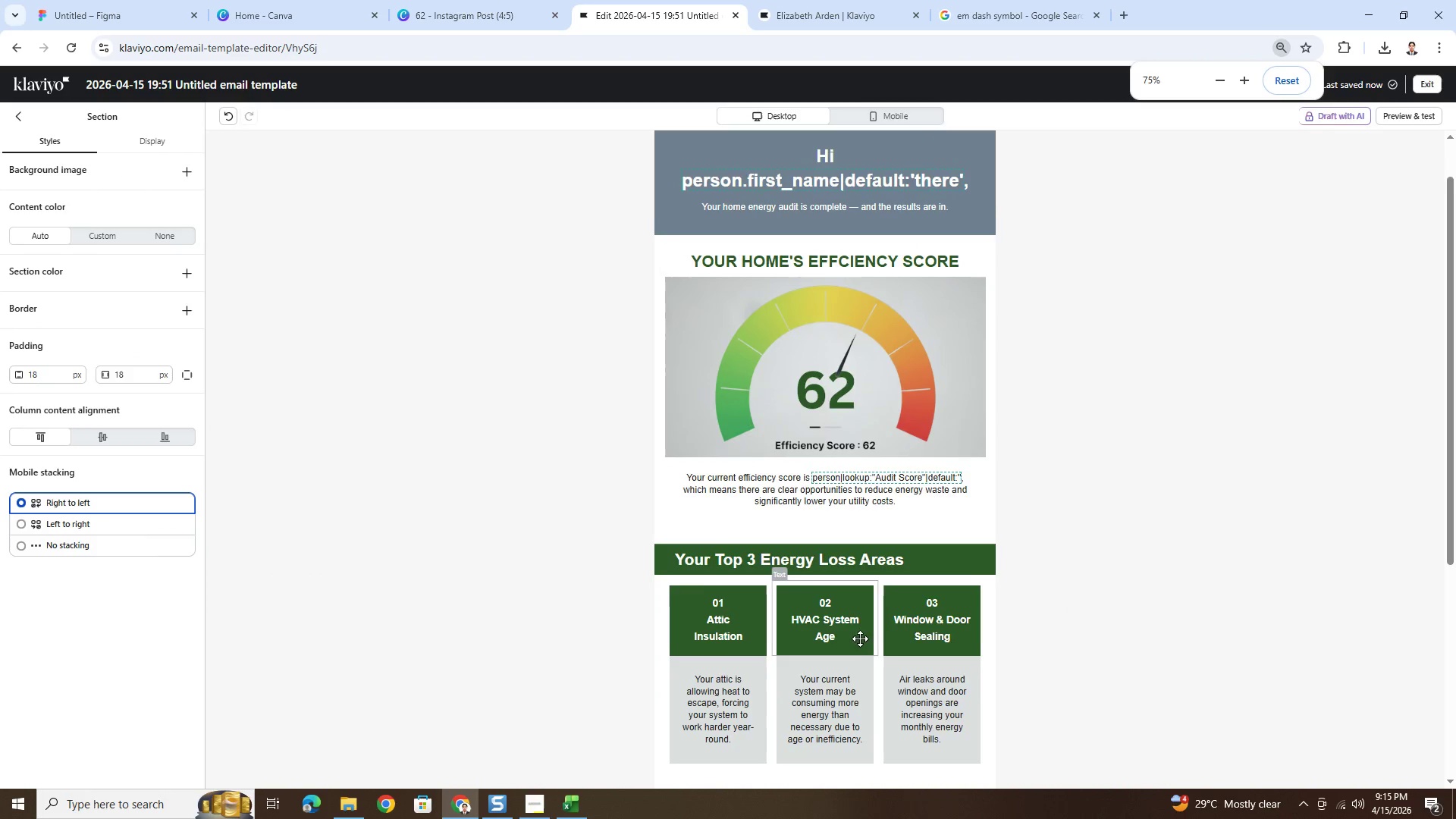 
scroll: coordinate [860, 639], scroll_direction: down, amount: 4.0
 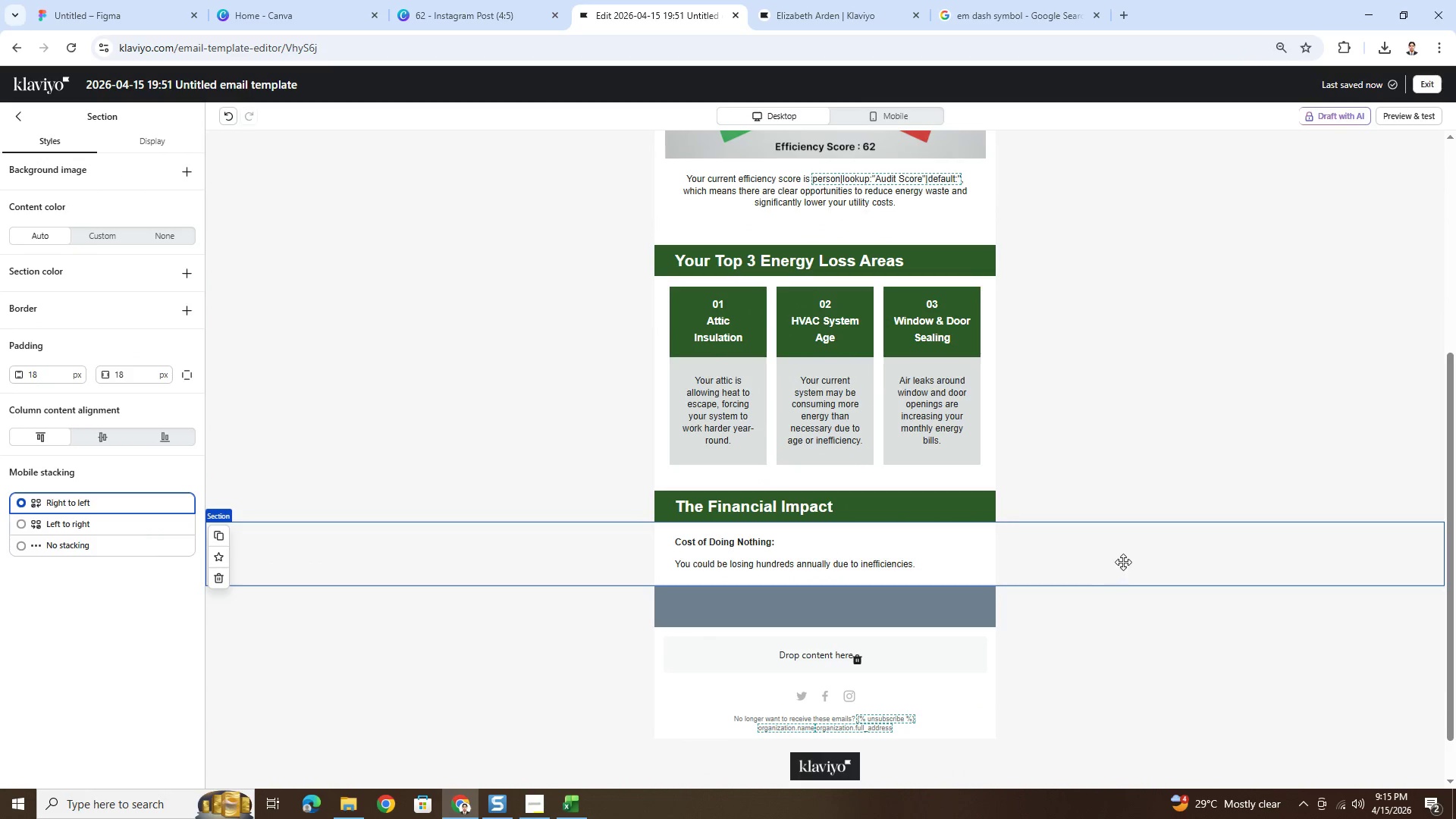 
scroll: coordinate [1124, 561], scroll_direction: up, amount: 1.0
 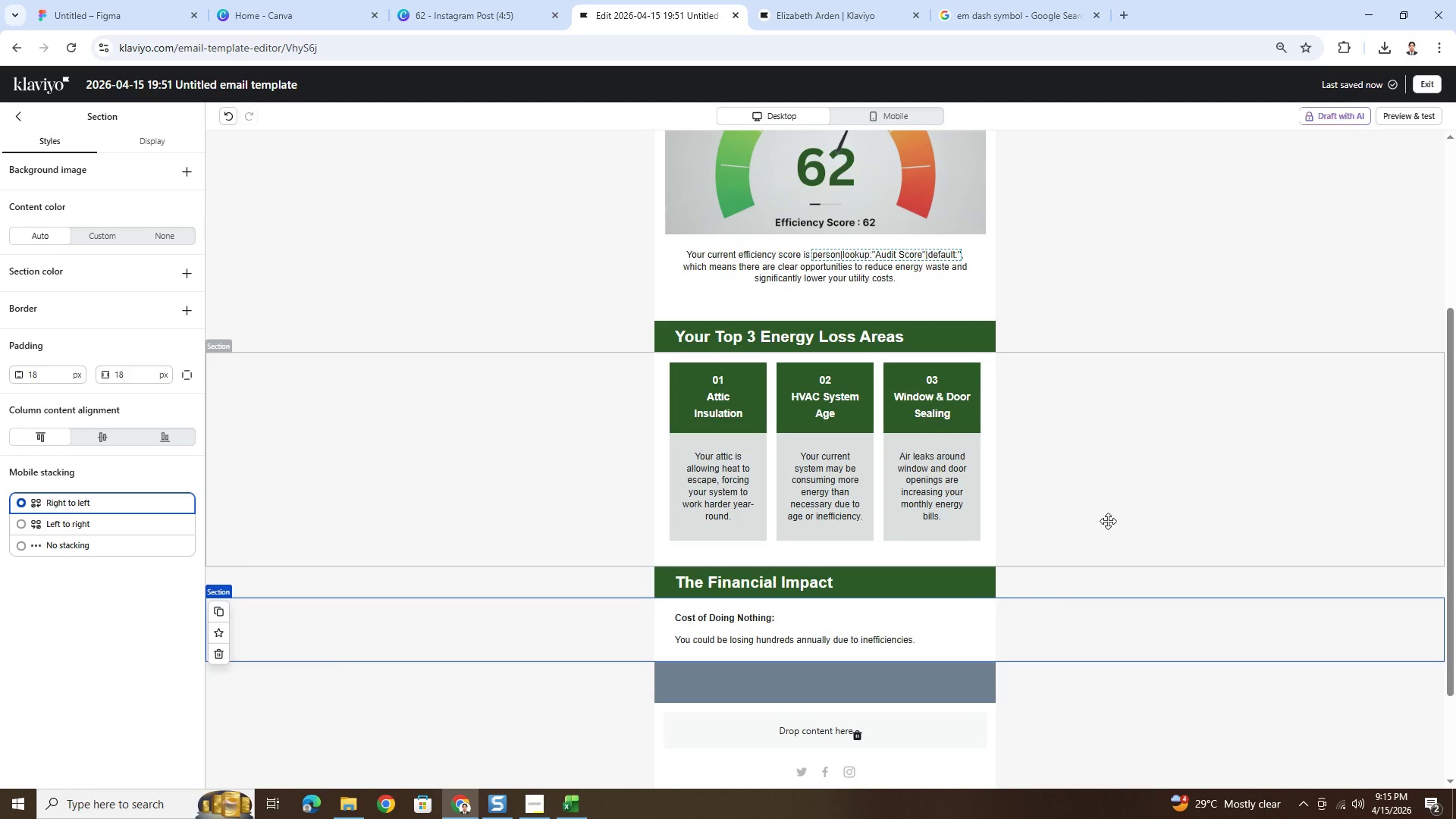 
wait(22.3)
 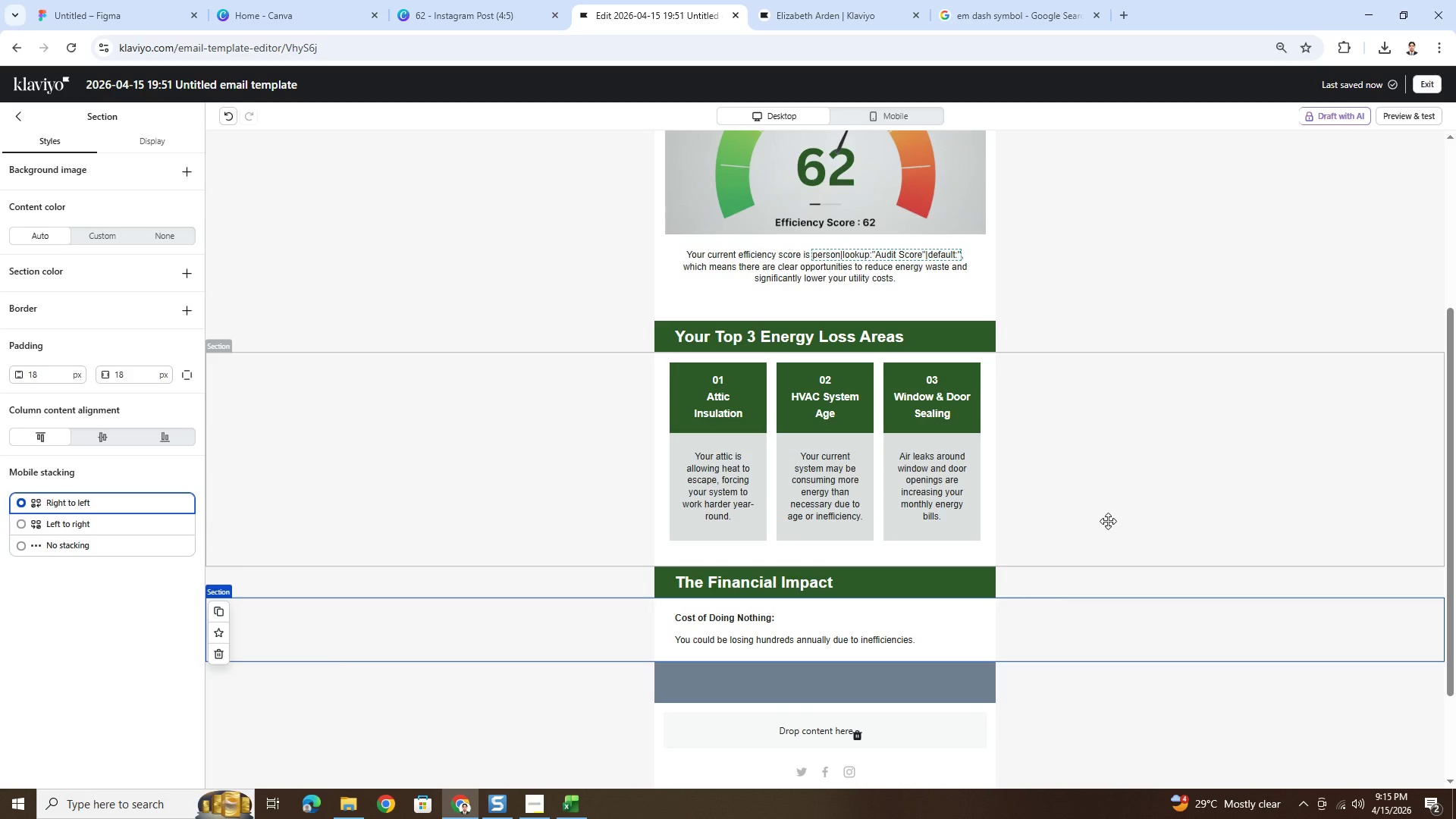 
scroll: coordinate [1120, 530], scroll_direction: up, amount: 5.0
 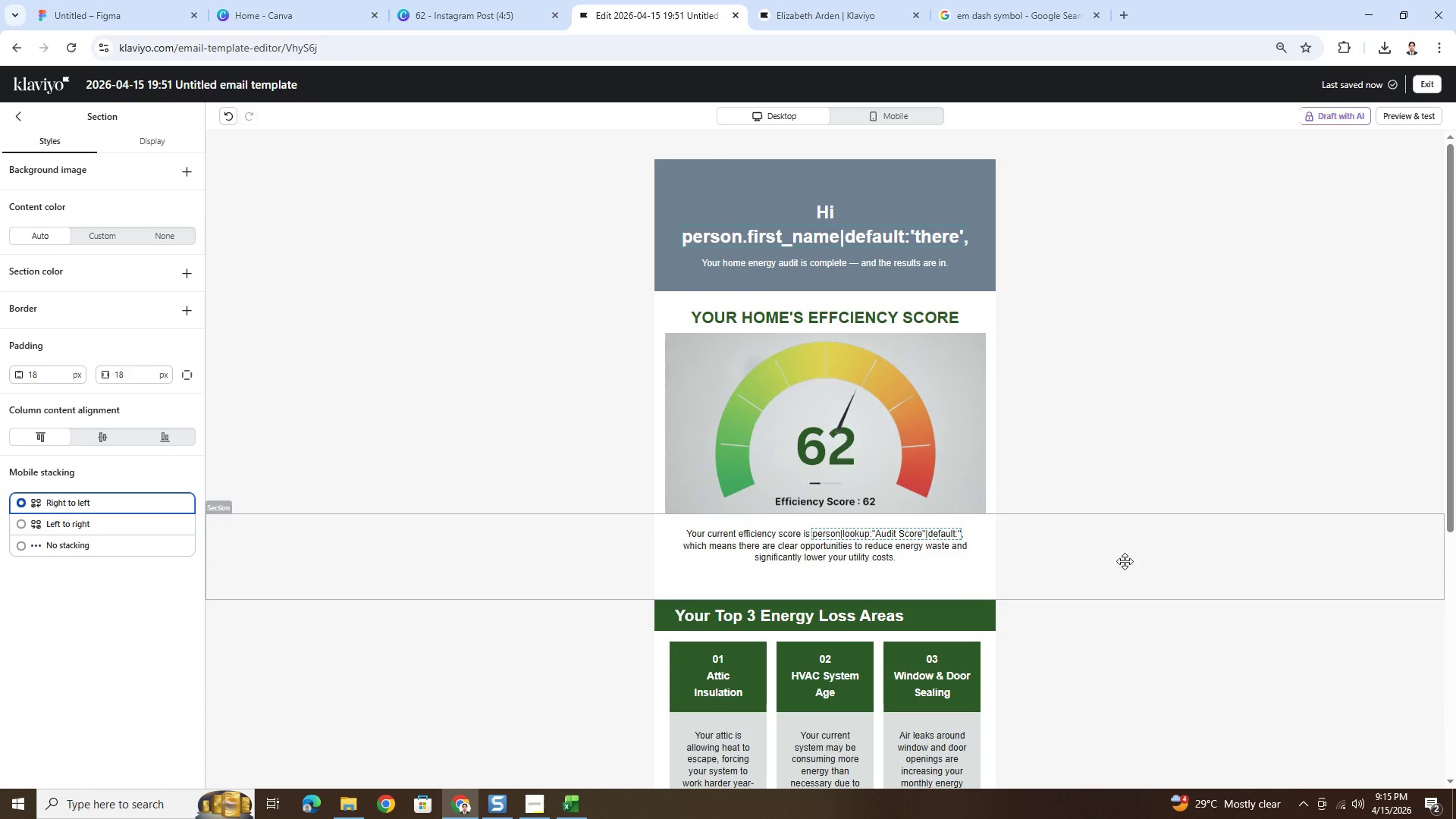 
hold_key(key=ControlLeft, duration=0.42)
 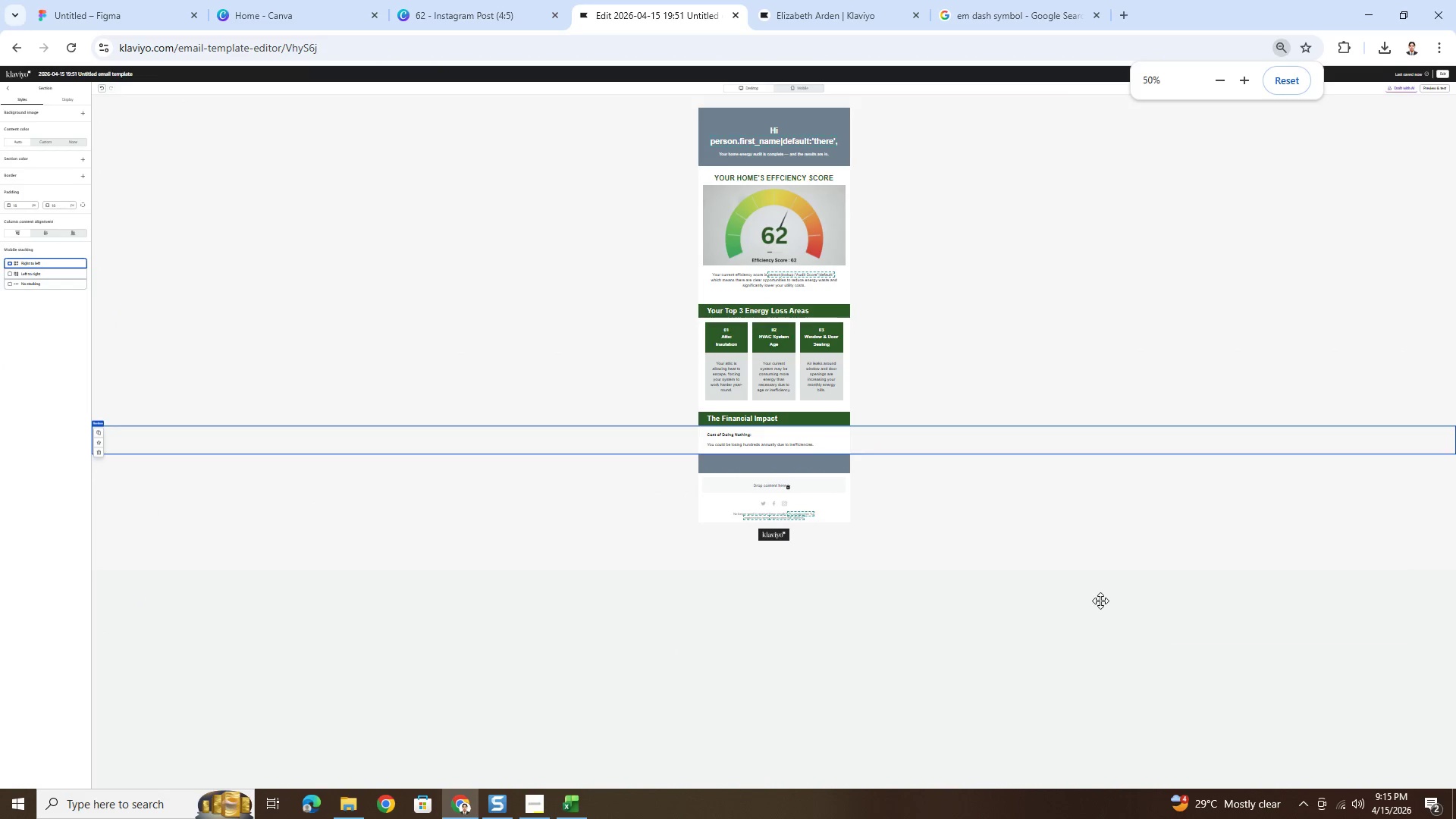 
hold_key(key=ControlLeft, duration=0.59)
 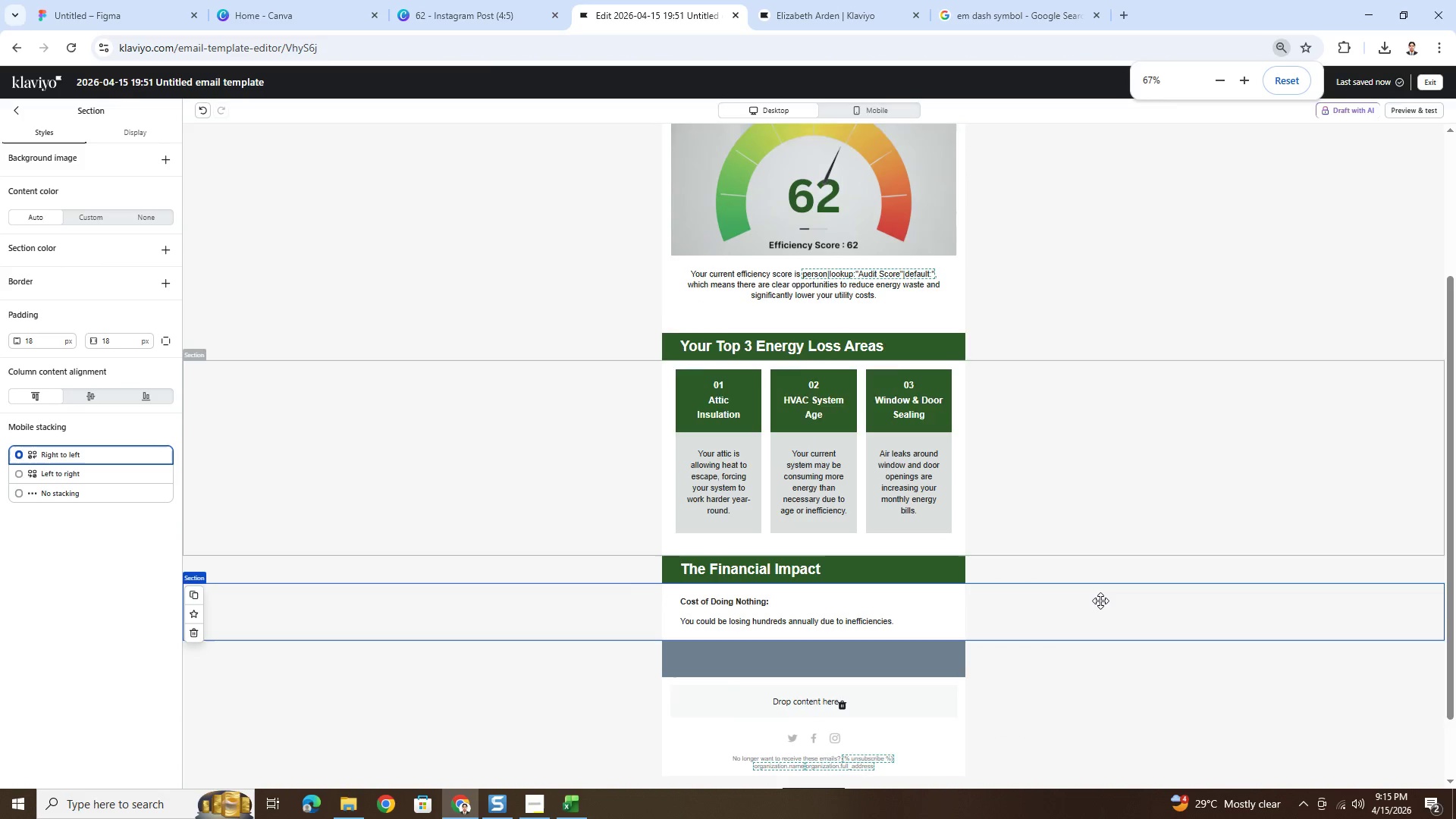 
scroll: coordinate [1125, 561], scroll_direction: down, amount: 3.0
 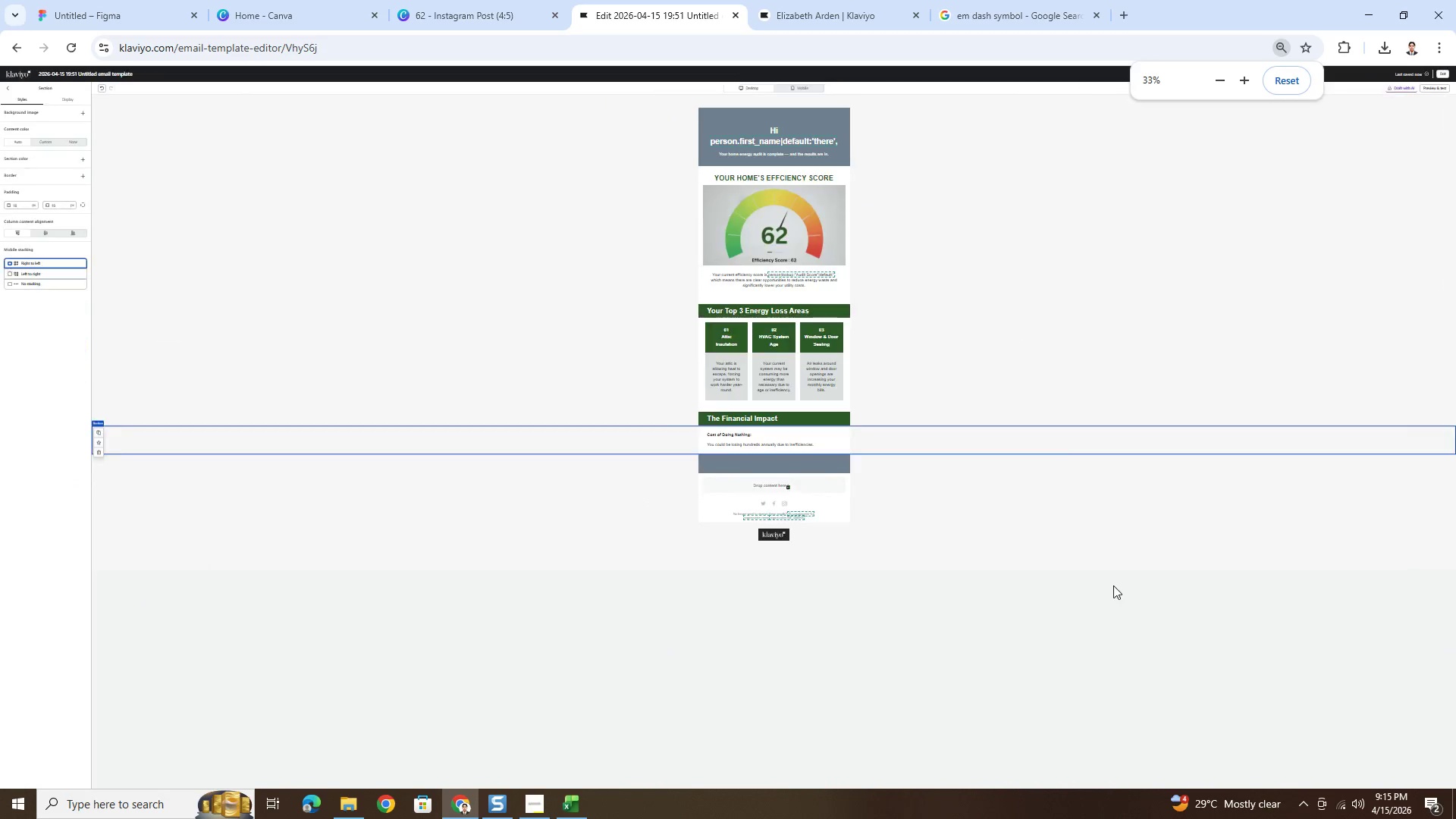 
scroll: coordinate [1100, 601], scroll_direction: up, amount: 2.0
 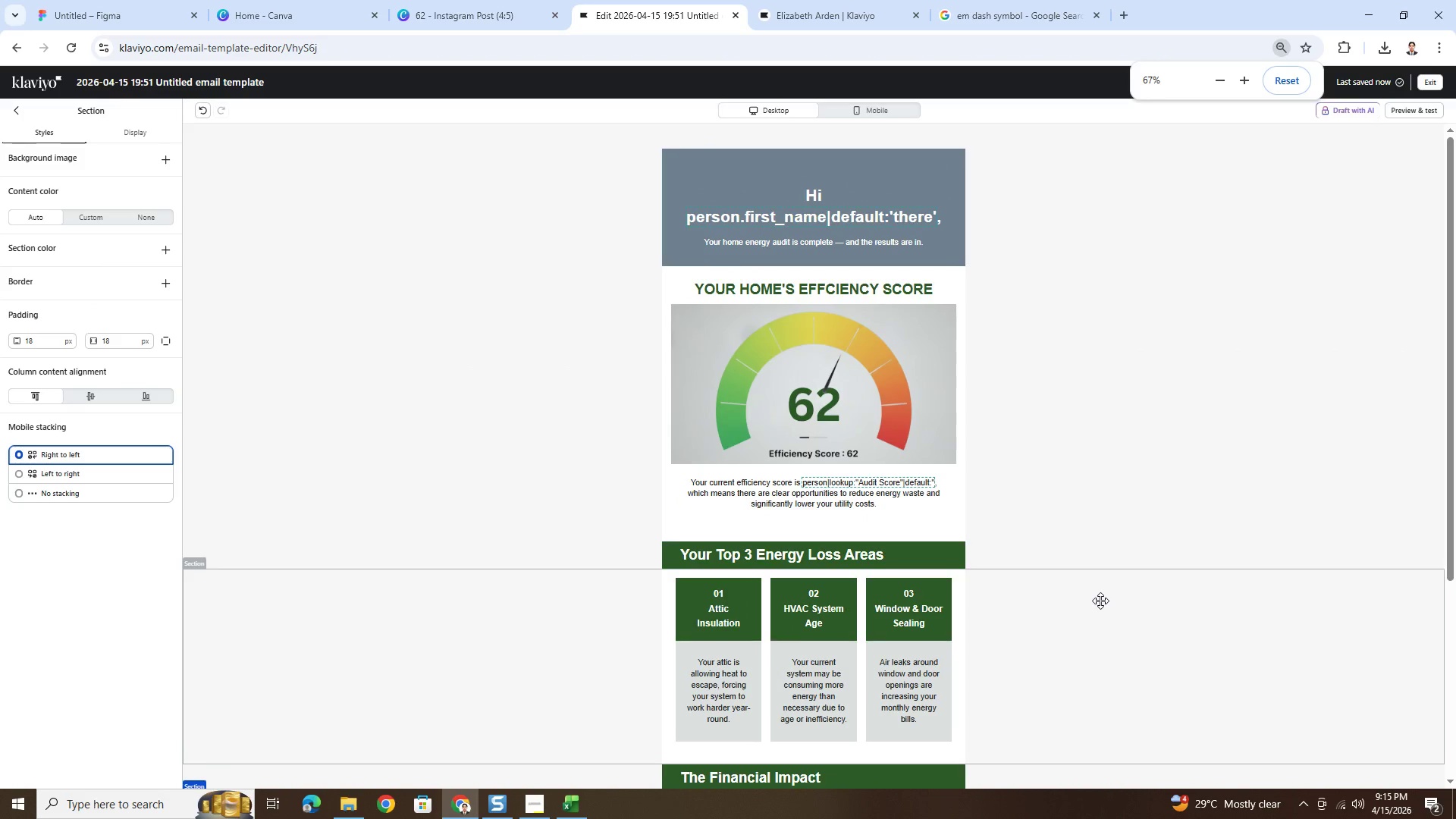 
scroll: coordinate [1100, 601], scroll_direction: down, amount: 3.0
 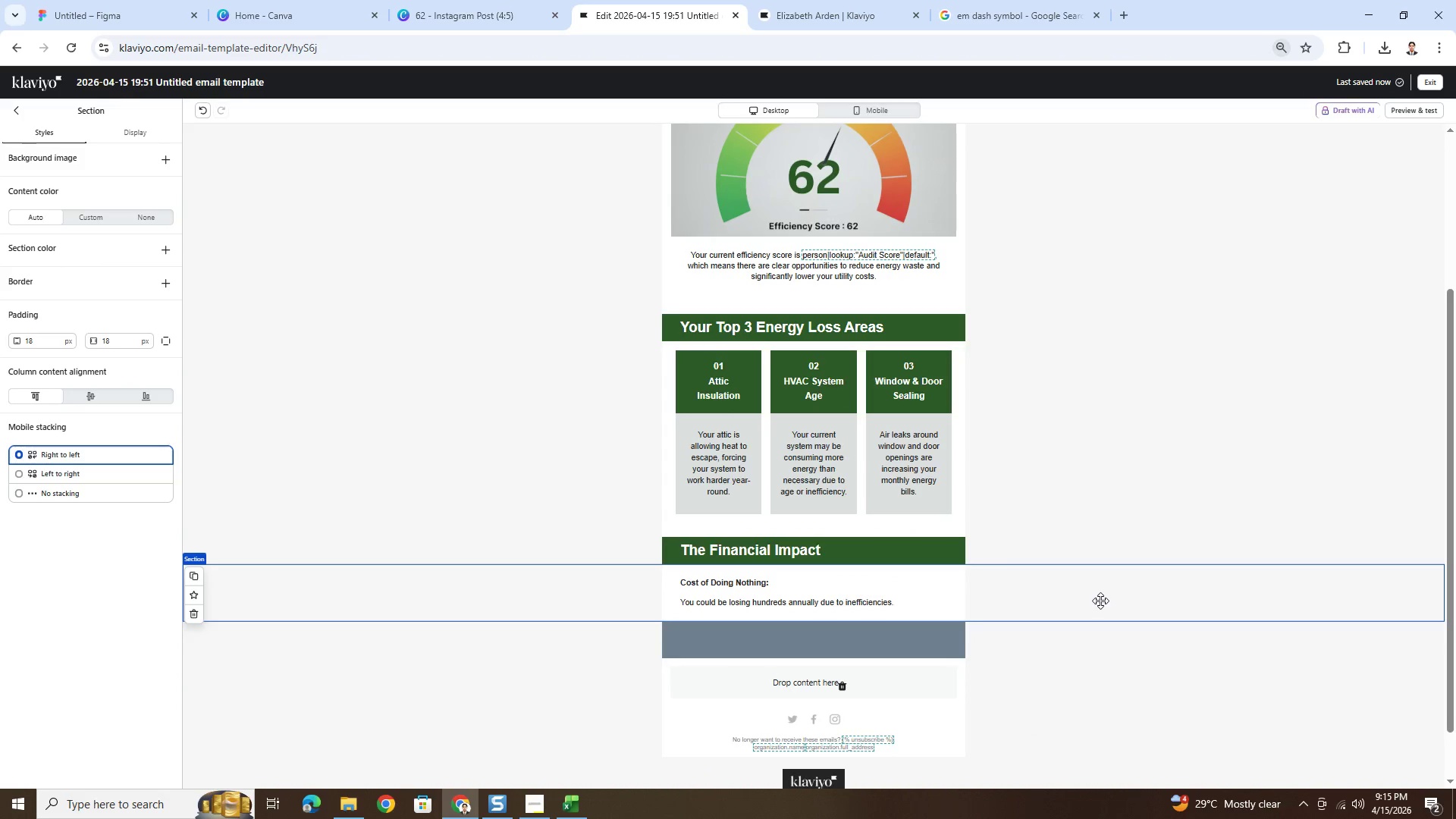 
scroll: coordinate [1100, 601], scroll_direction: up, amount: 1.0
 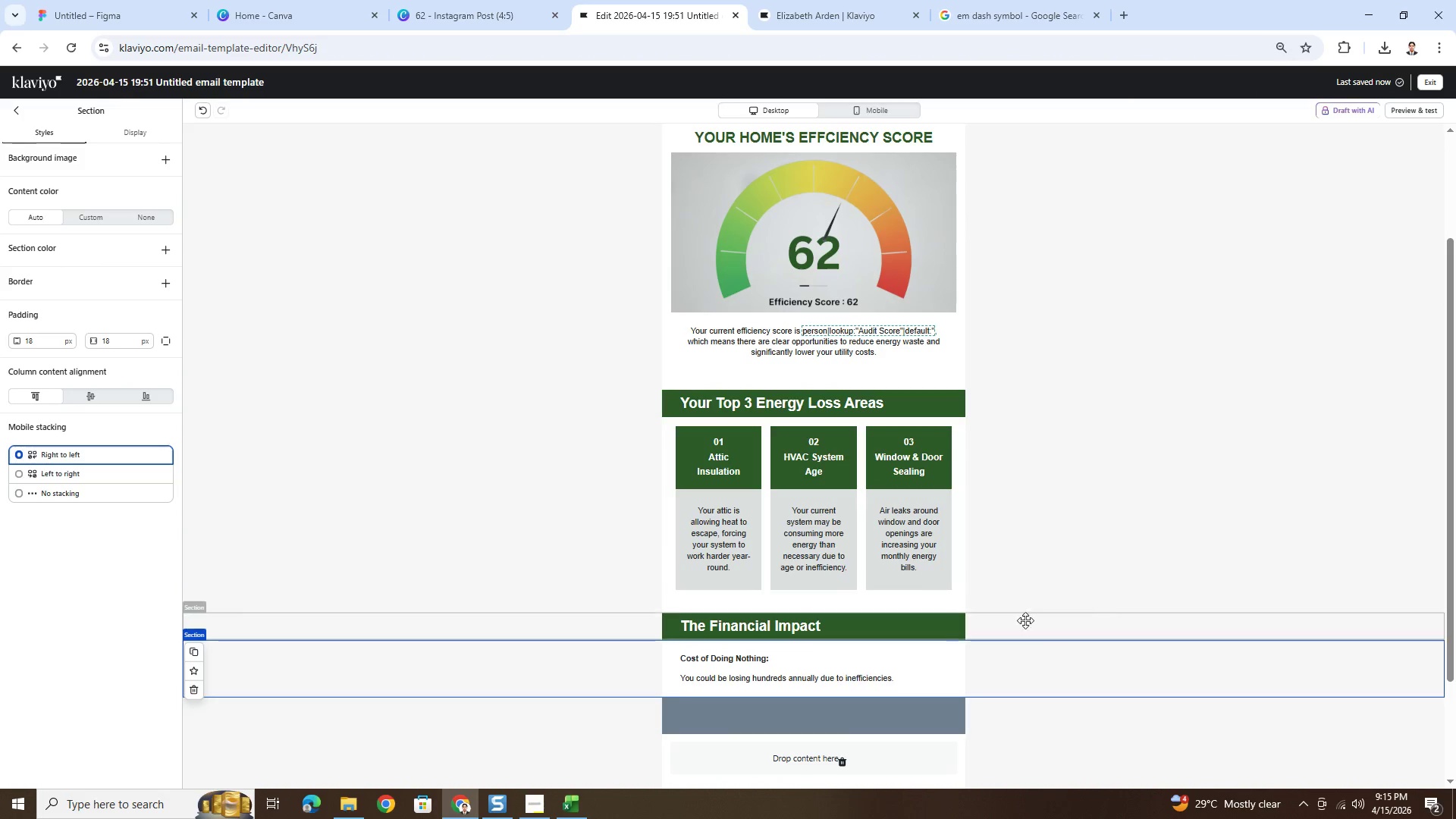 
scroll: coordinate [1121, 612], scroll_direction: down, amount: 2.0
 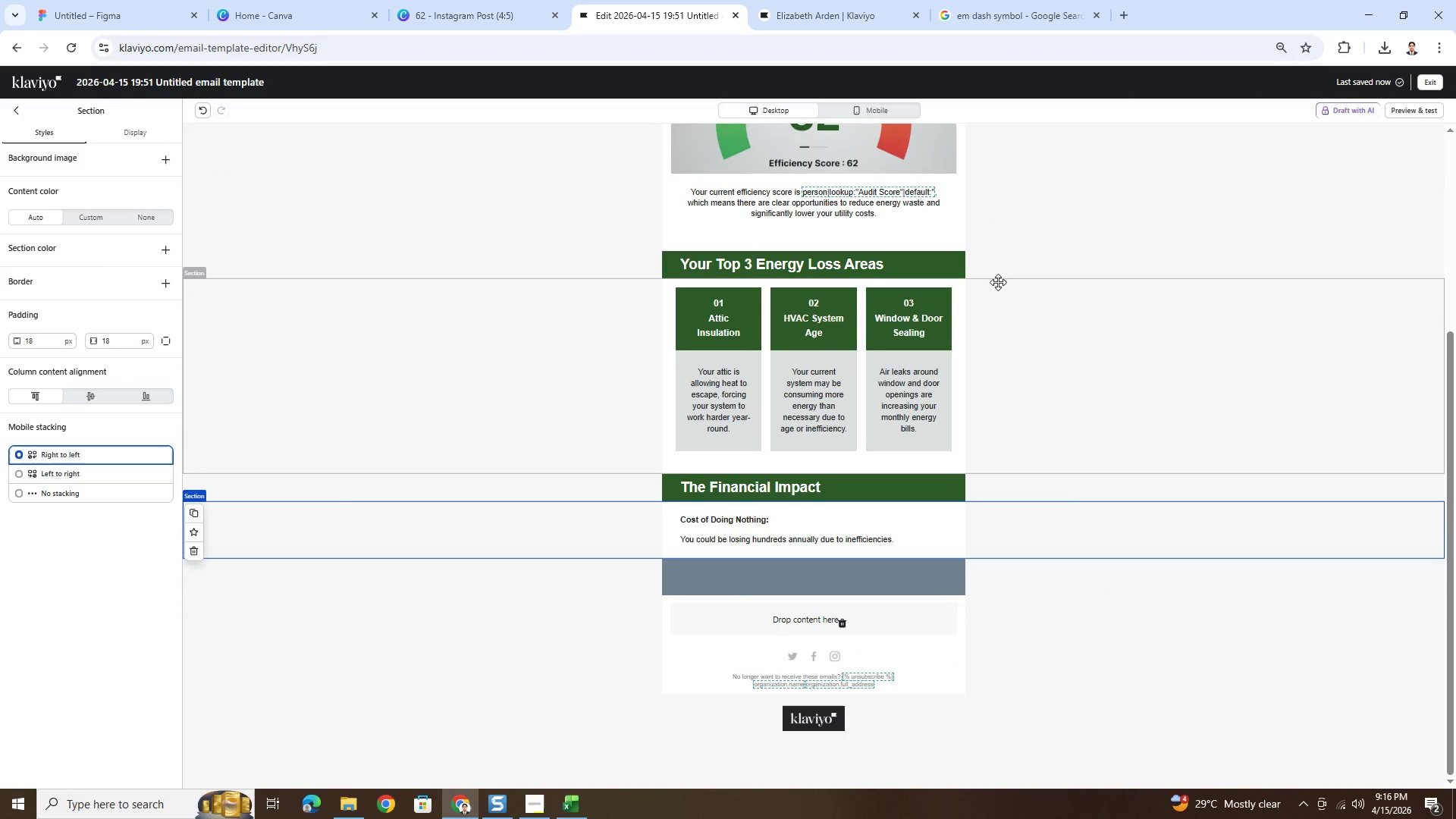 
left_click([1001, 265])
 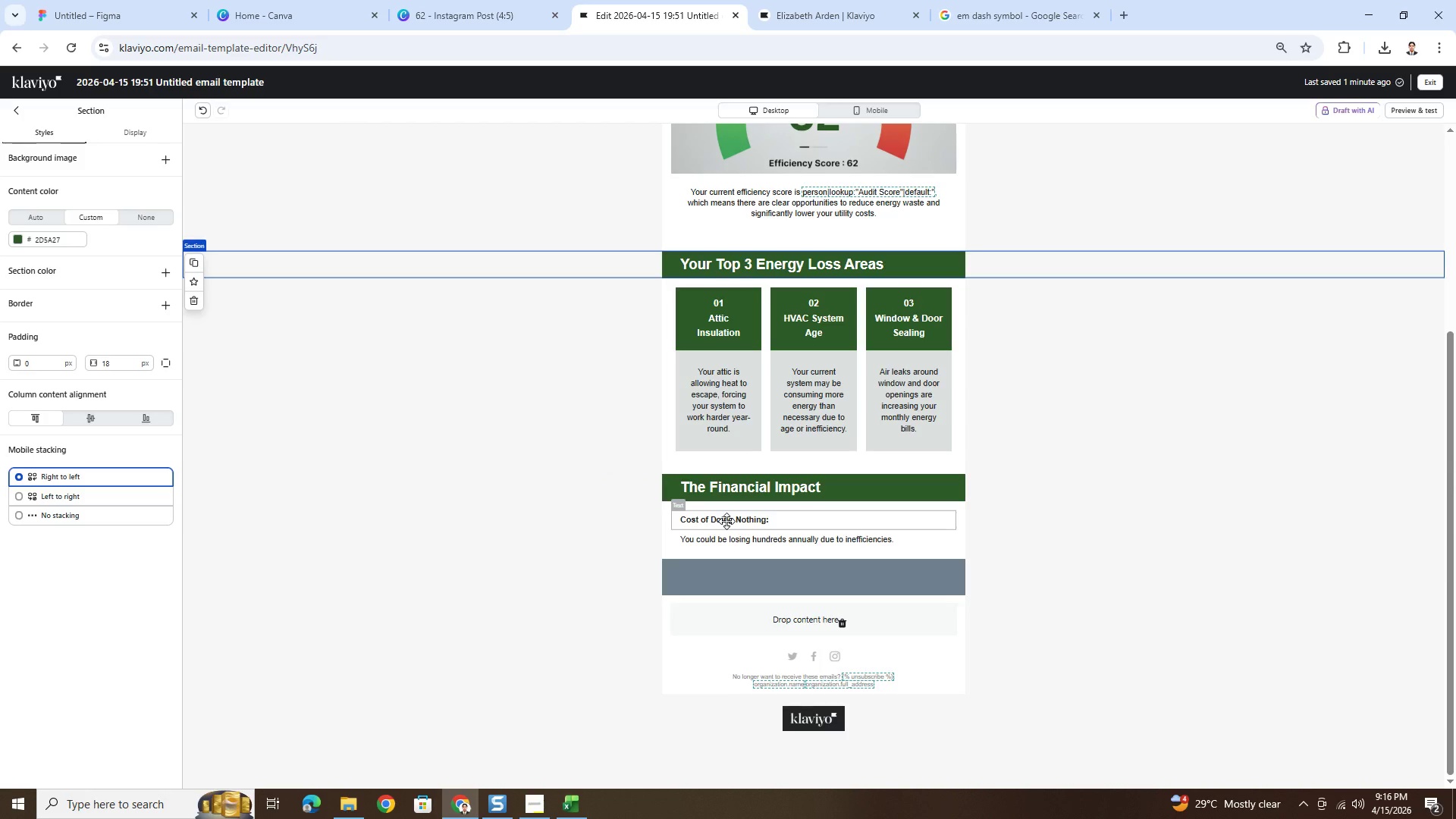 
wait(10.91)
 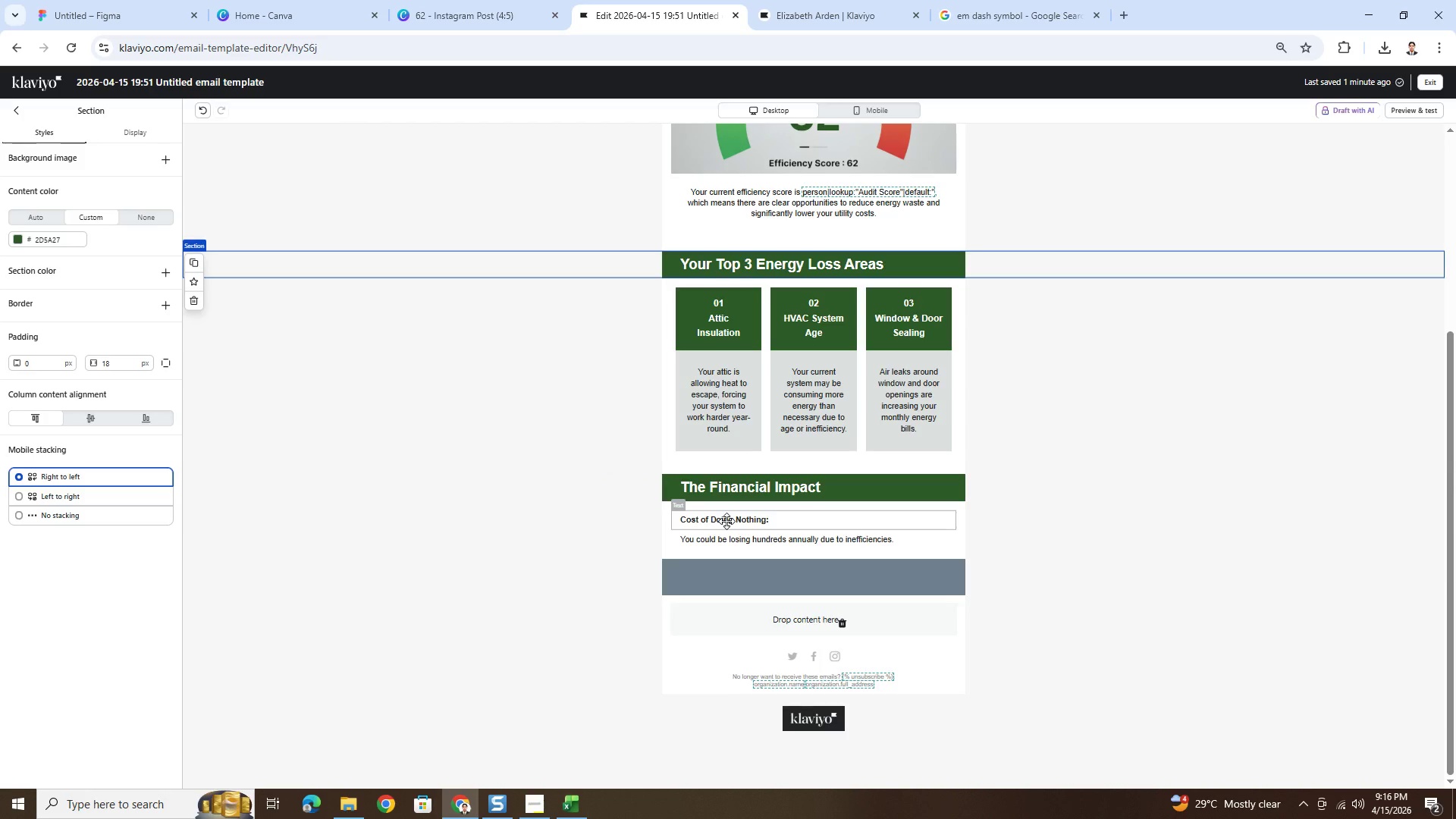 
left_click([617, 268])
 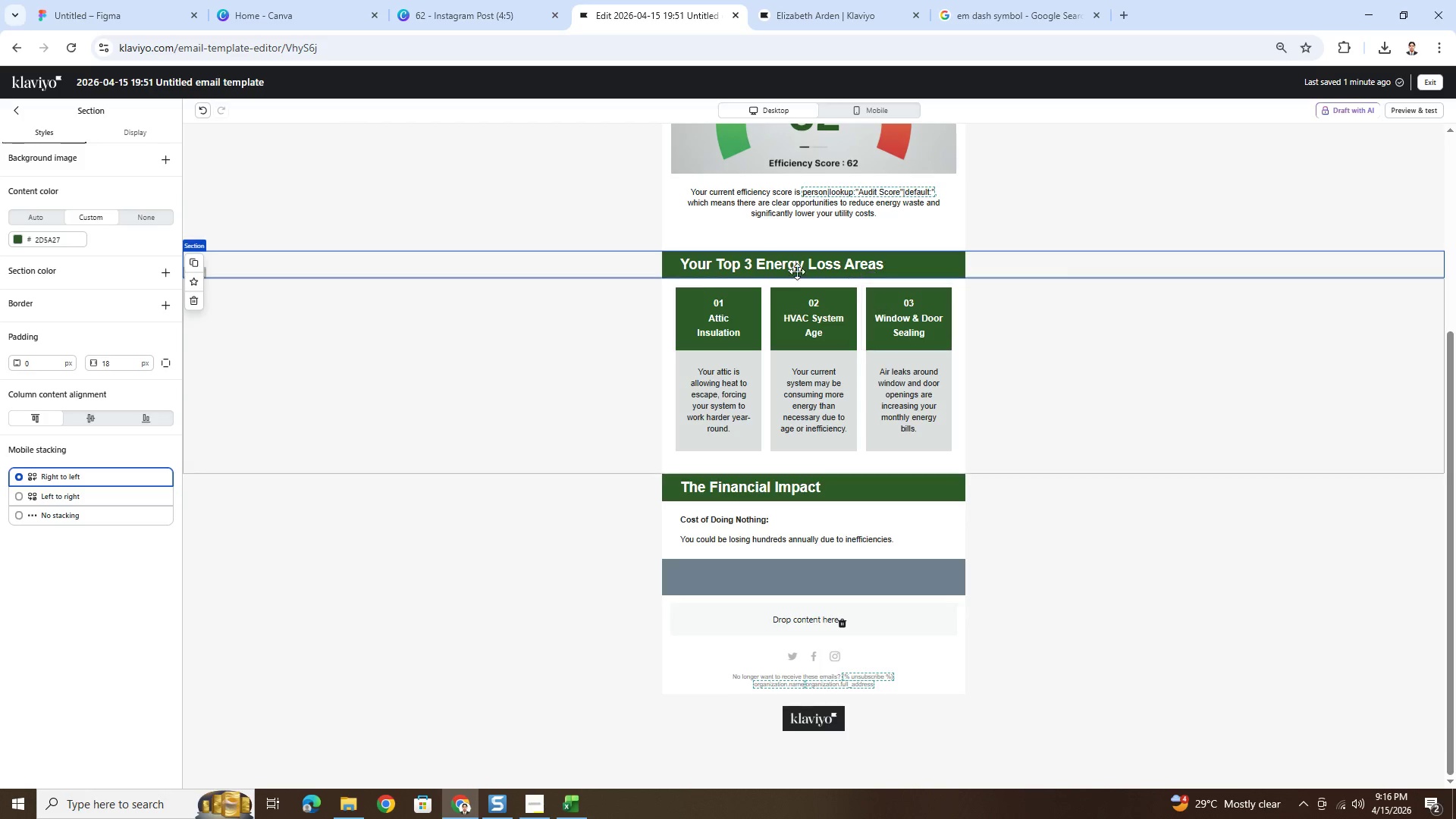 
scroll: coordinate [671, 325], scroll_direction: up, amount: 1.0
 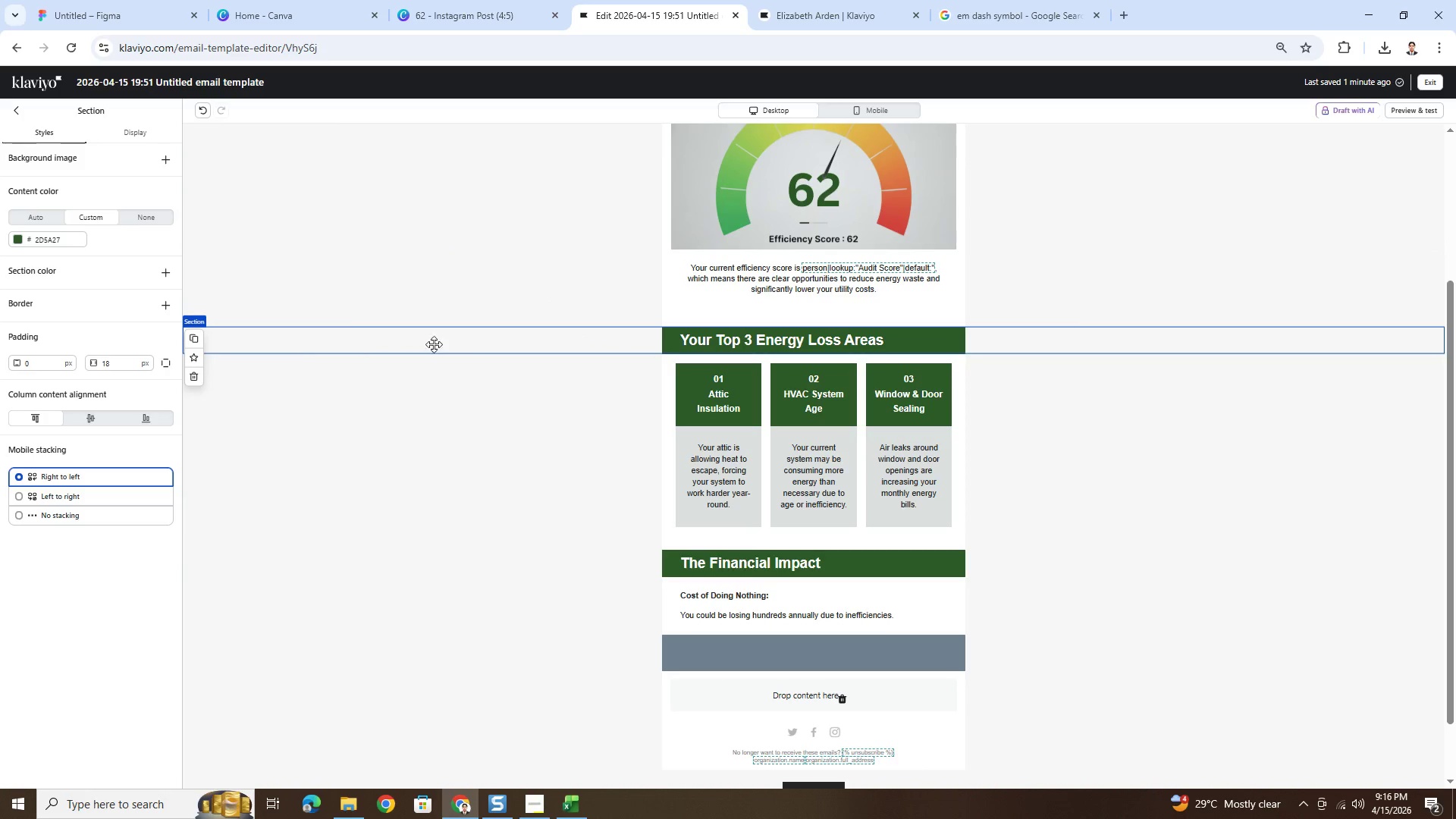 
wait(12.46)
 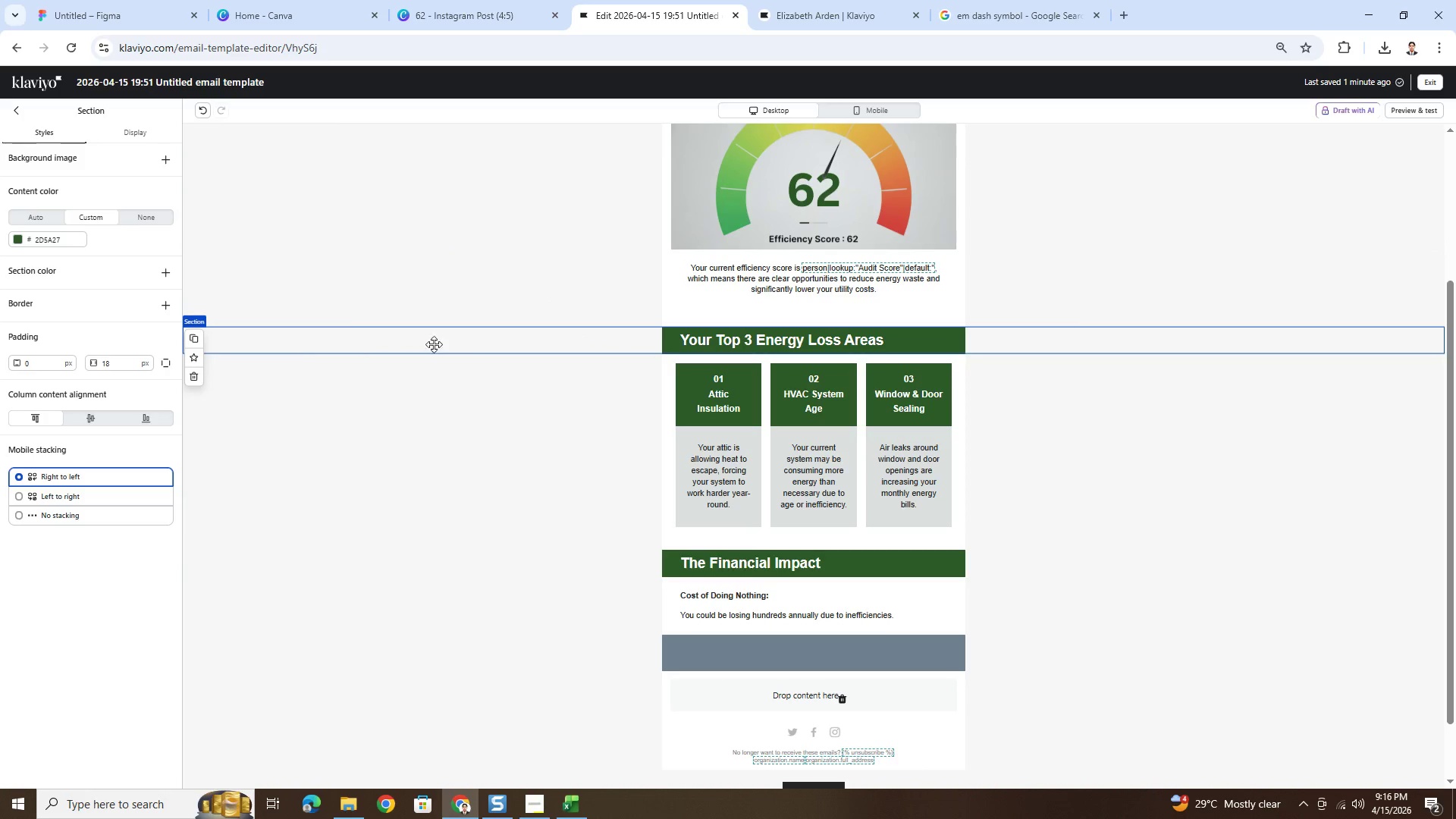 
scroll: coordinate [1048, 494], scroll_direction: down, amount: 3.0
 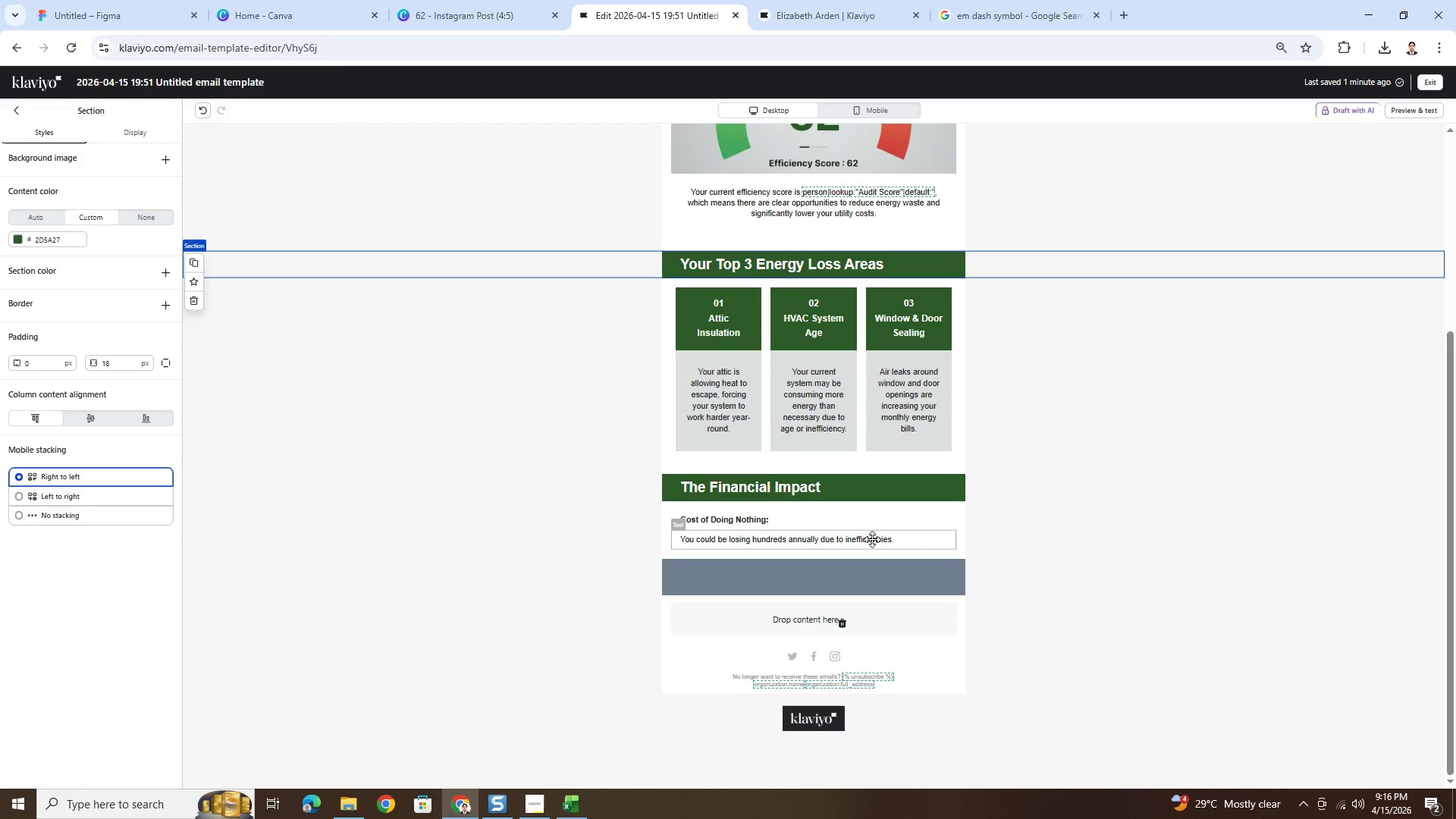 
left_click([787, 522])
 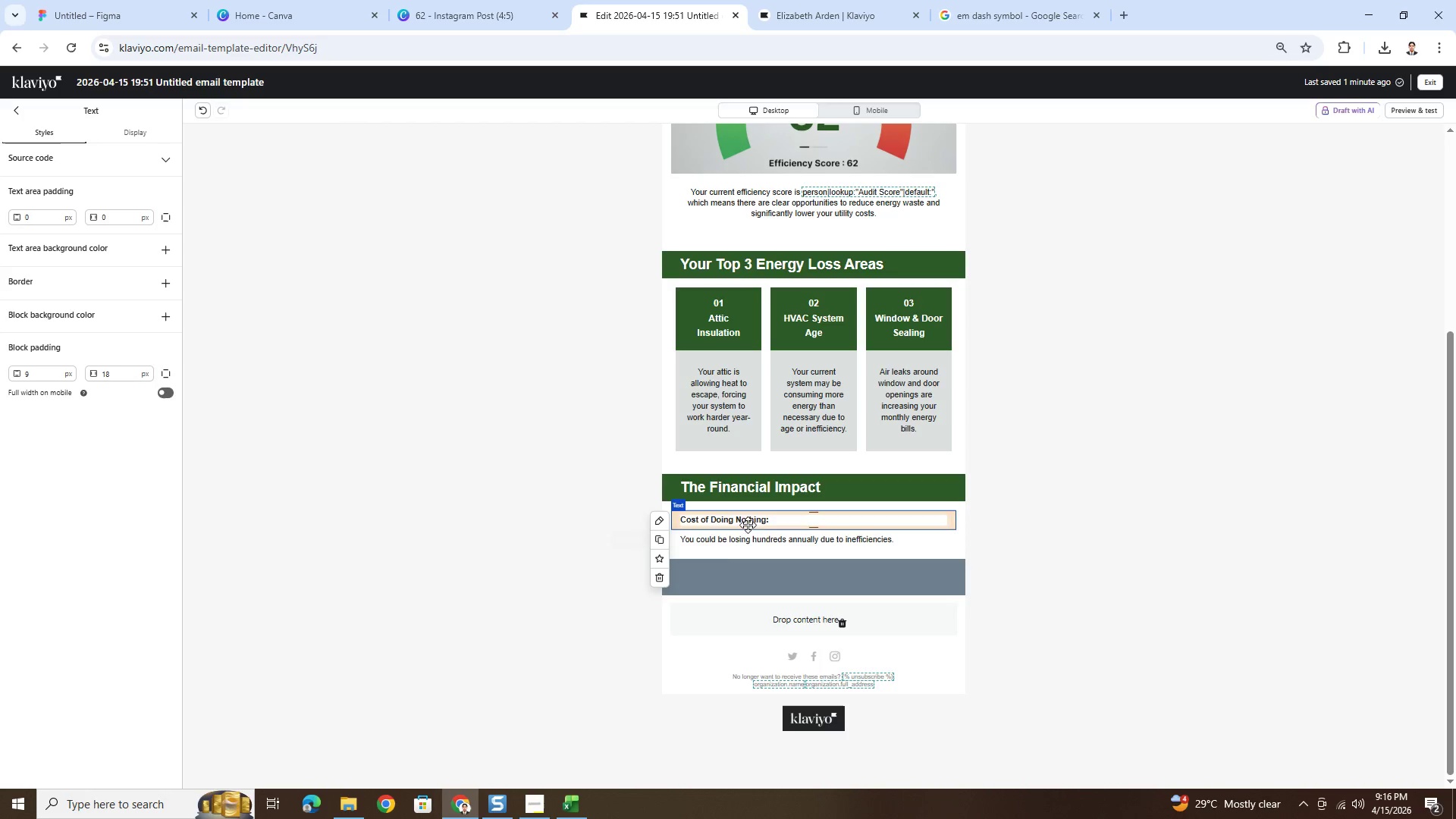 
left_click([664, 537])
 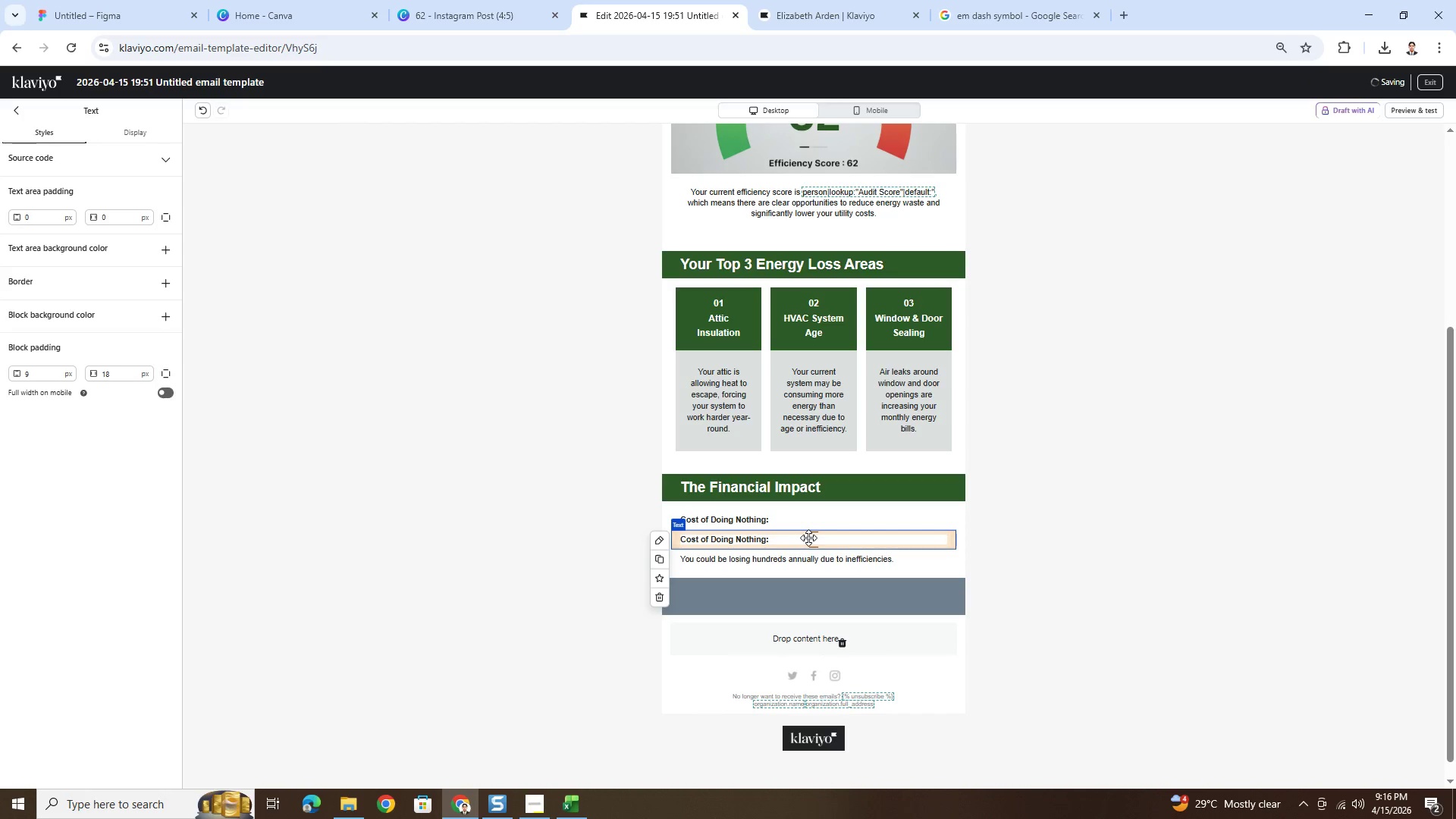 
left_click_drag(start_coordinate=[808, 538], to_coordinate=[806, 584])
 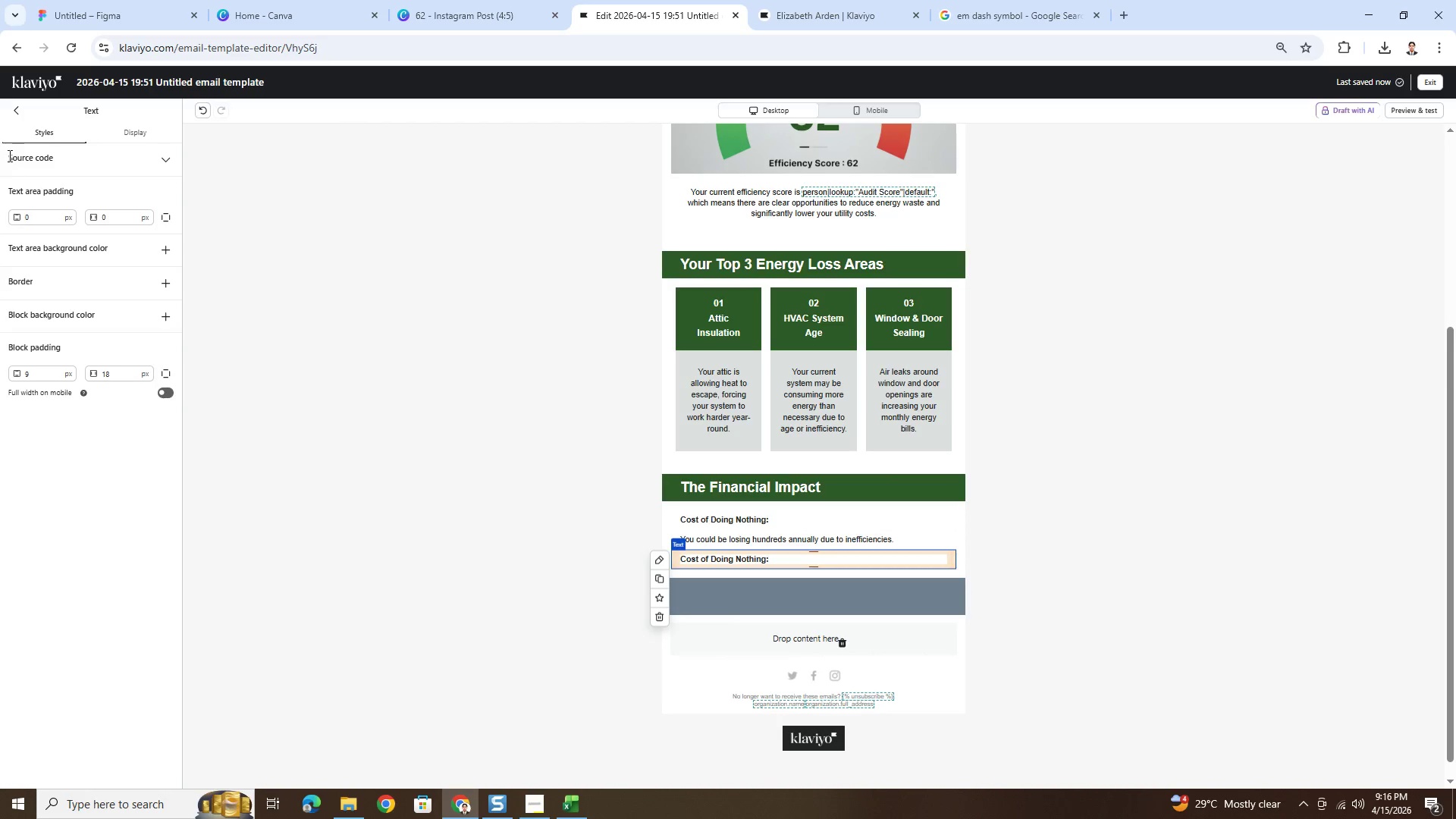 
left_click([17, 118])
 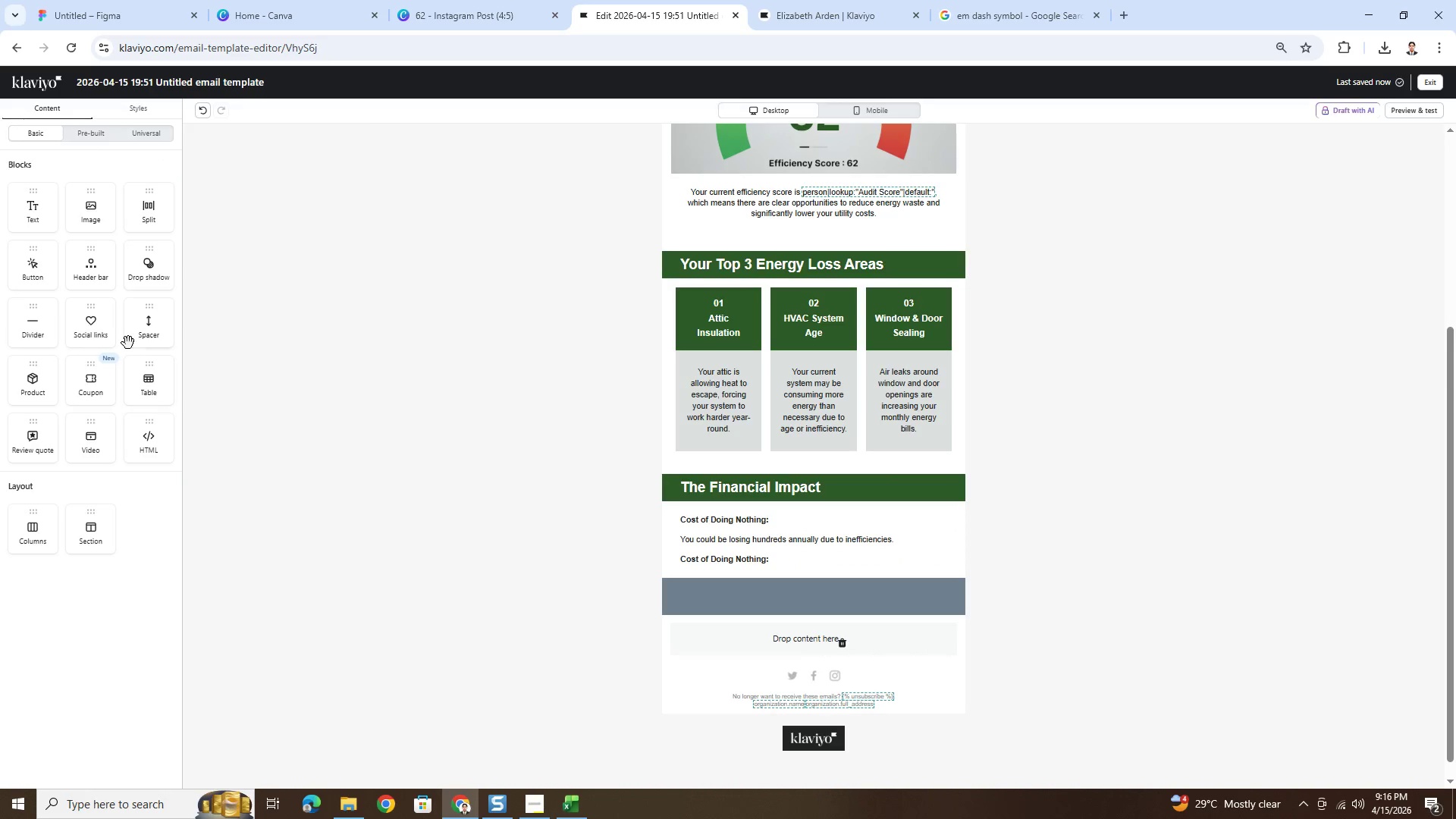 
left_click_drag(start_coordinate=[142, 332], to_coordinate=[880, 560])
 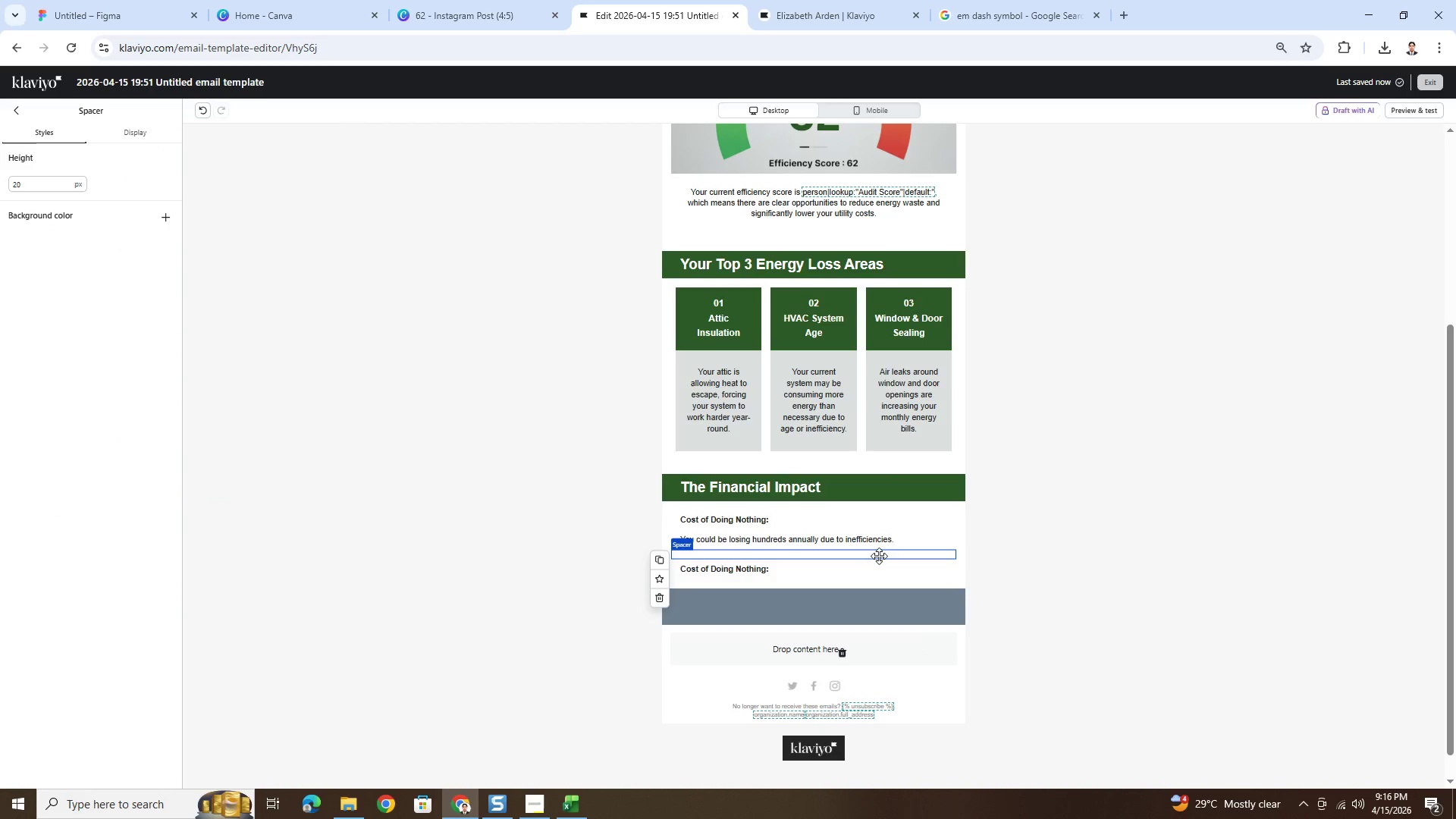 
left_click([877, 538])
 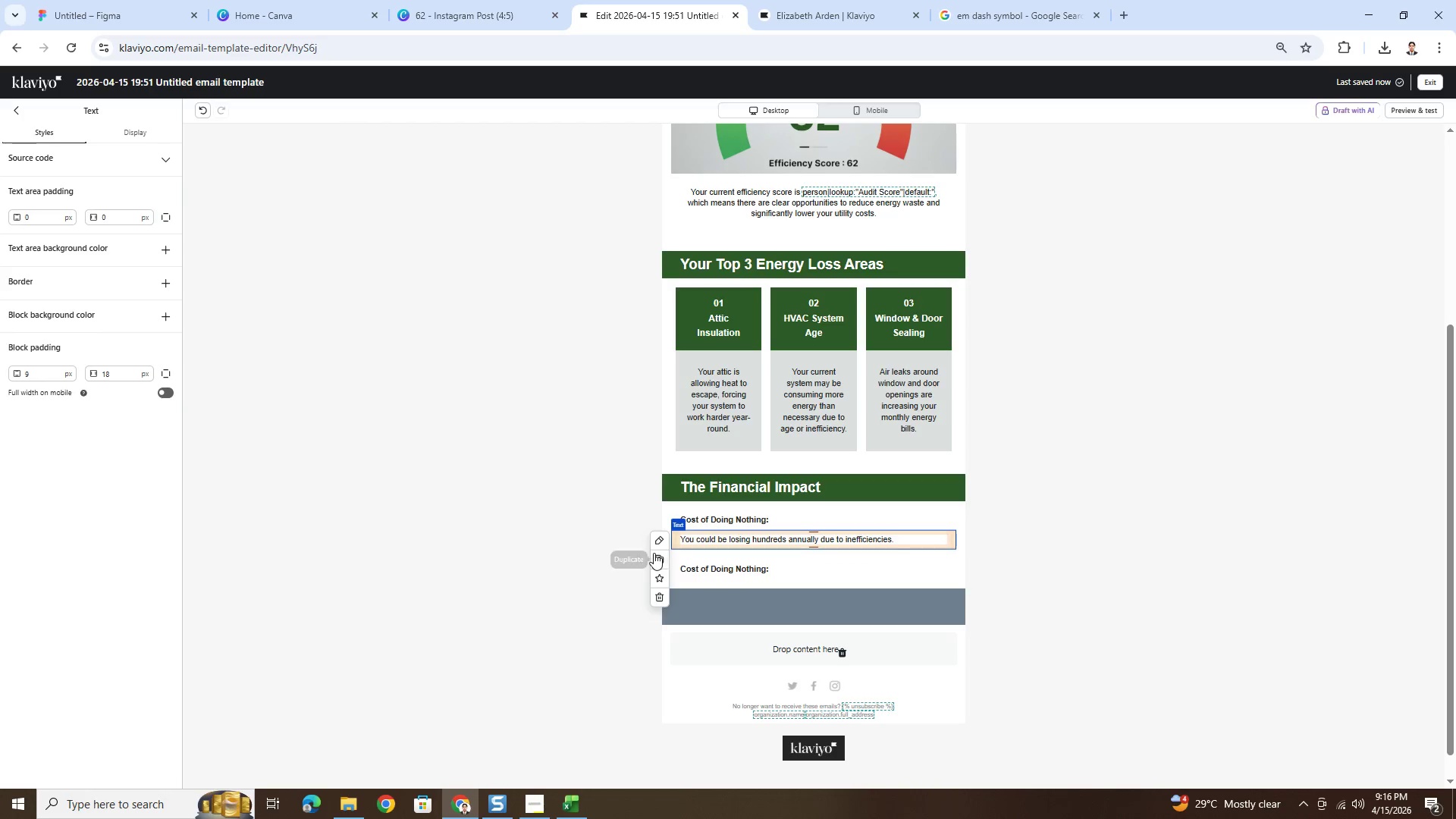 
left_click([659, 559])
 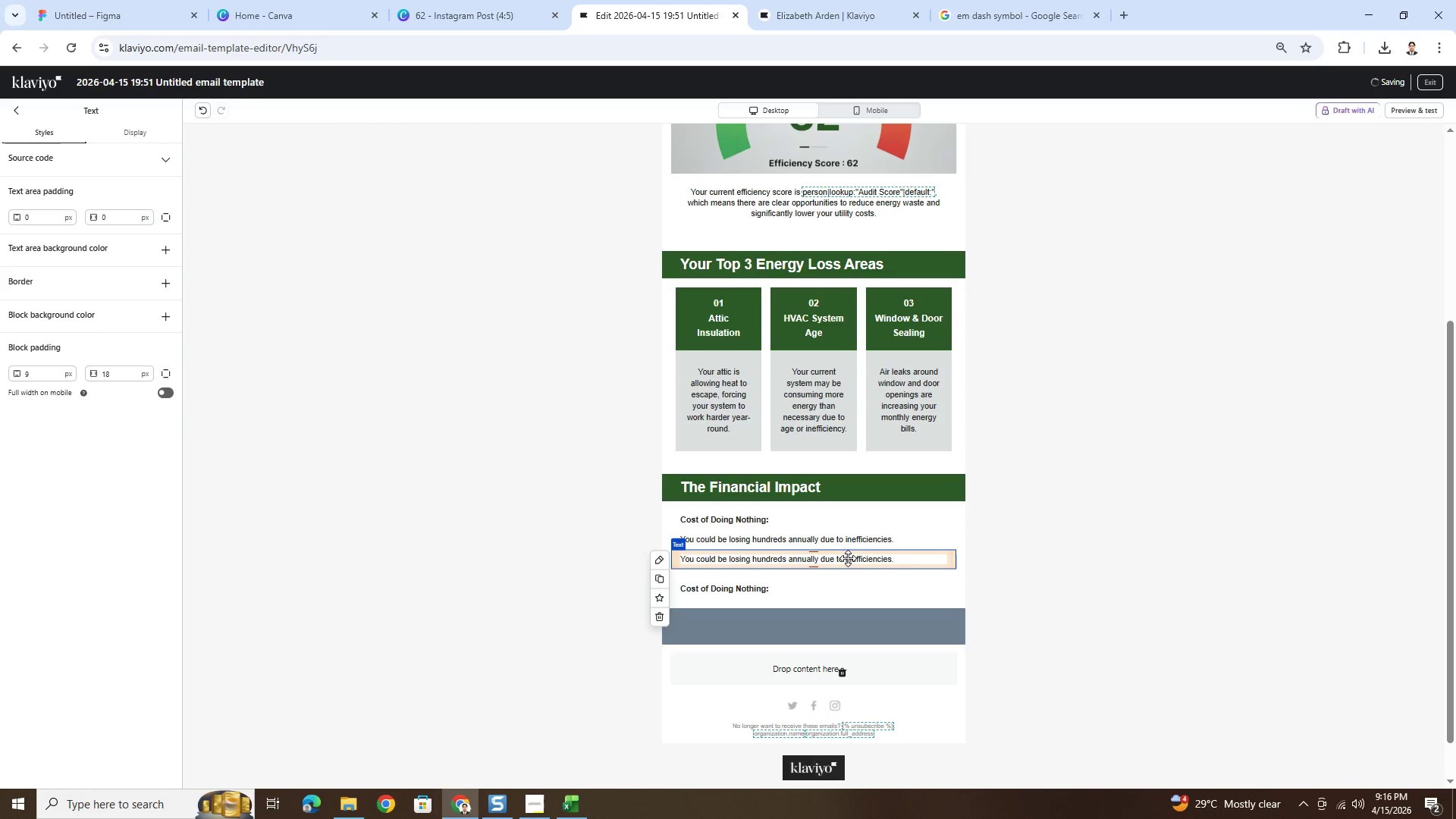 
left_click_drag(start_coordinate=[848, 558], to_coordinate=[851, 620])
 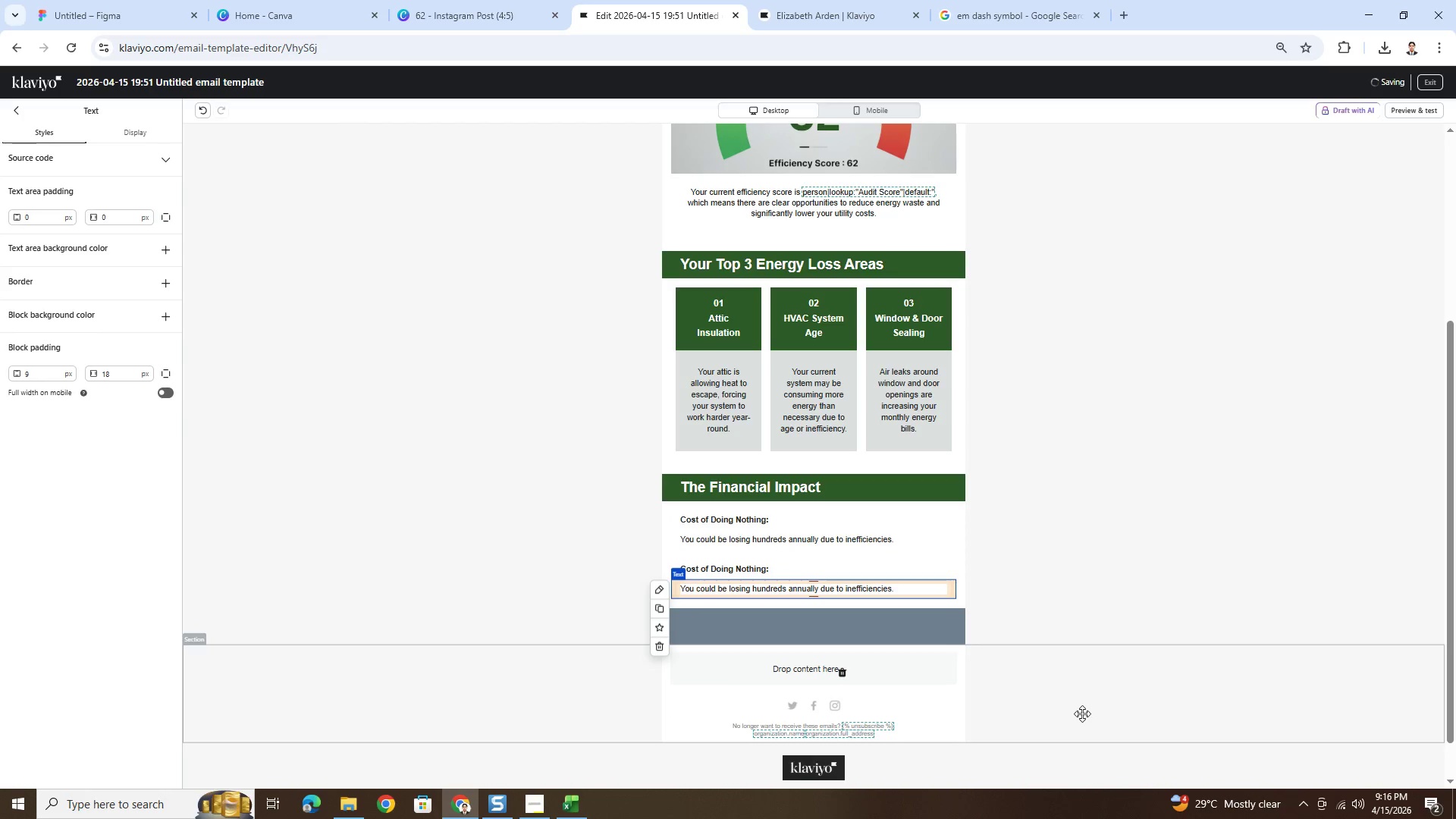 
left_click([1081, 717])
 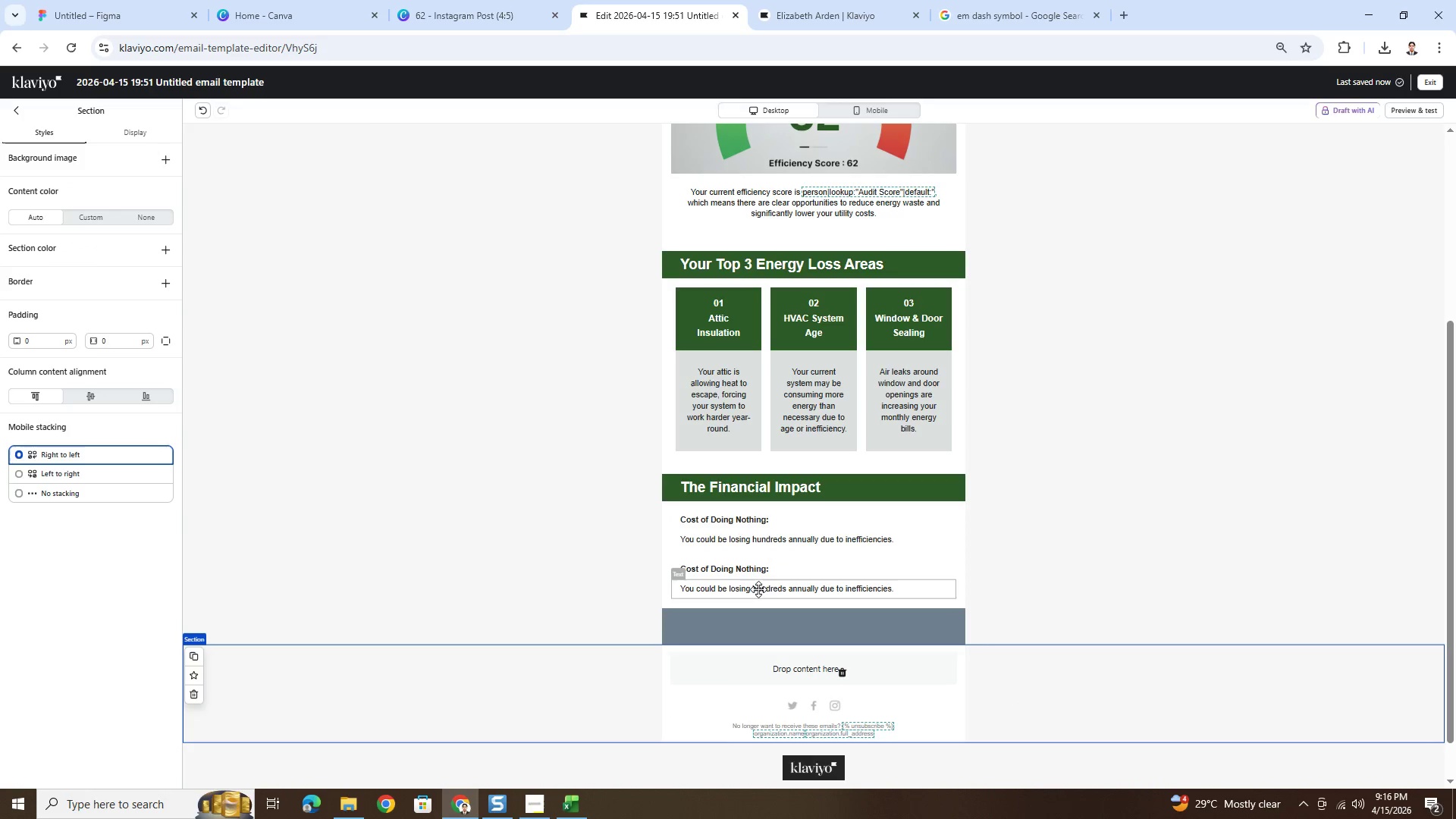 
double_click([758, 564])
 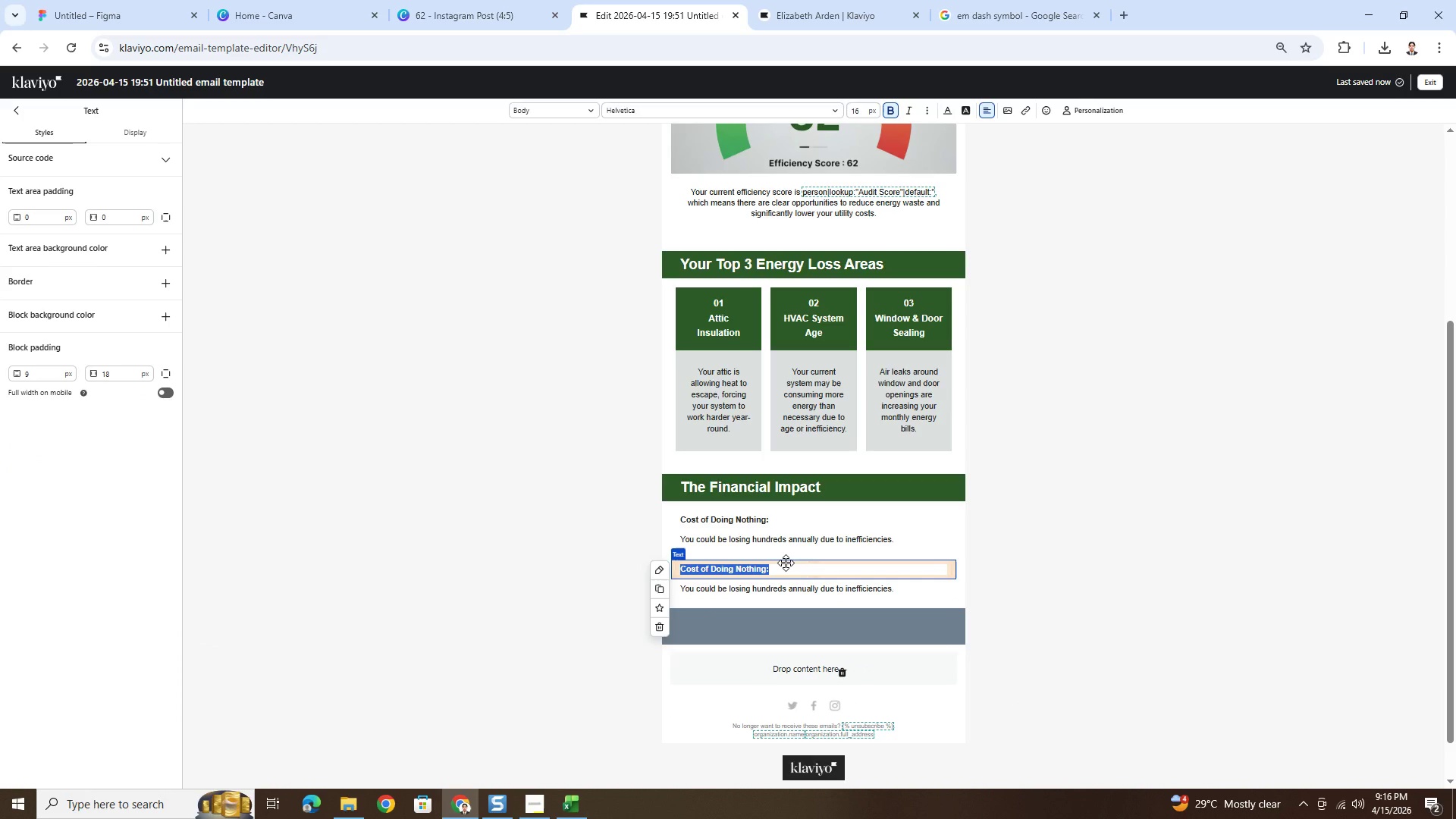 
wait(5.55)
 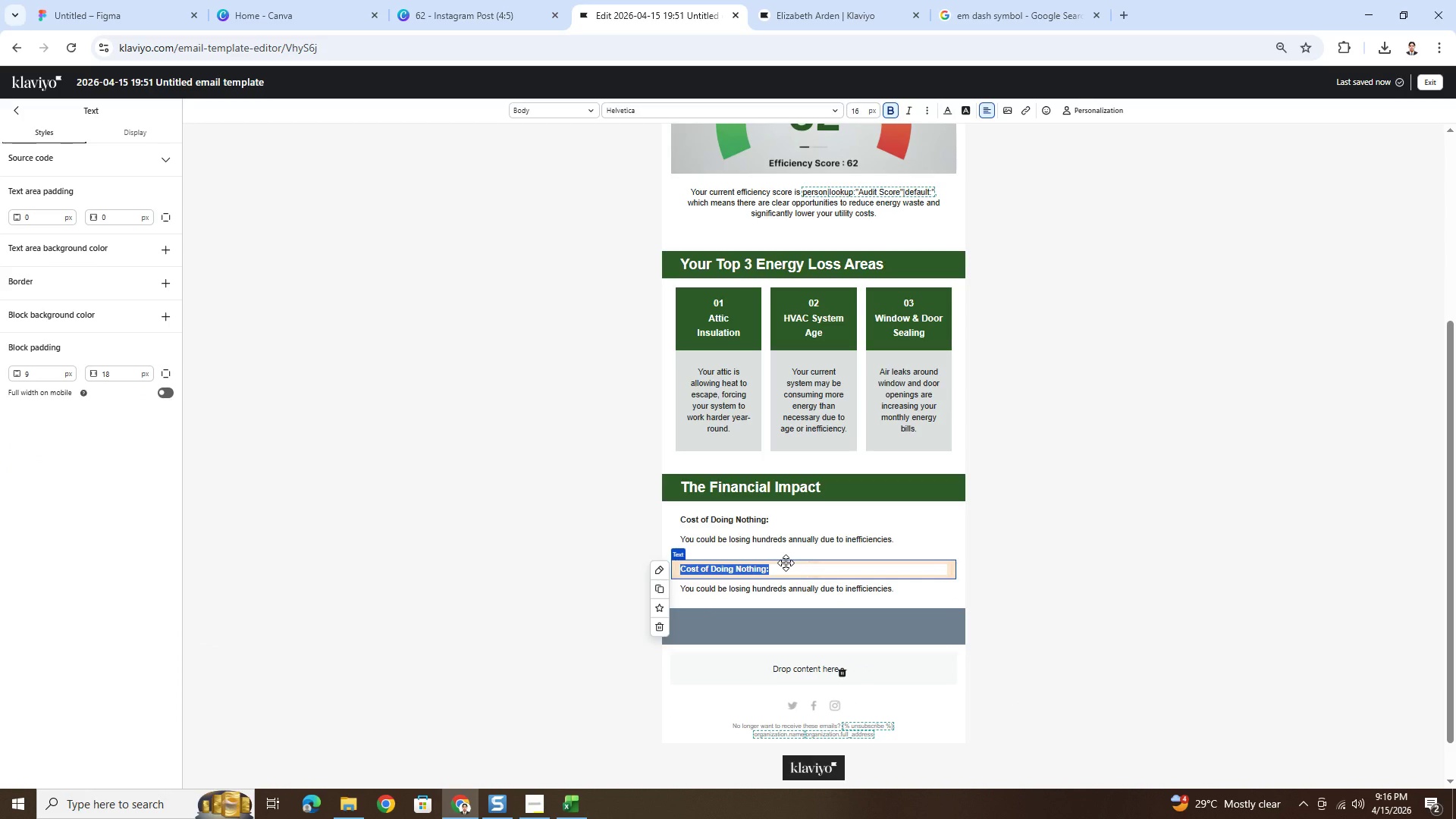 
type(Your Estimated Savings)
 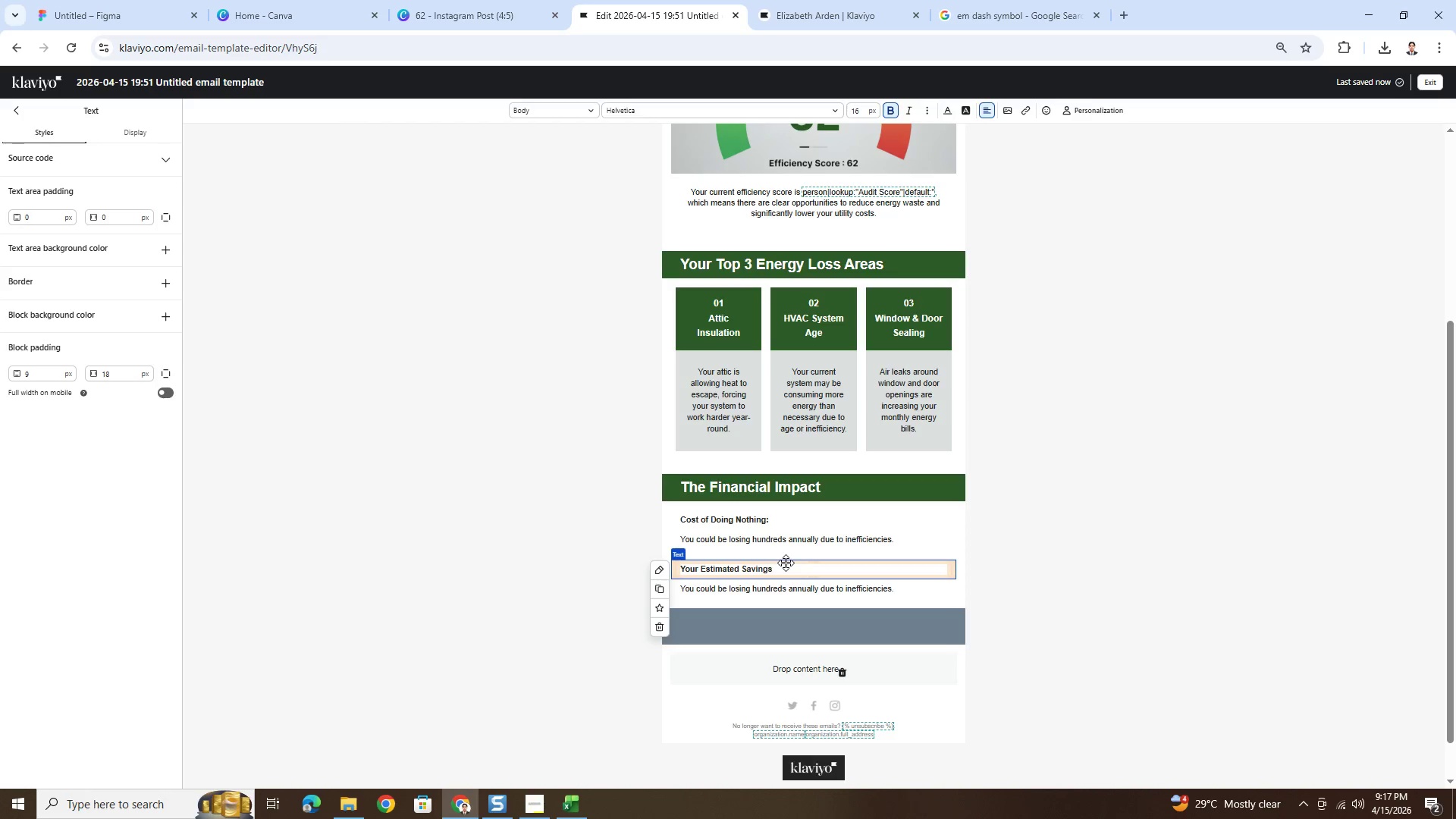 
left_click([880, 585])
 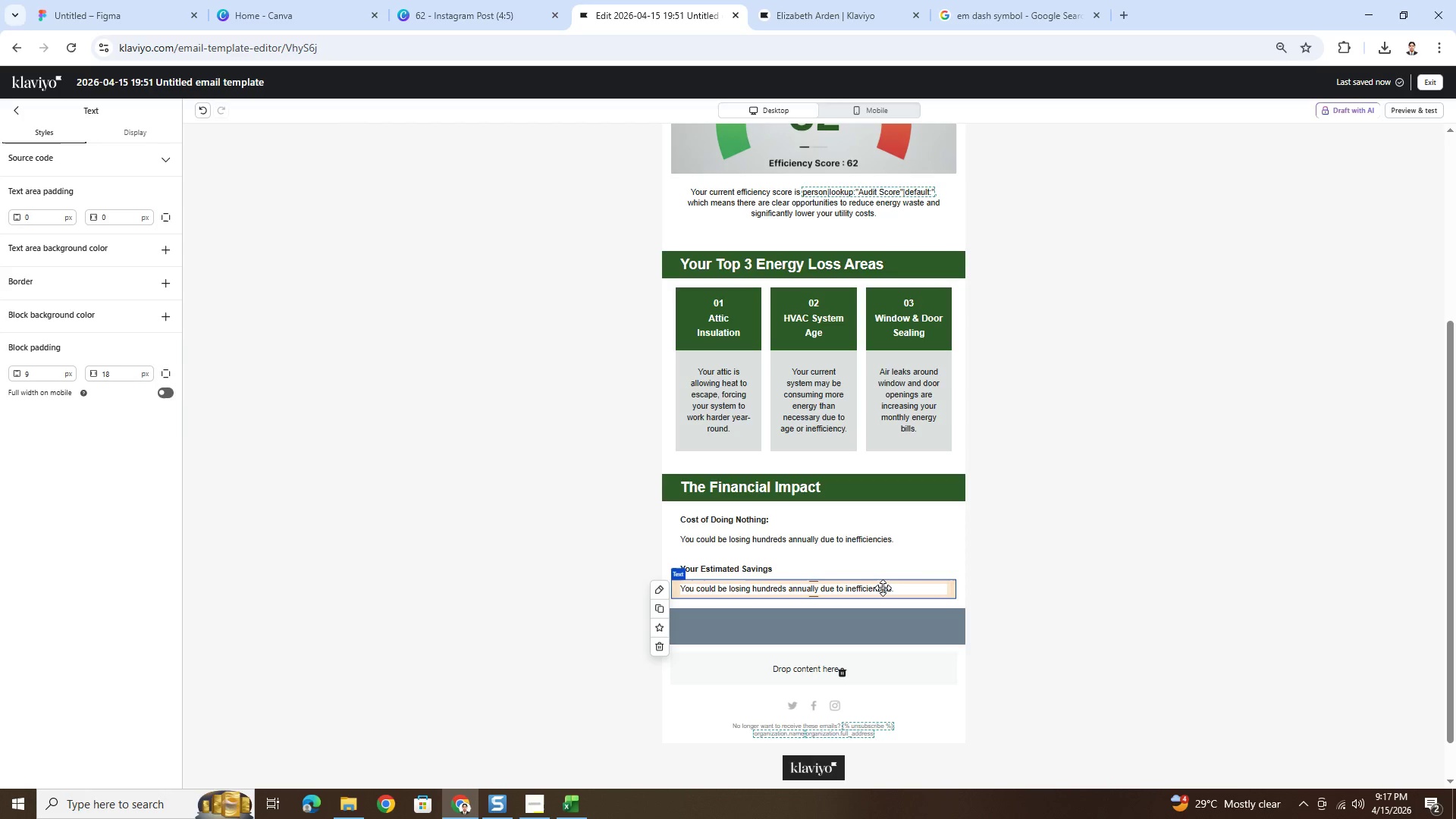 
double_click([883, 588])
 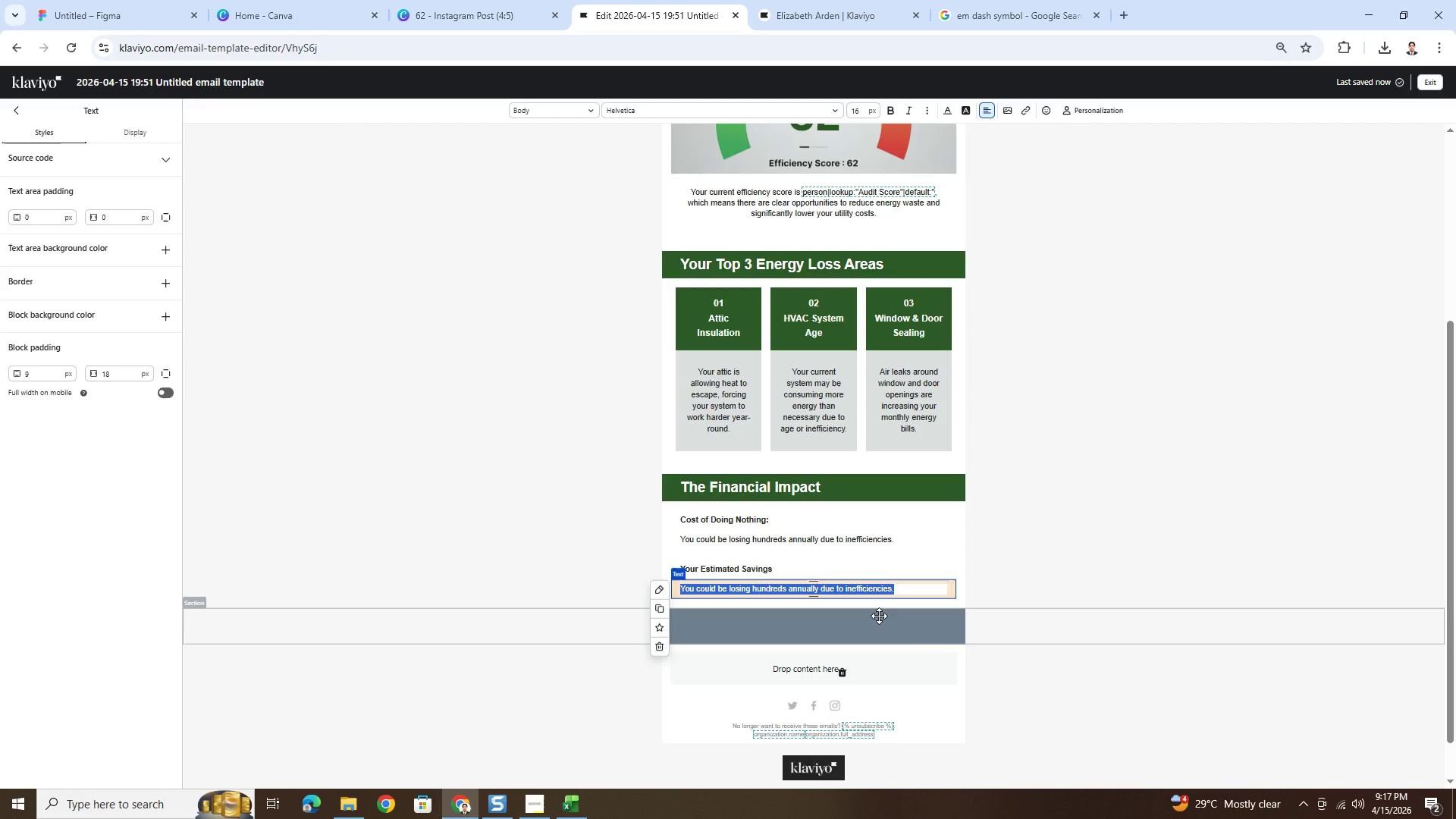 
type(With the right upgrades, you could save)
 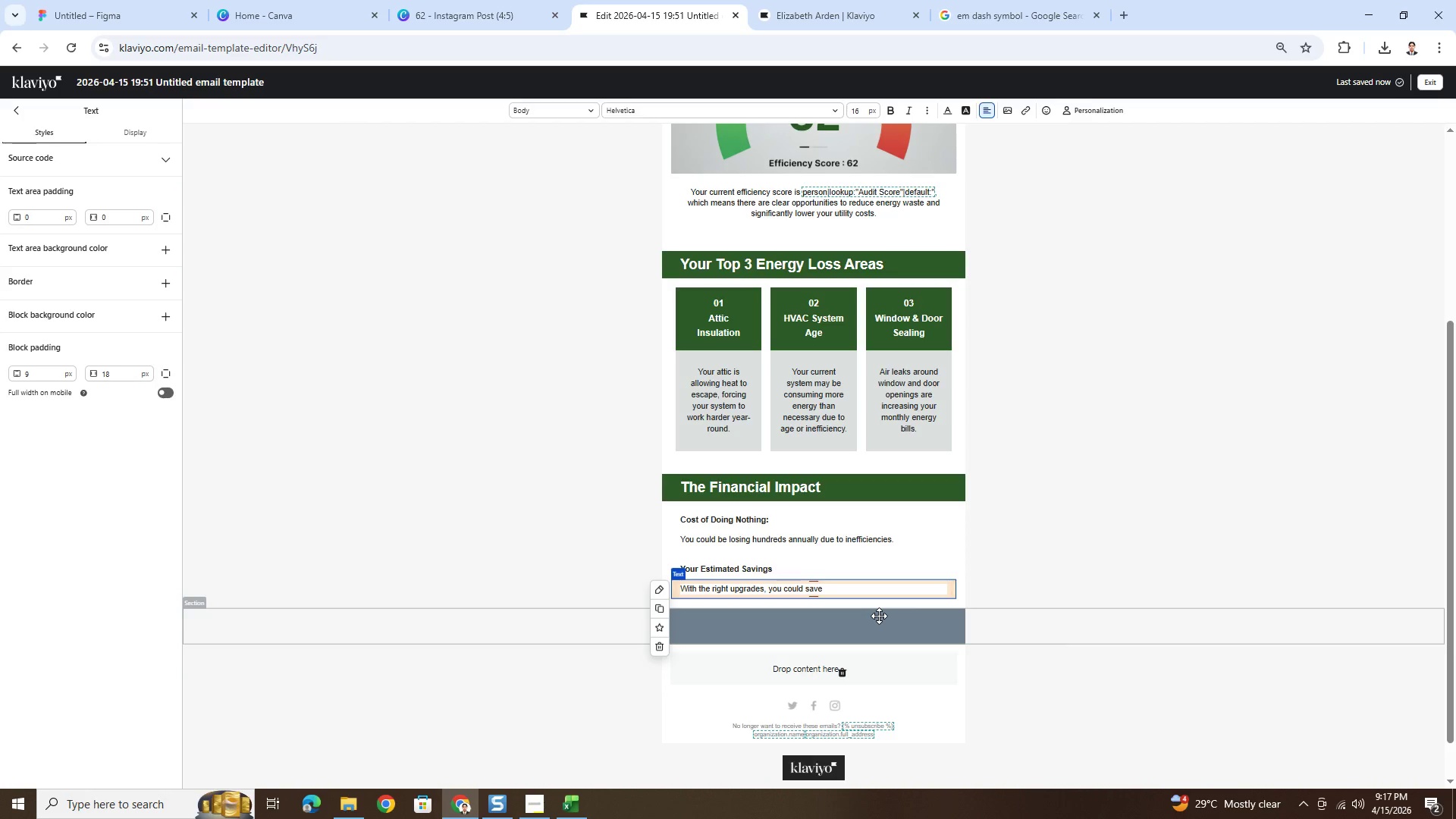 
key(Space)
 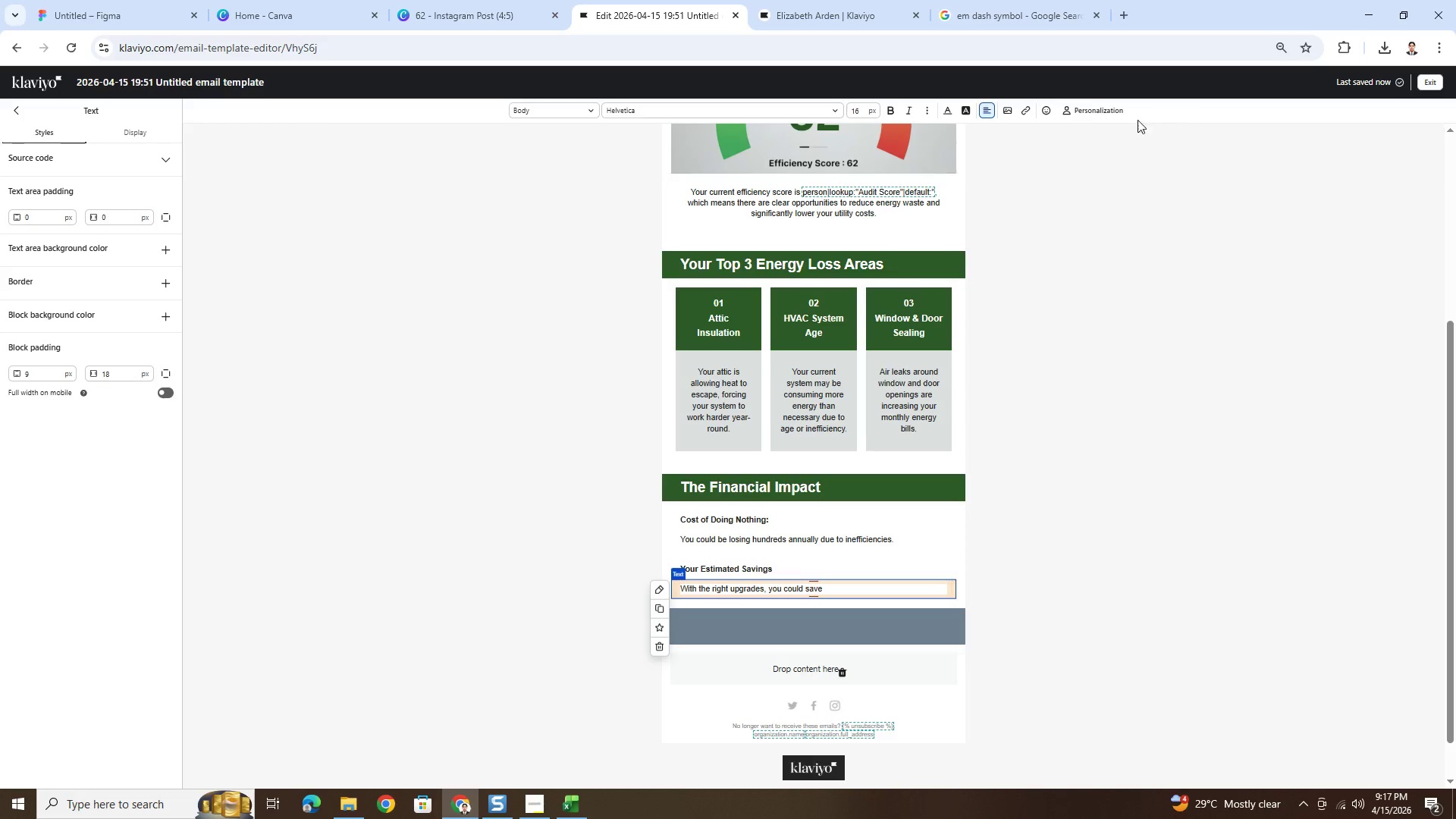 
left_click([1116, 115])
 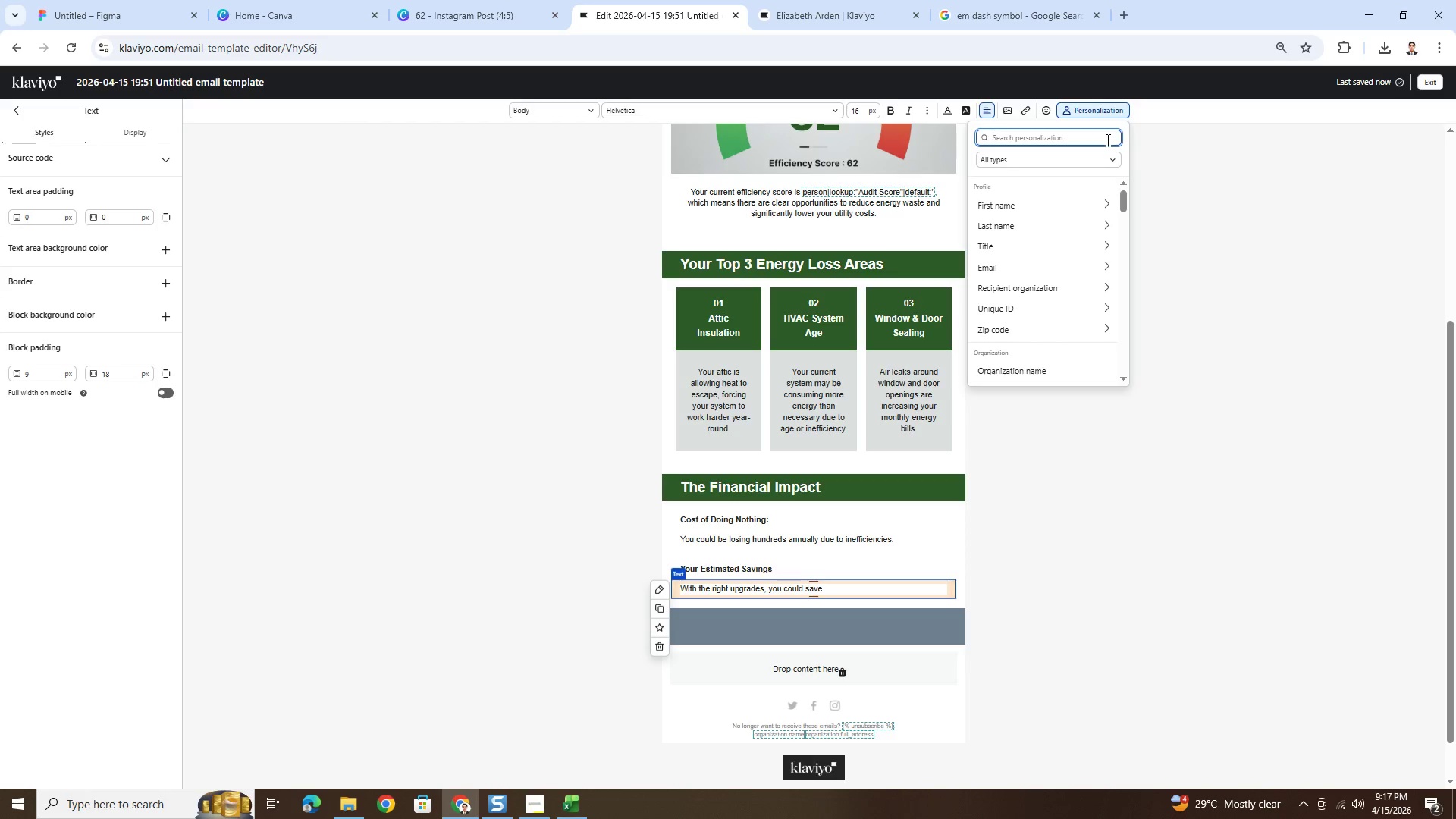 
type(esti)
 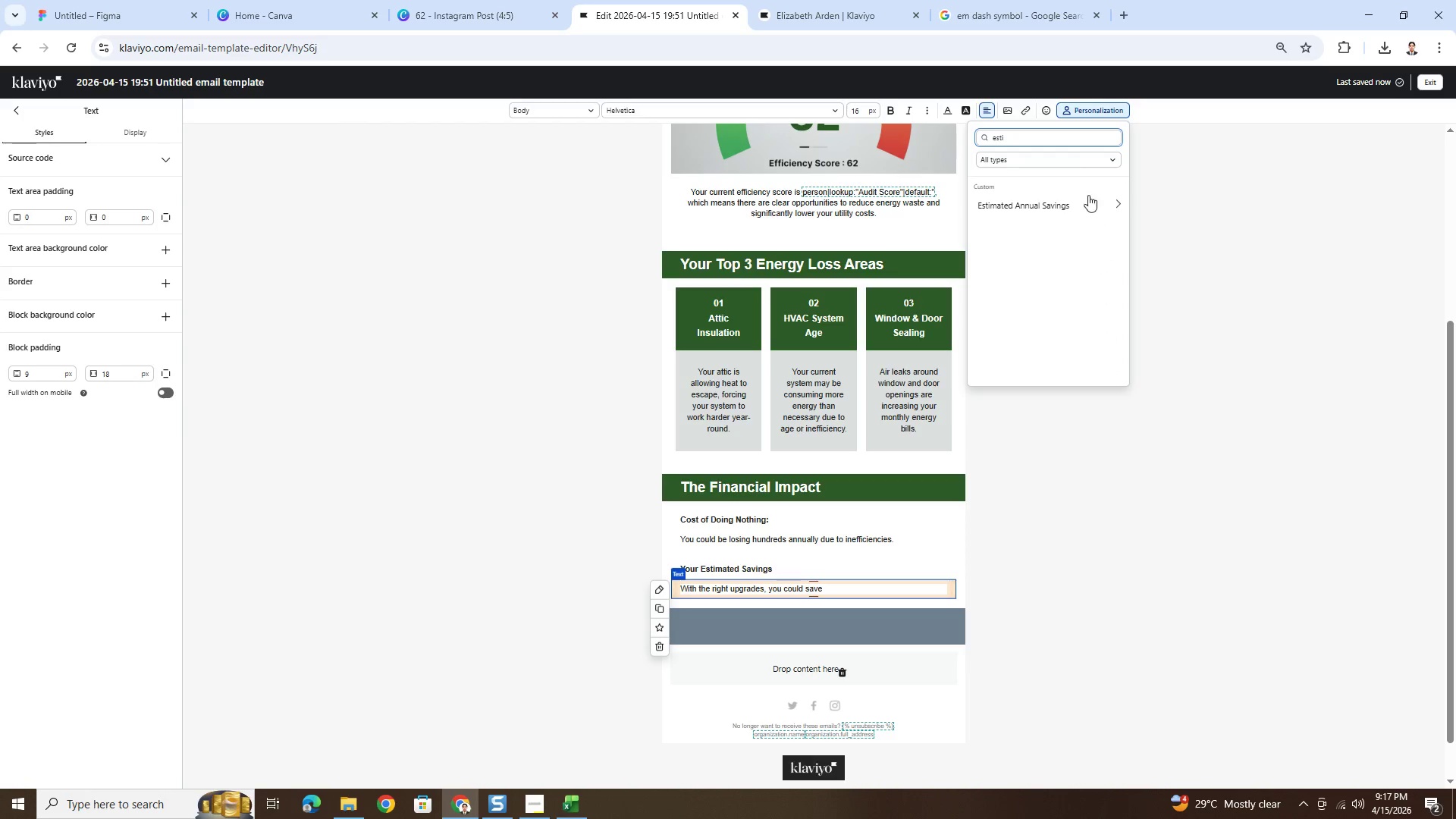 
left_click([1088, 202])
 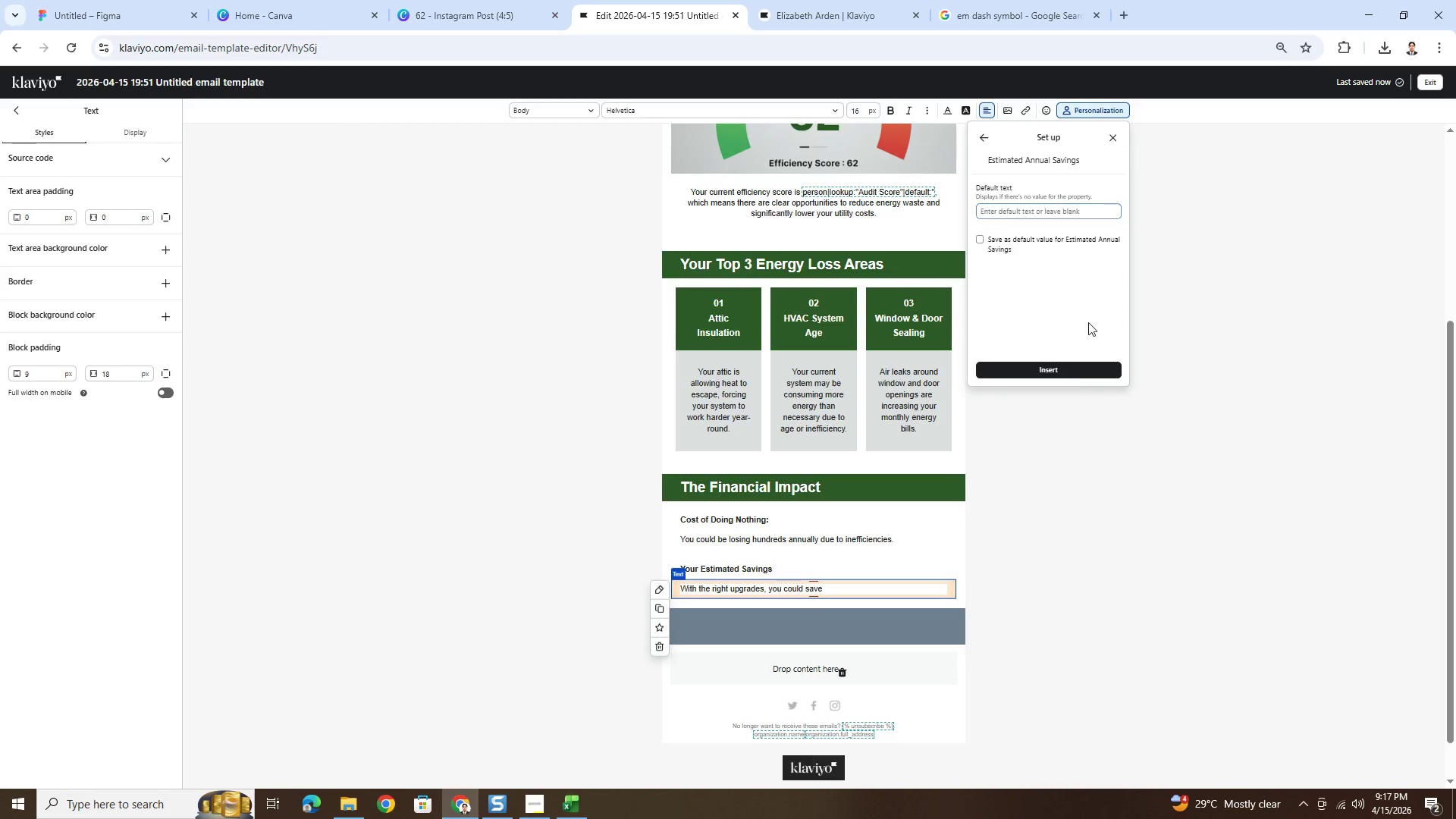 
left_click([1080, 370])
 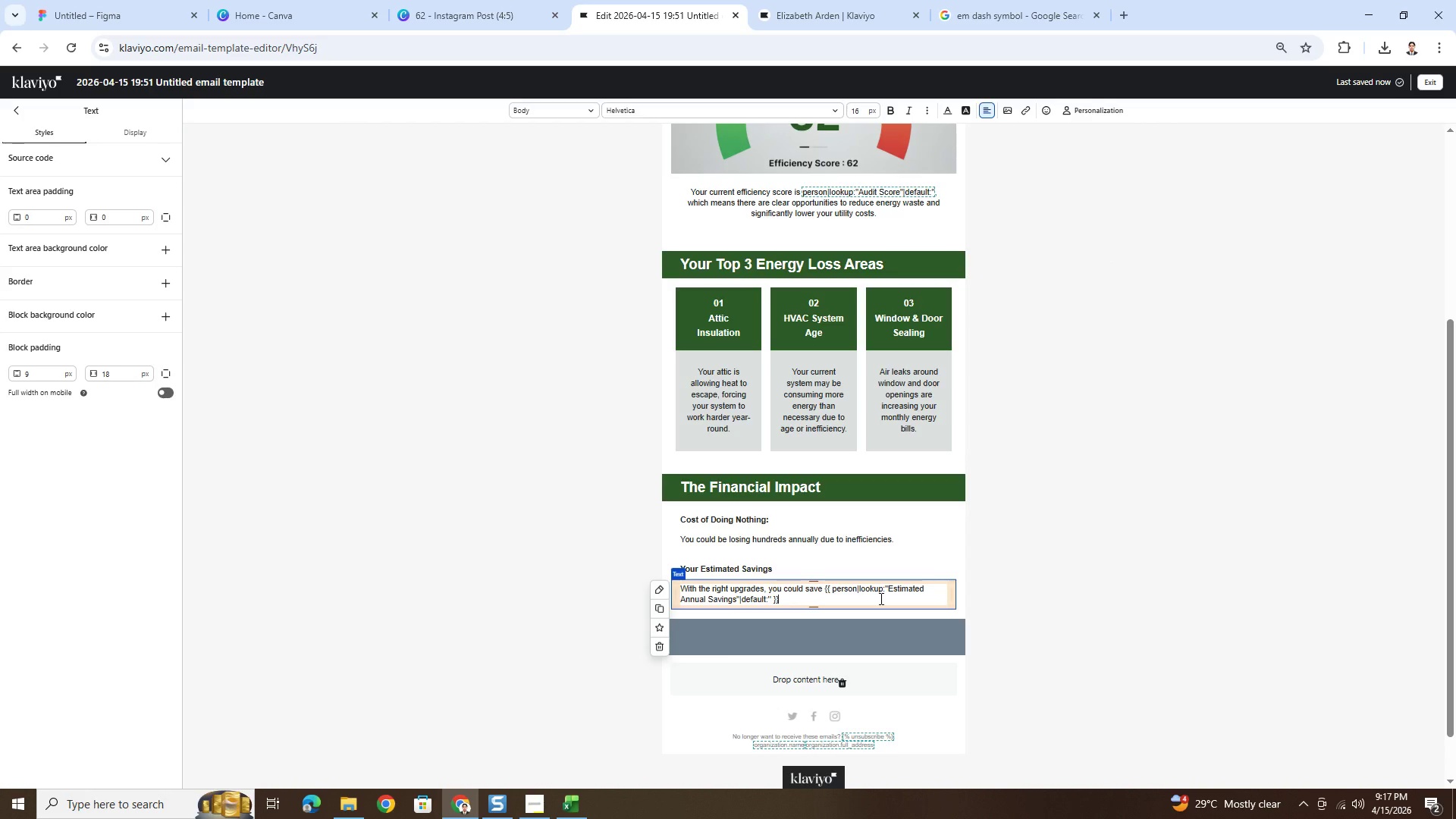 
type( per year)
 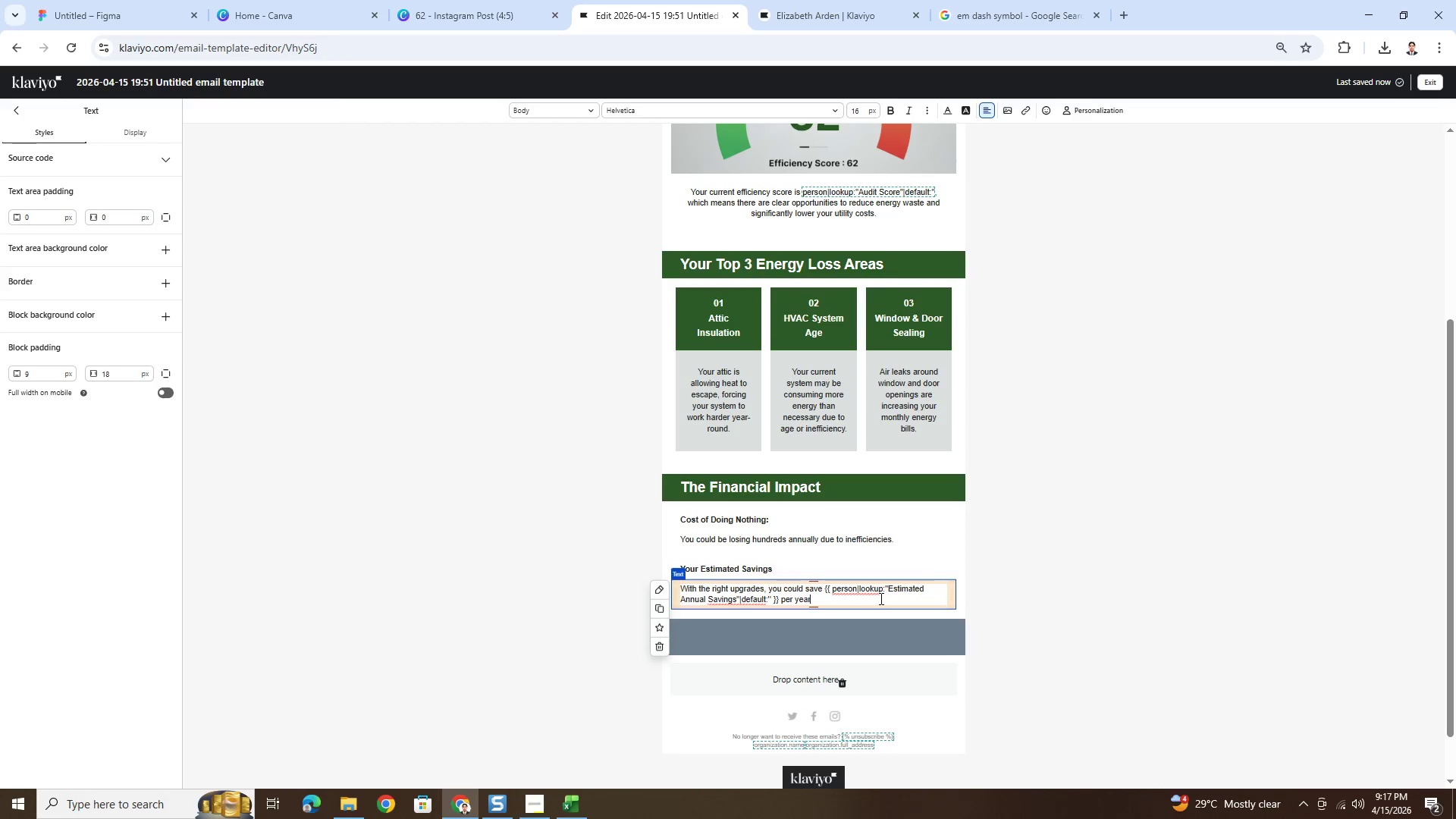 
wait(7.14)
 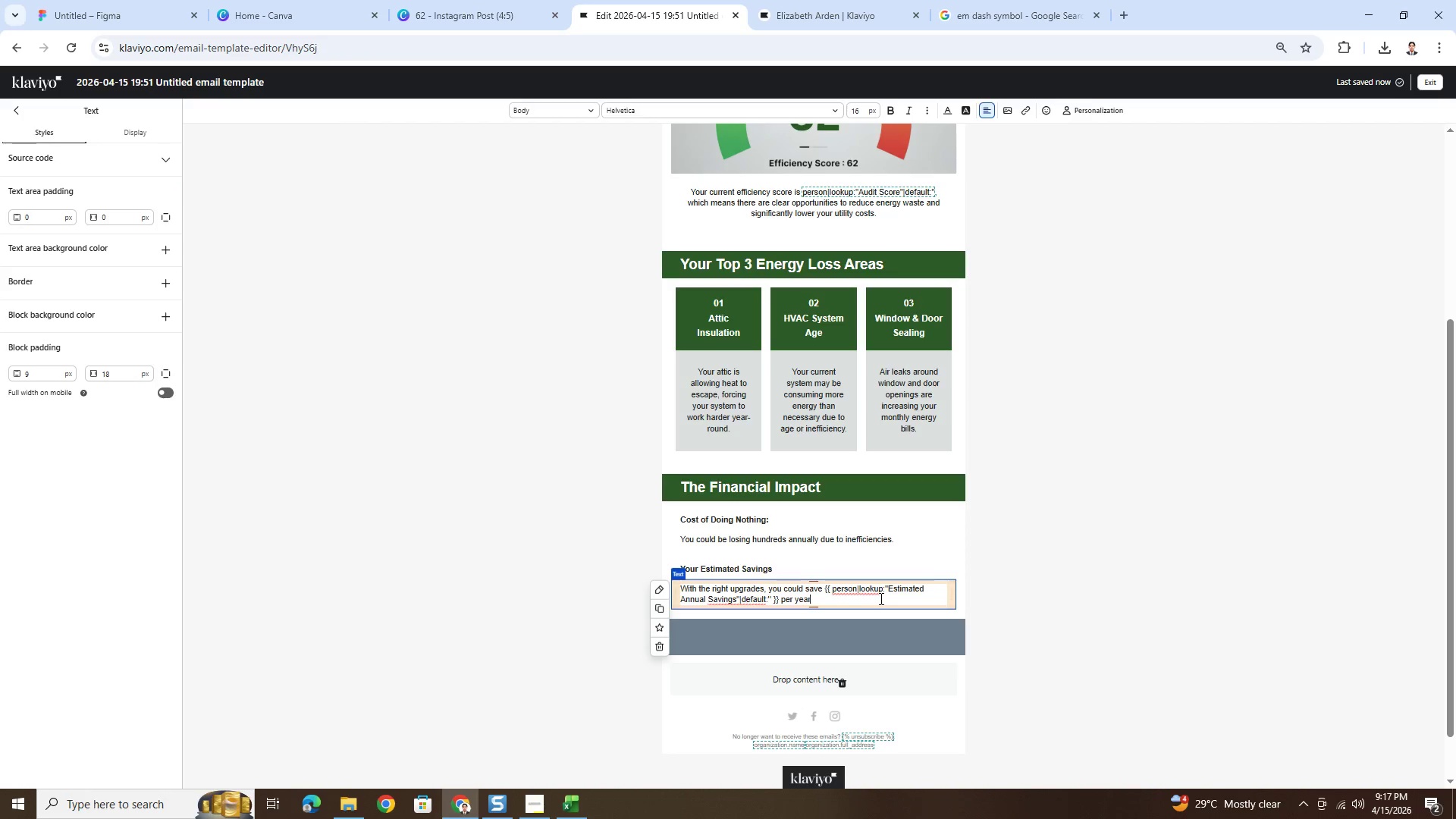 
scroll: coordinate [918, 522], scroll_direction: up, amount: 3.0
 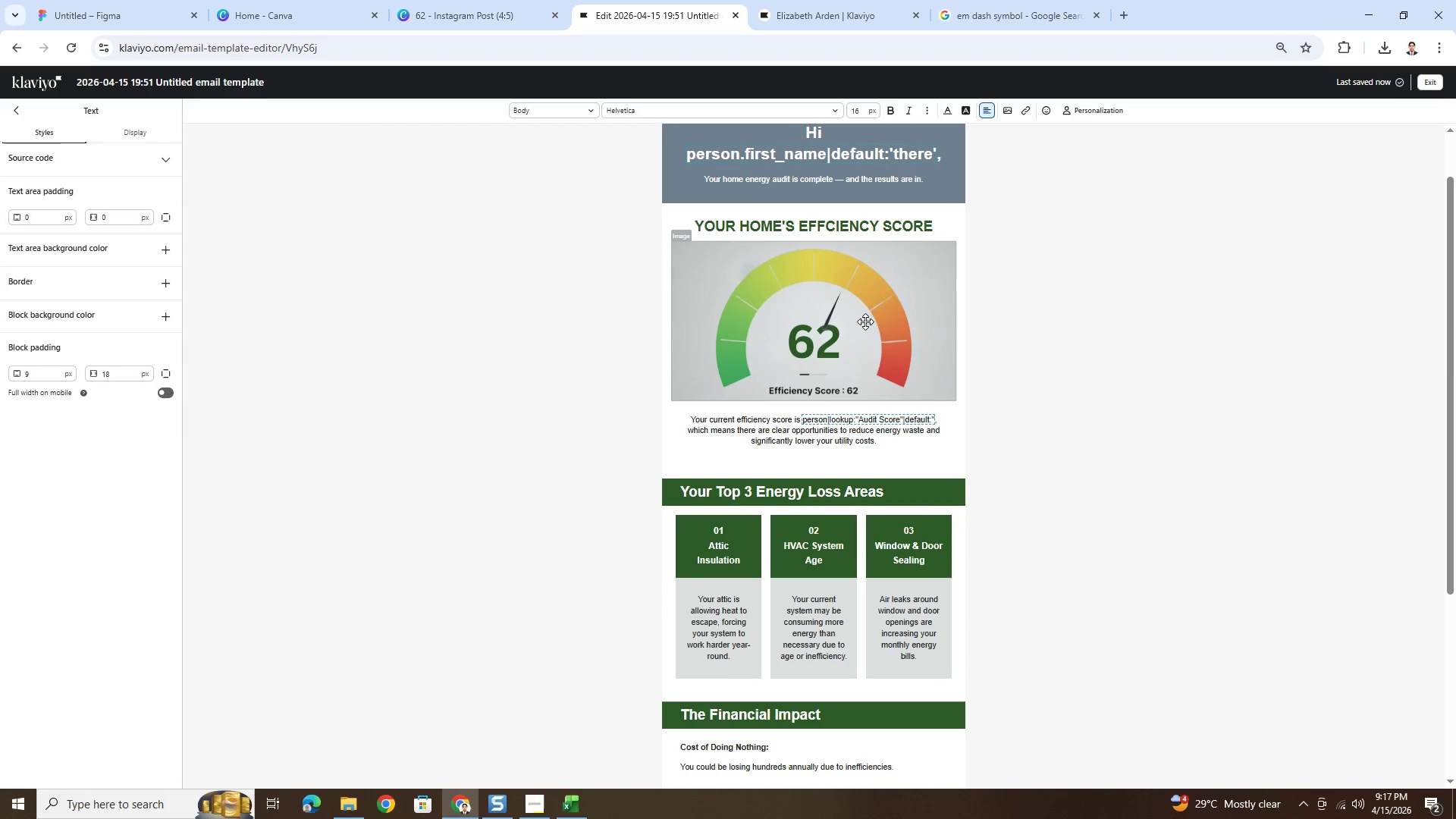 
scroll: coordinate [857, 450], scroll_direction: down, amount: 4.0
 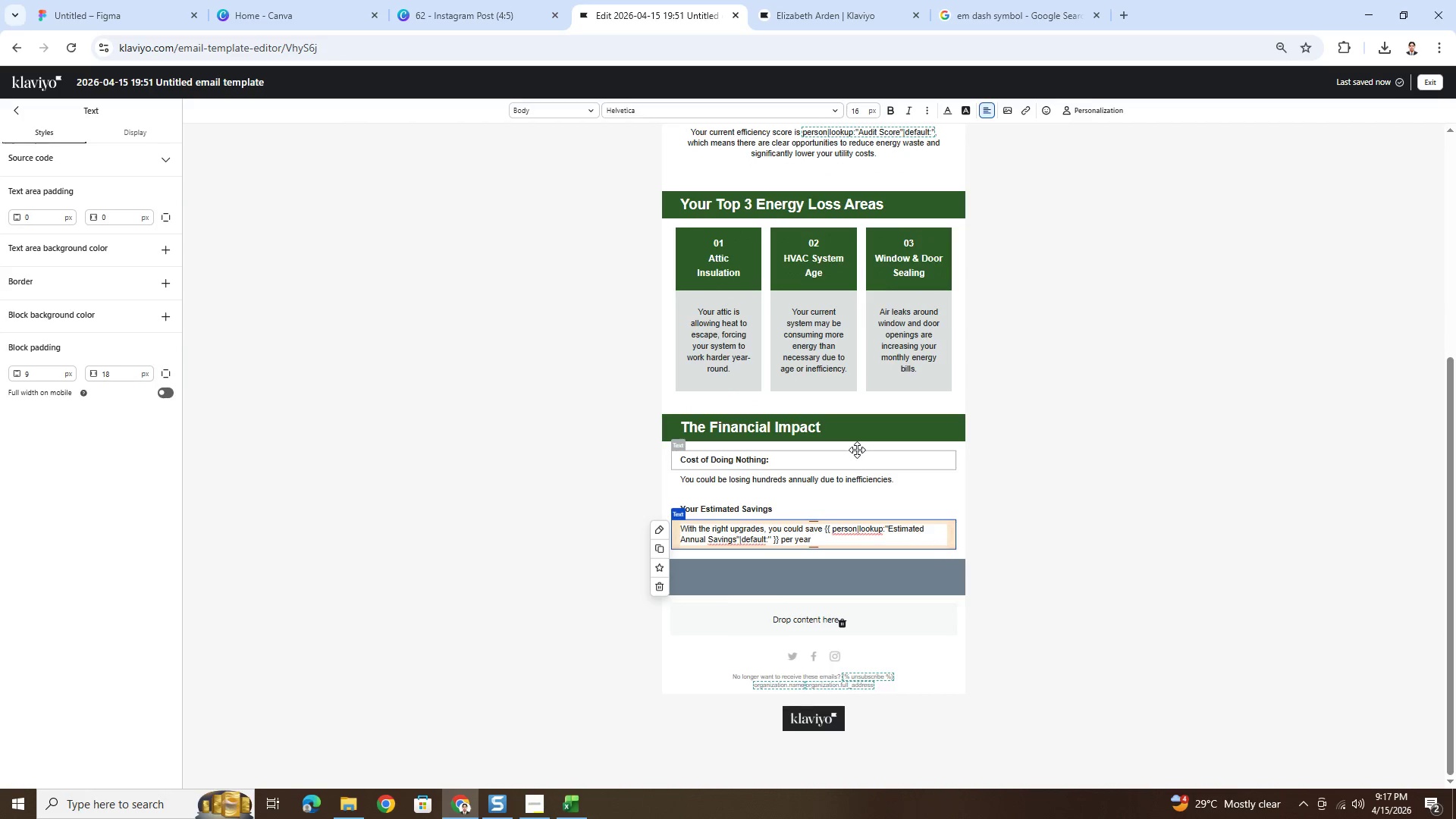 
scroll: coordinate [857, 450], scroll_direction: up, amount: 4.0
 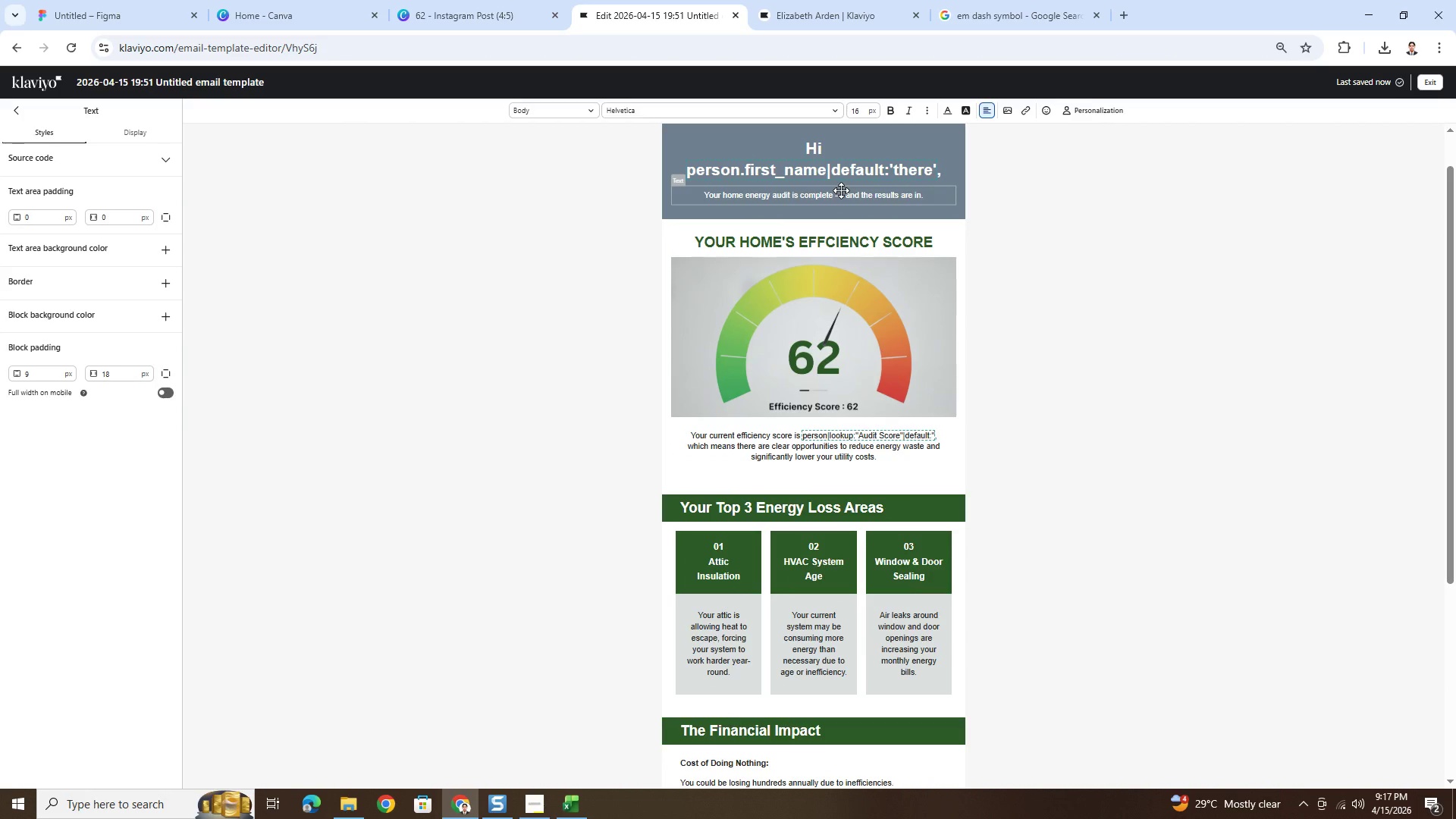 
double_click([841, 190])
 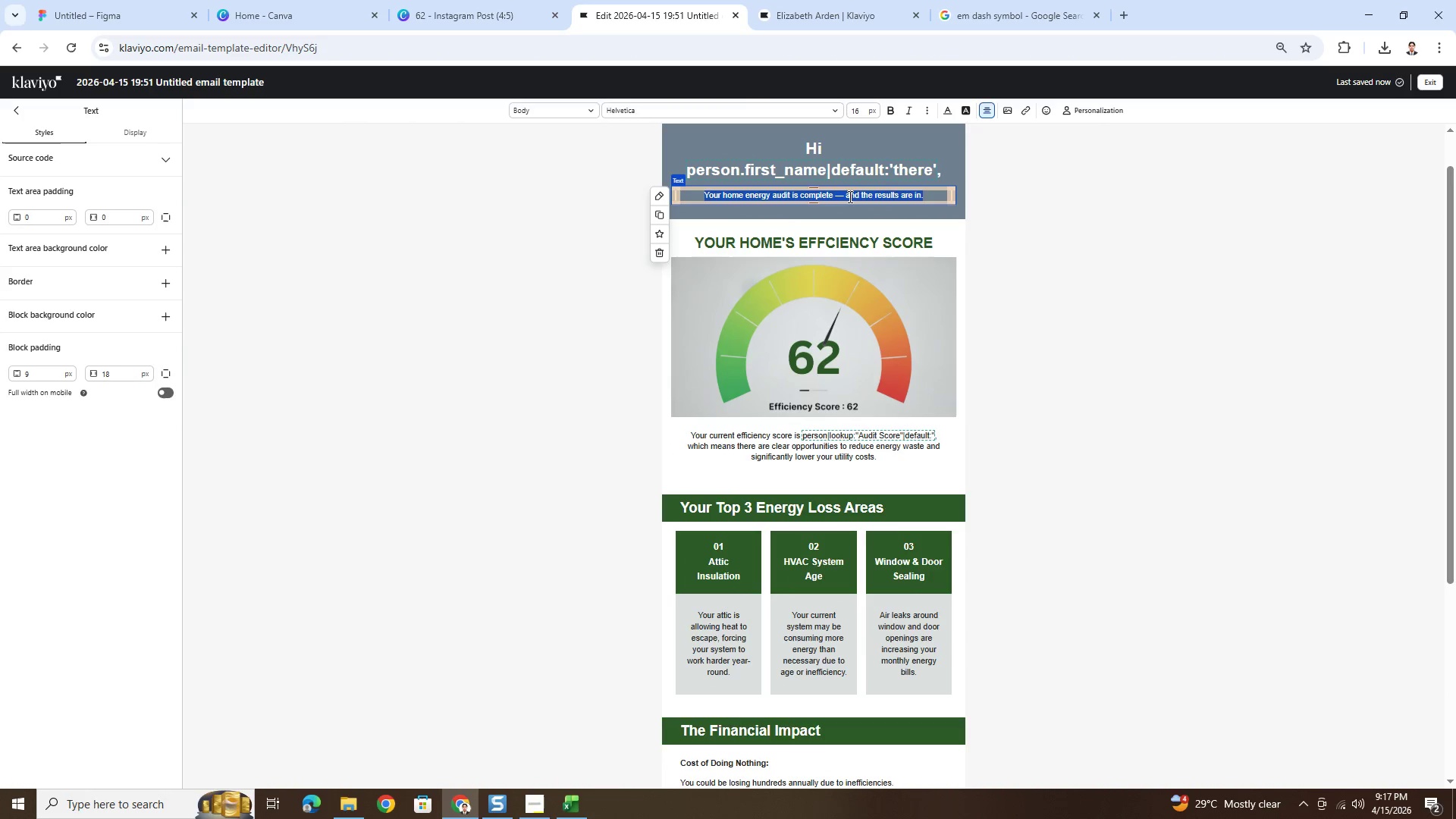 
left_click([842, 196])
 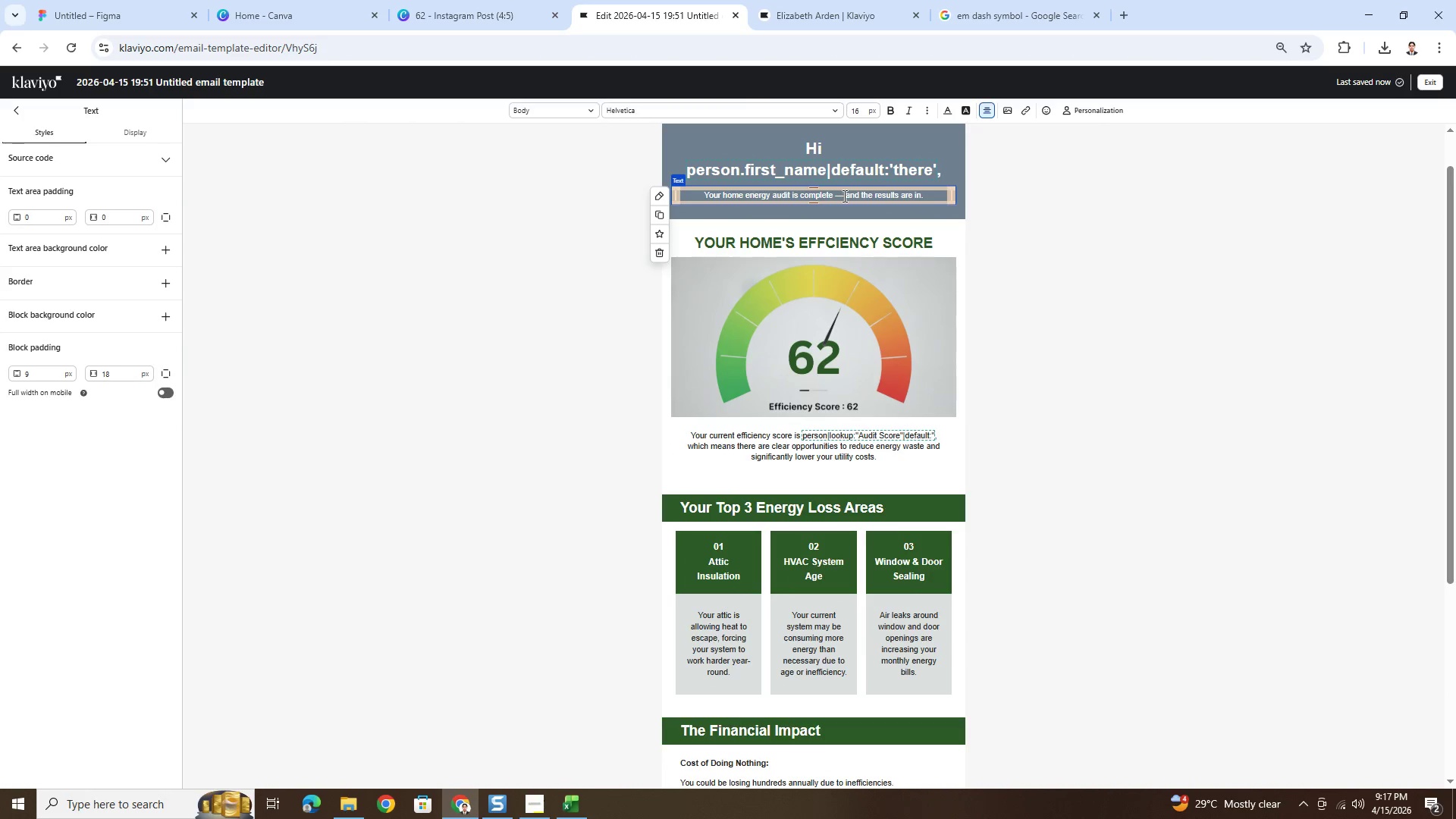 
left_click_drag(start_coordinate=[843, 196], to_coordinate=[835, 196])
 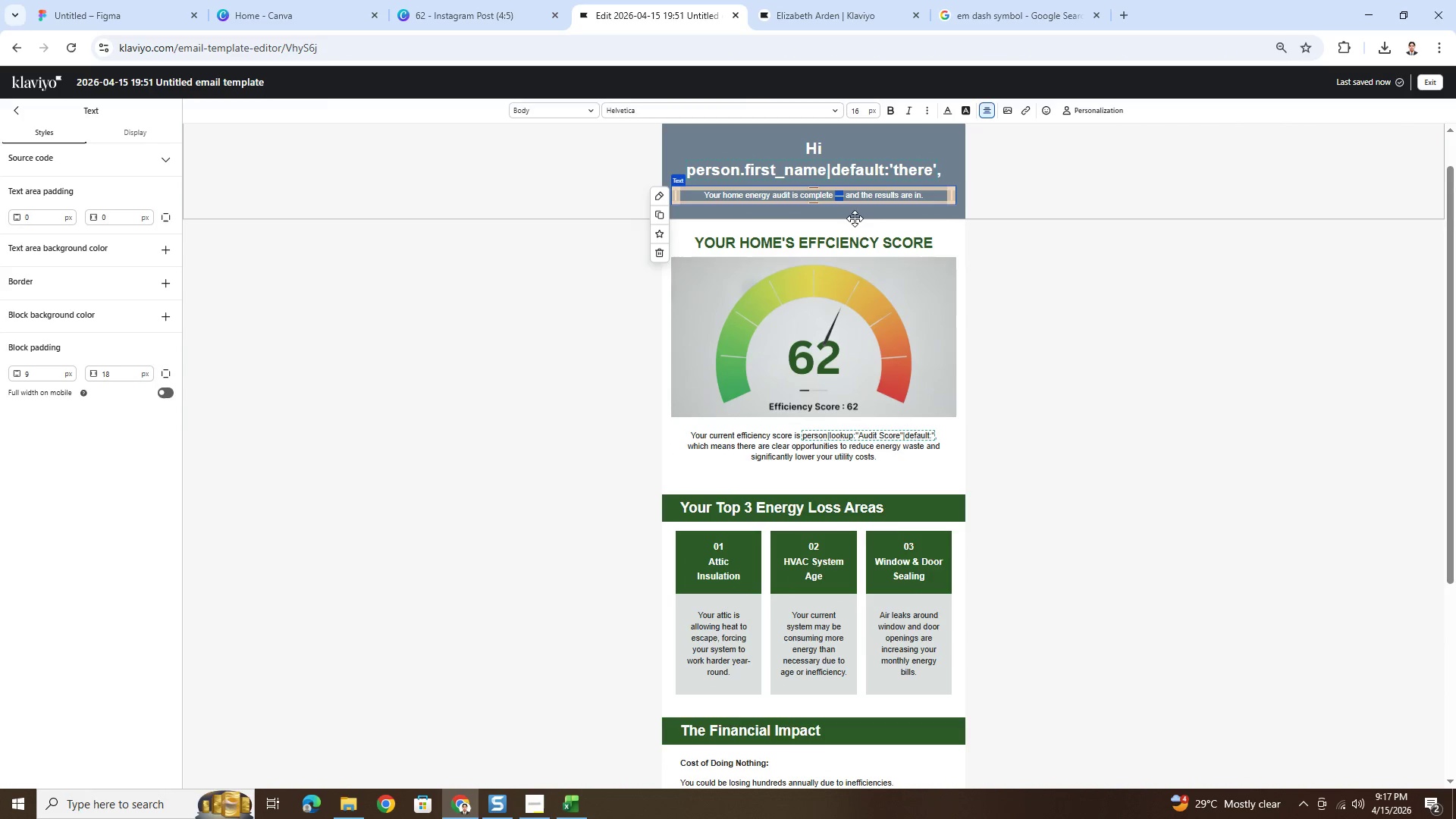 
key(Control+ControlLeft)
 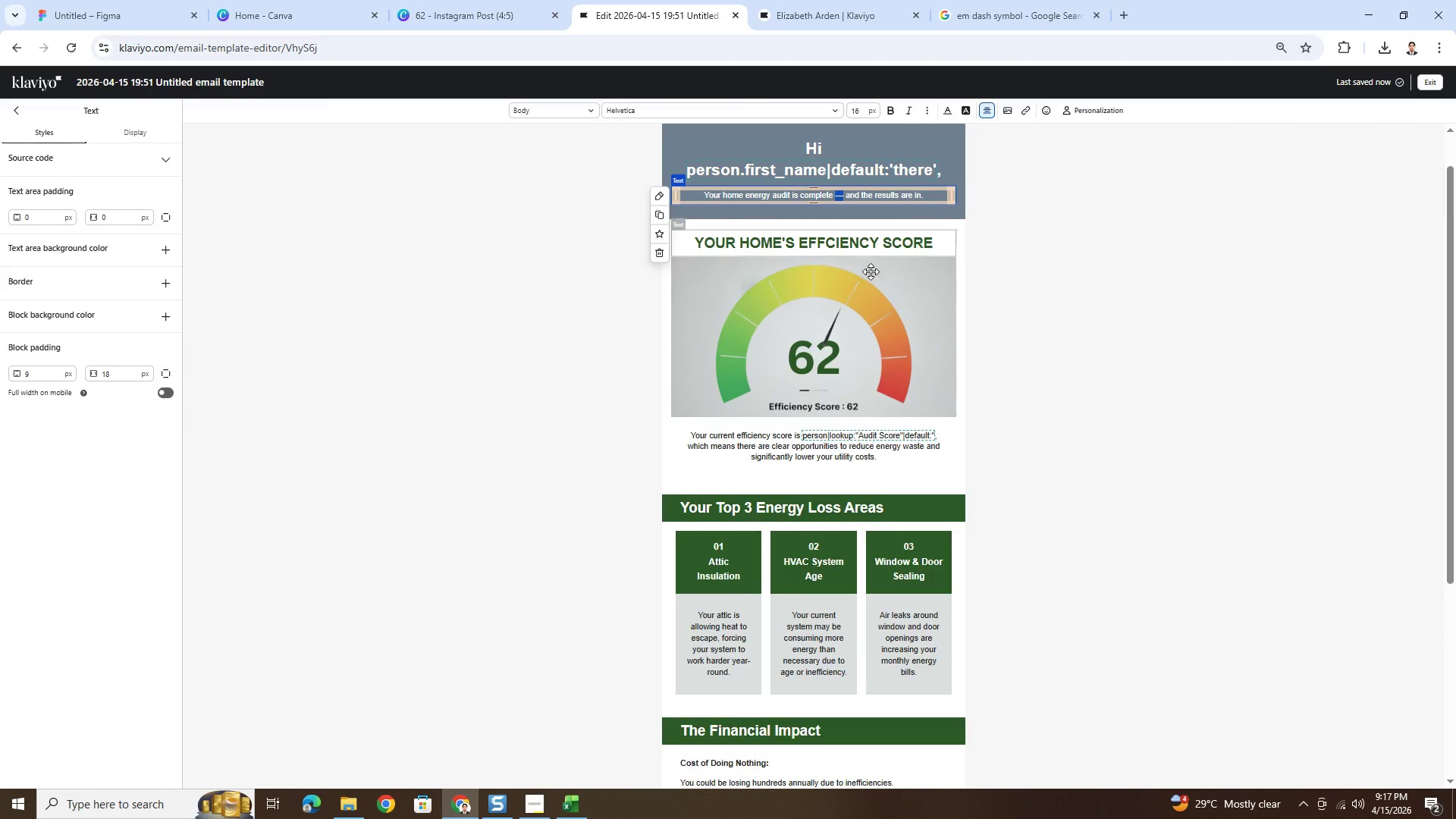 
key(Control+C)
 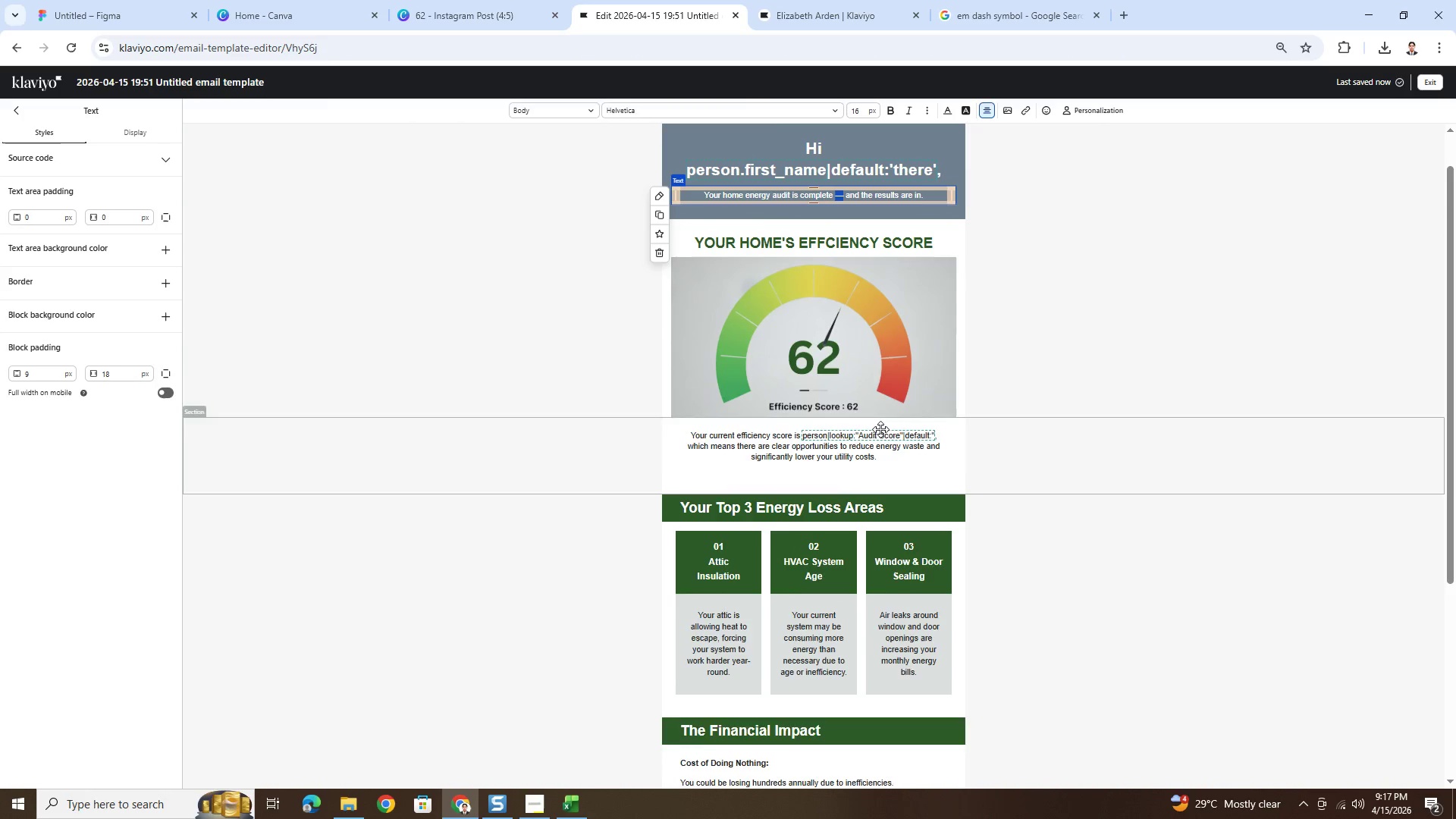 
scroll: coordinate [880, 435], scroll_direction: down, amount: 5.0
 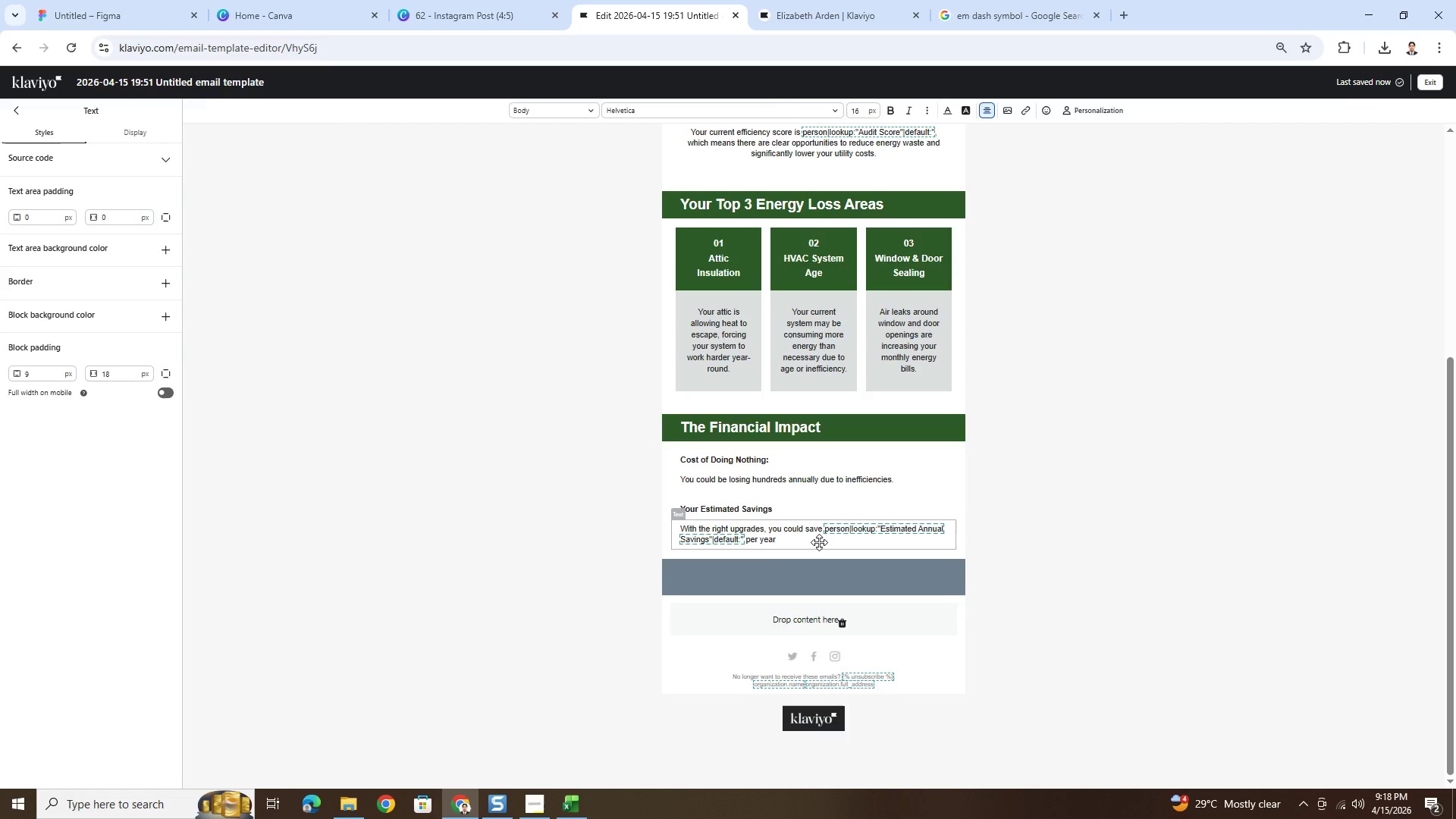 
double_click([819, 542])
 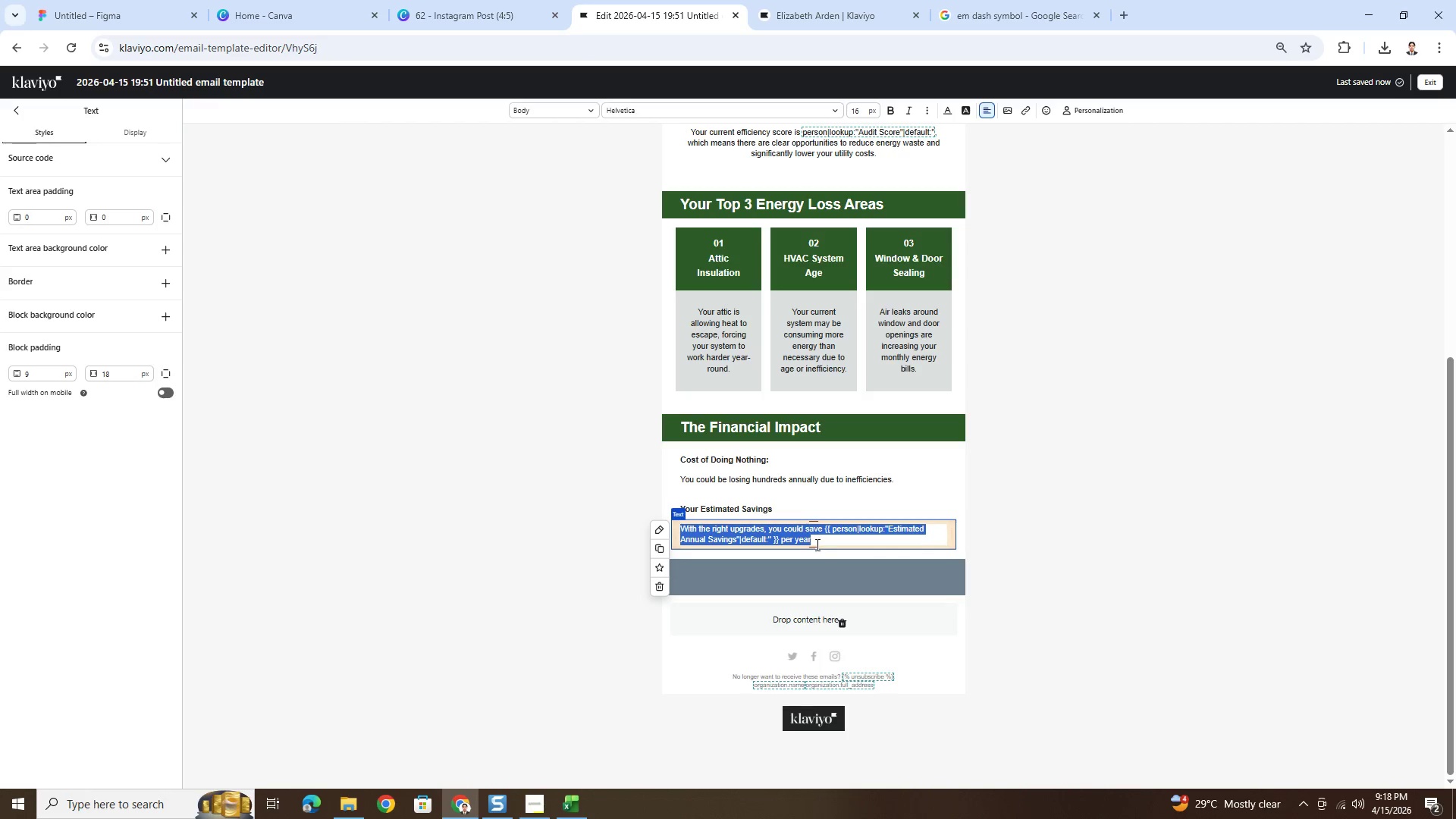 
left_click([819, 542])
 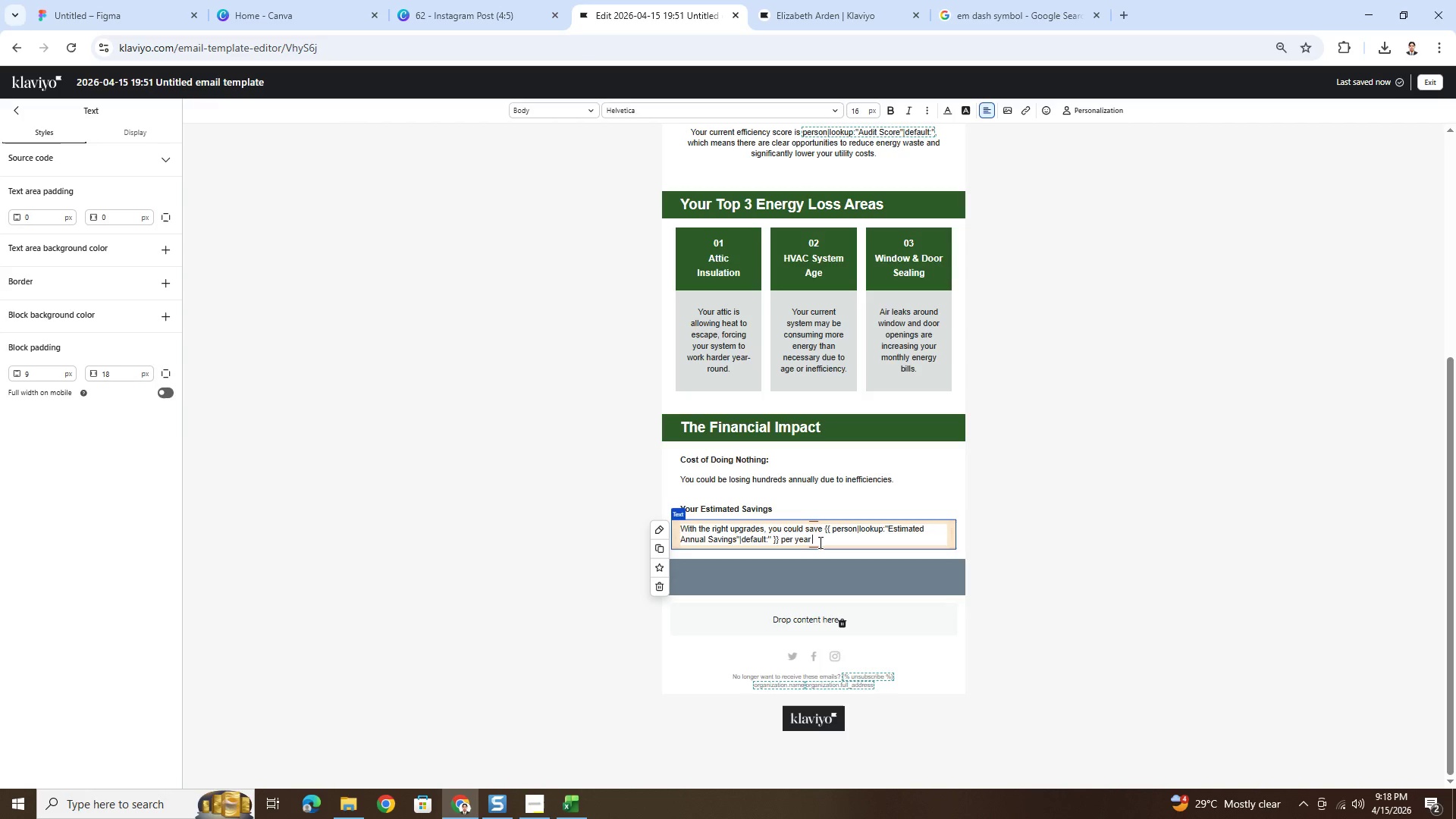 
key(Space)
 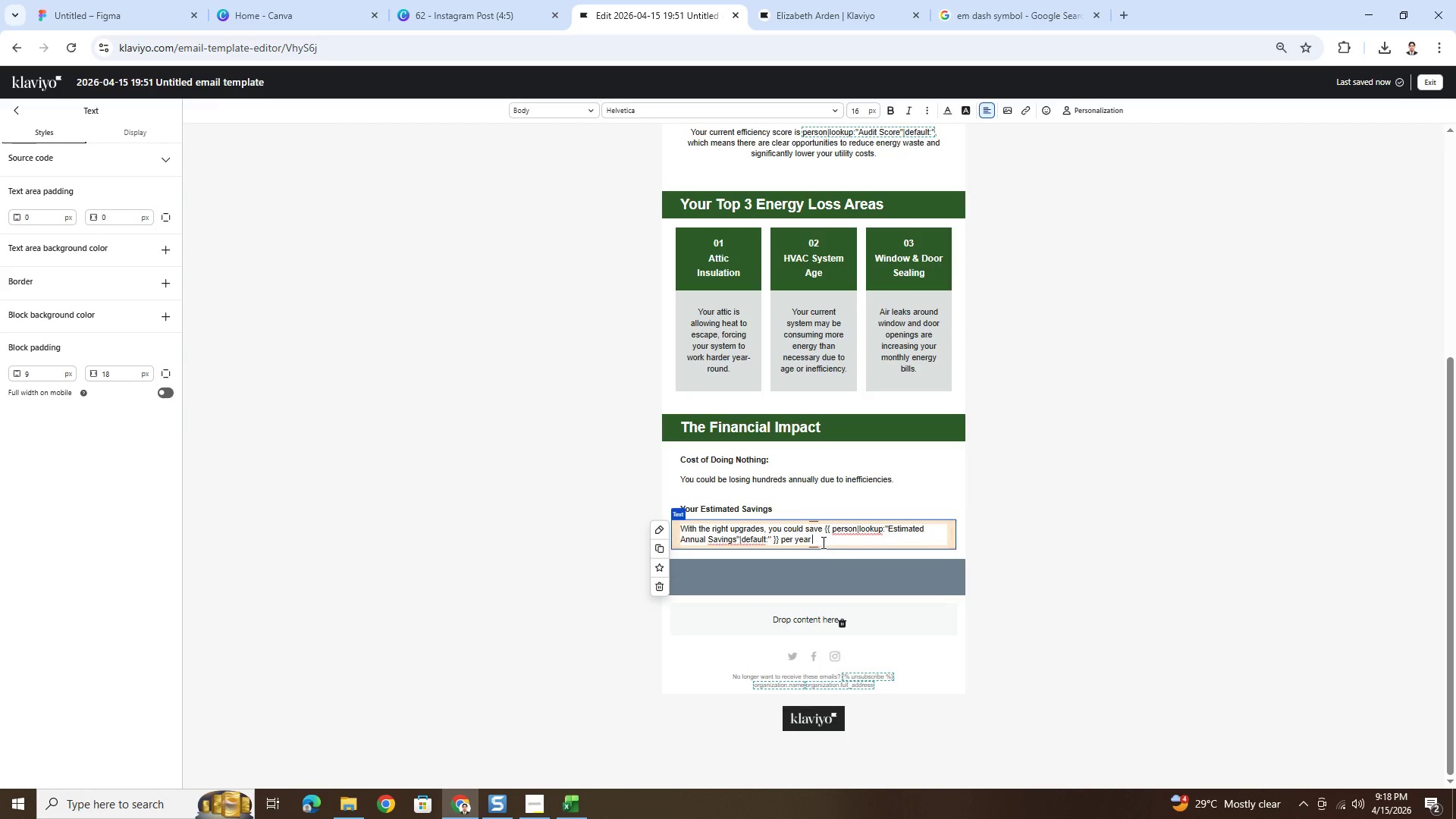 
key(Control+V)
 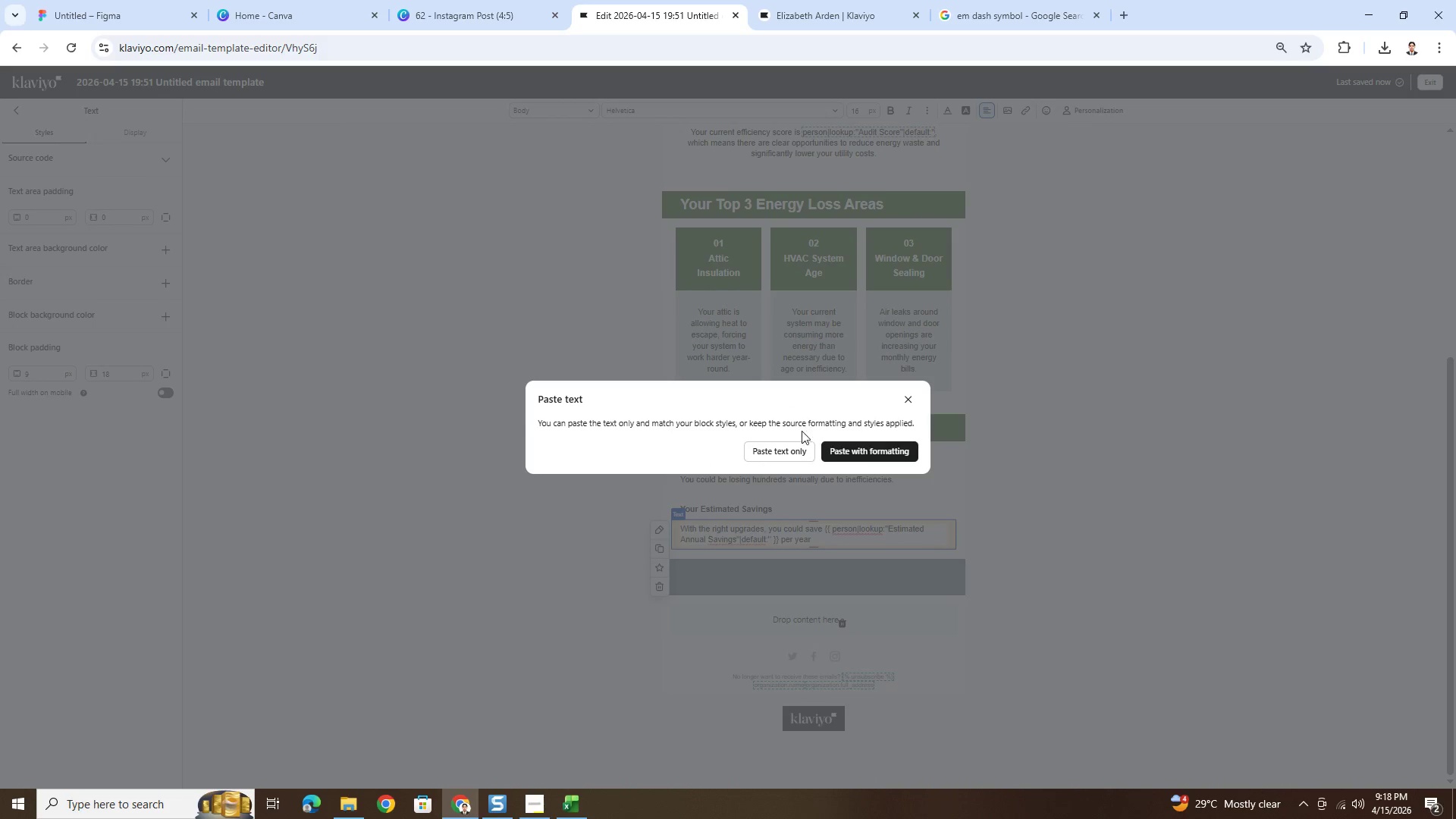 
left_click([802, 453])
 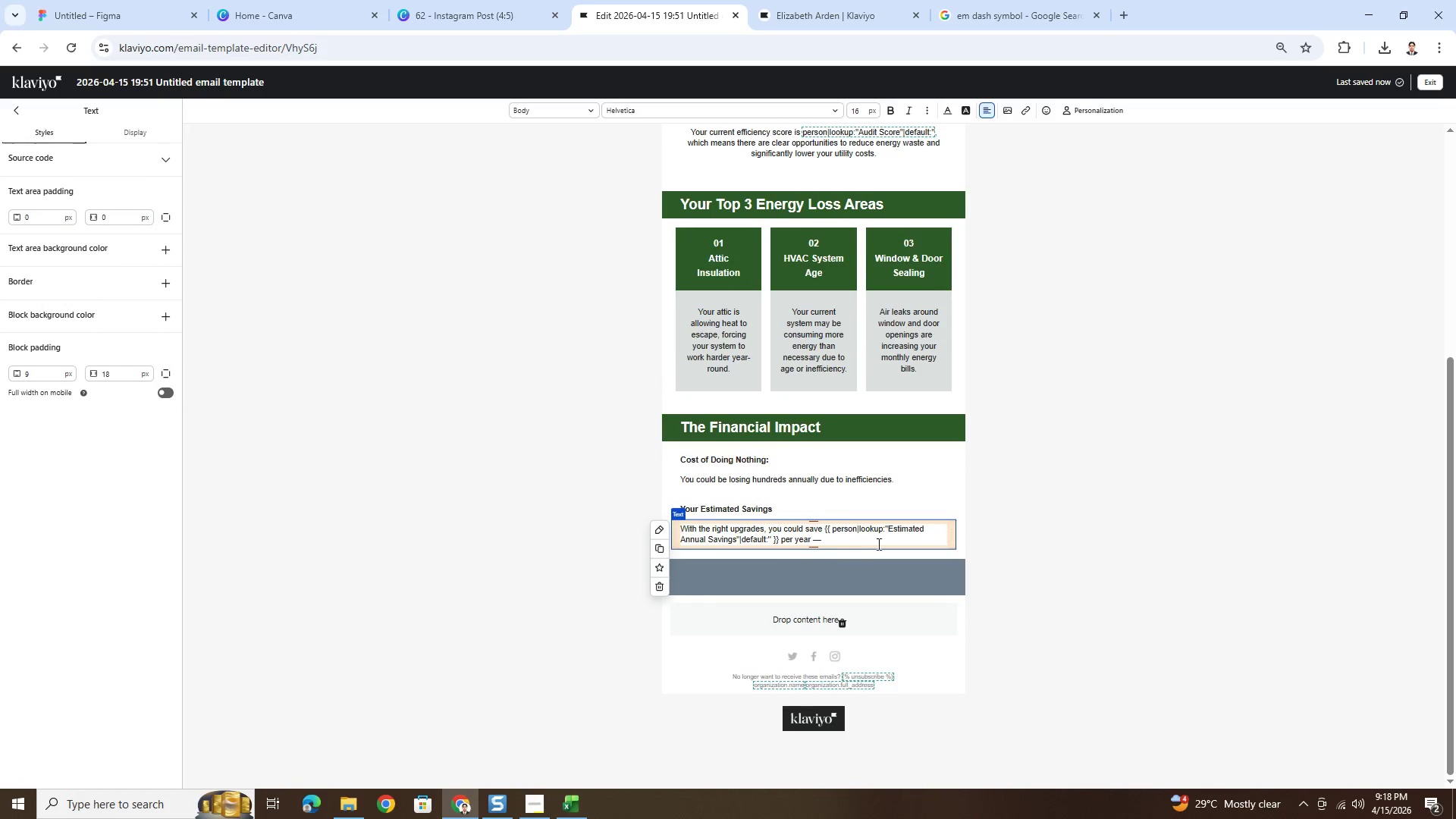 
left_click([862, 541])
 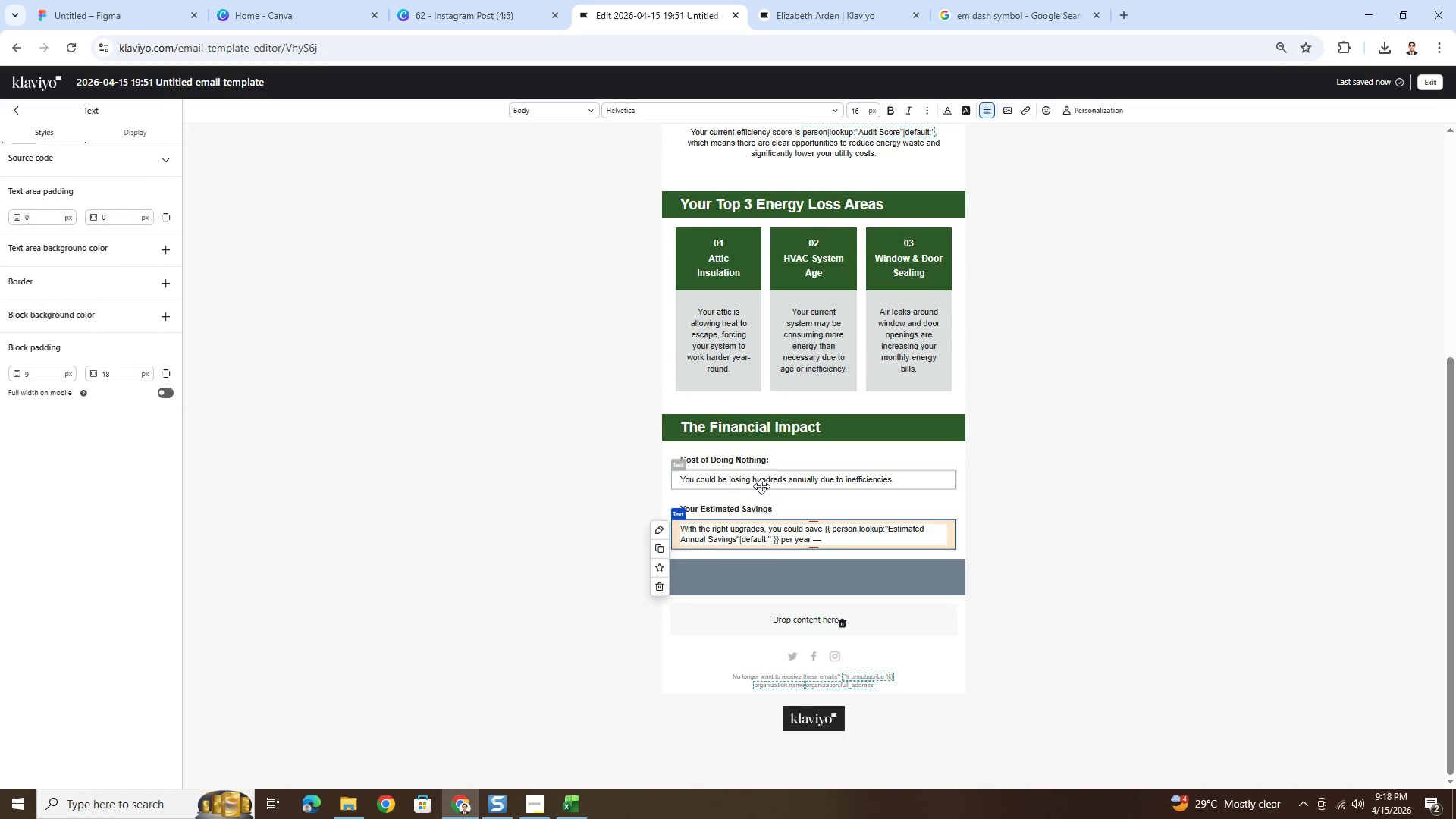 
left_click([762, 485])
 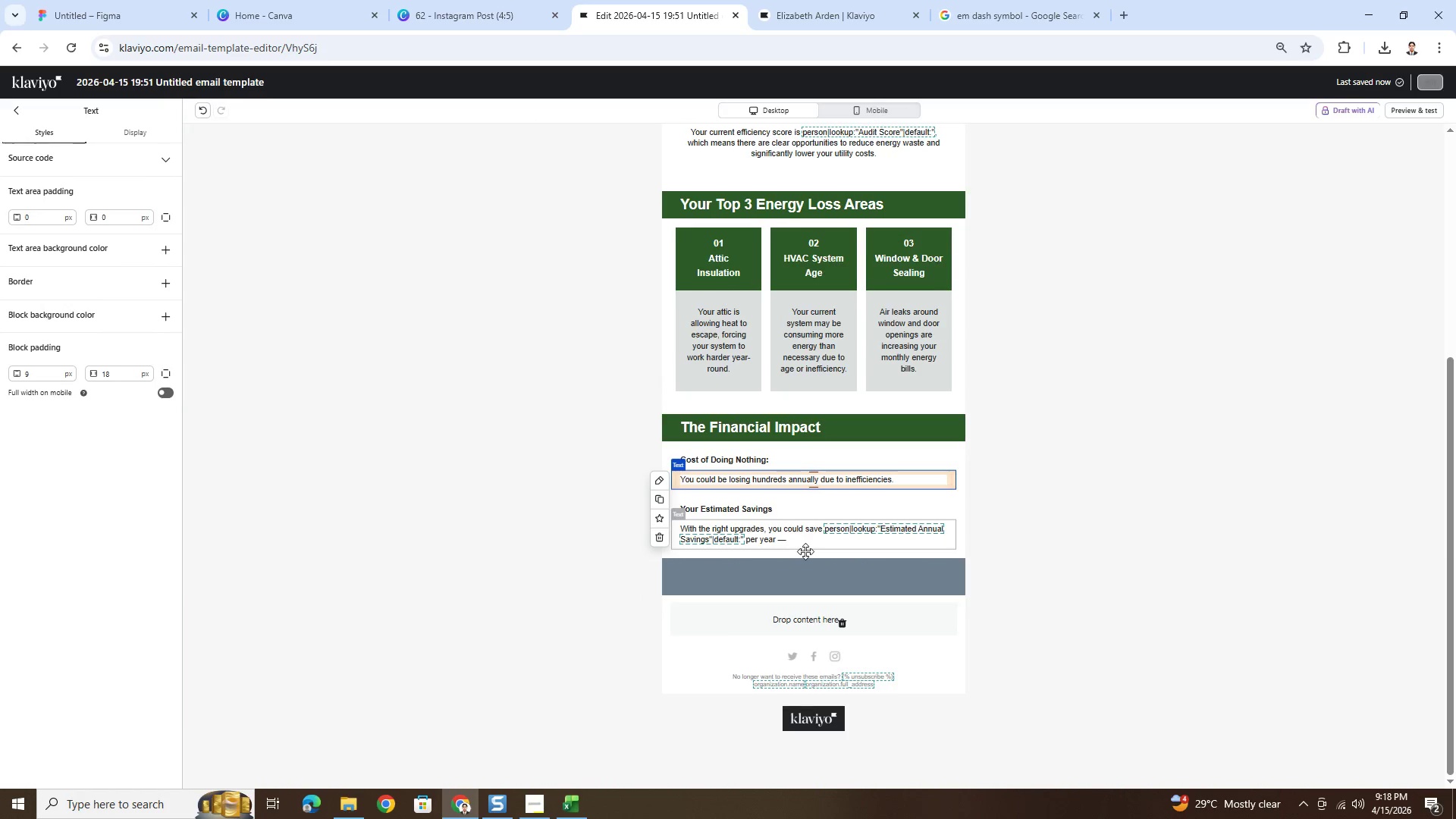 
key(Control+ControlLeft)
 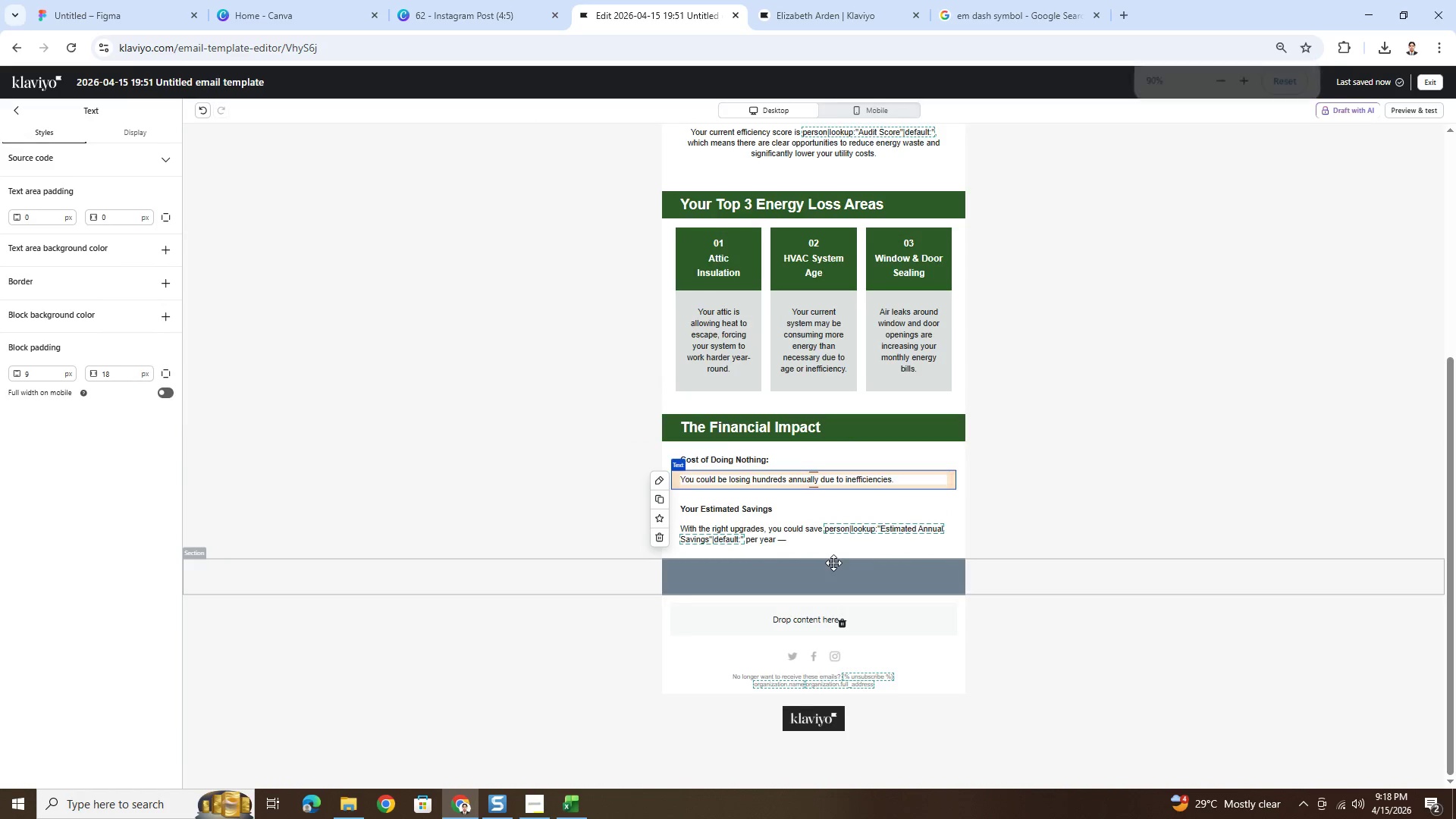 
scroll: coordinate [837, 565], scroll_direction: down, amount: 1.0
 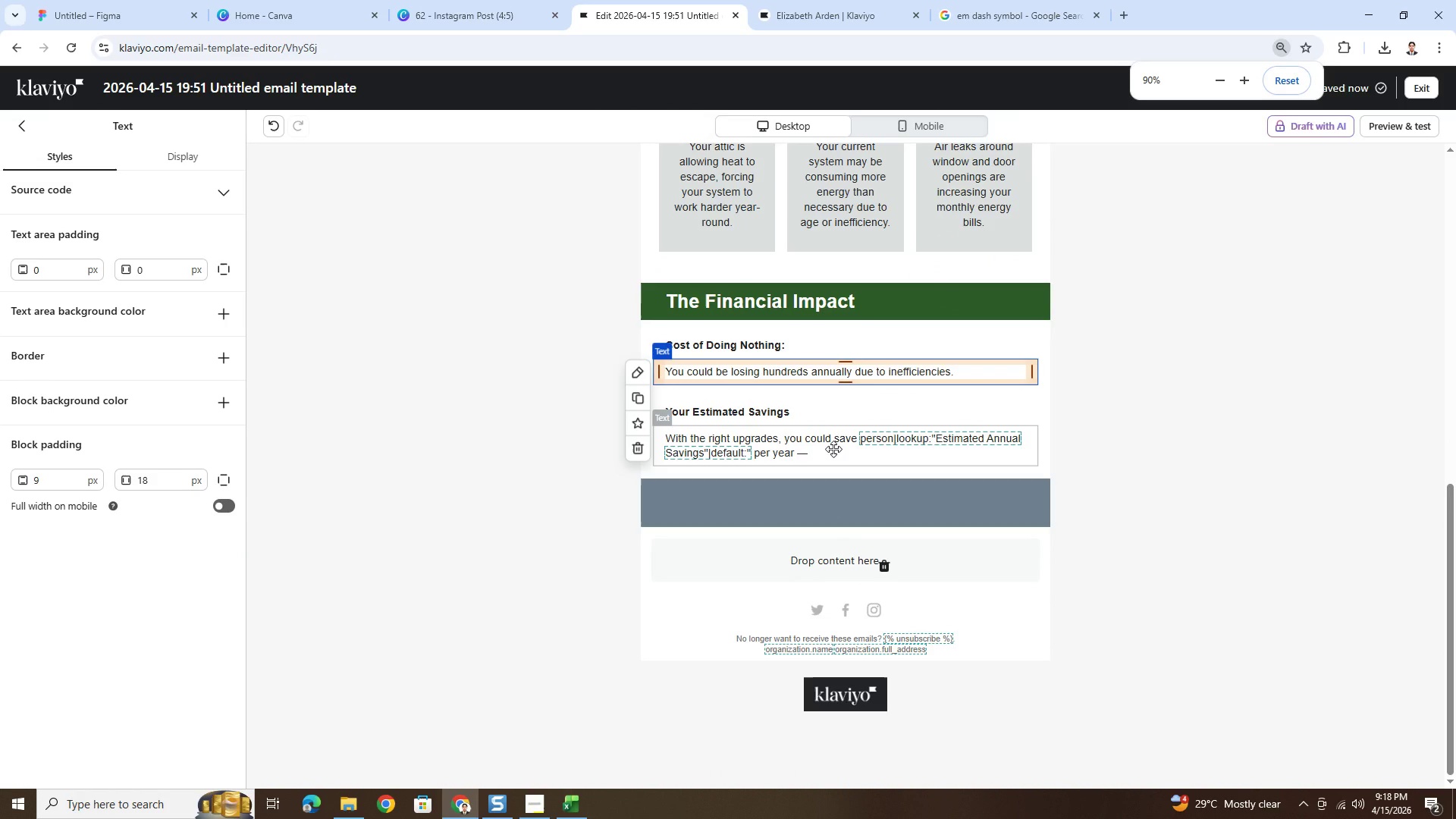 
double_click([833, 449])
 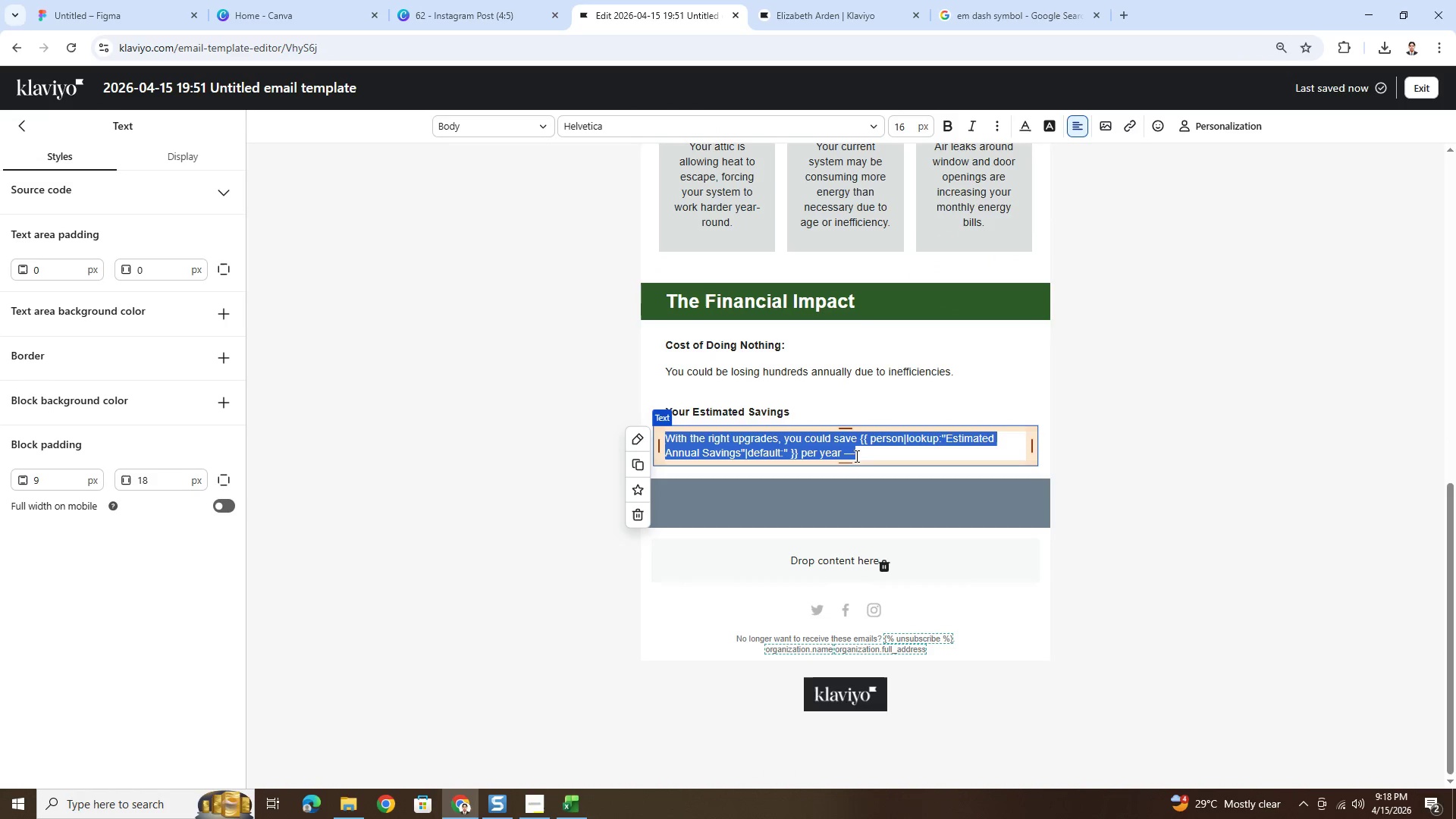 
left_click([868, 454])
 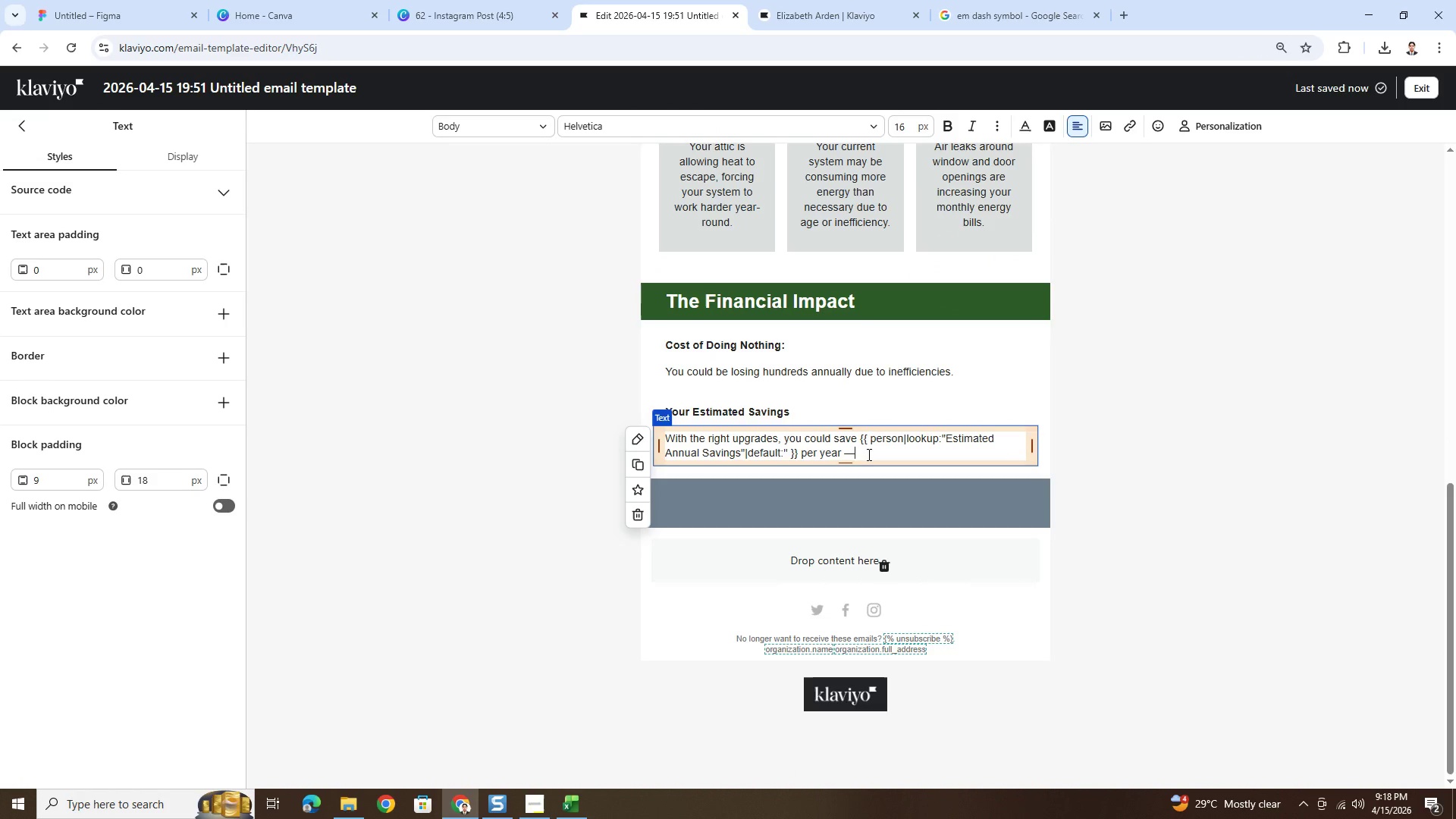 
type( a)
key(Backspace)
type(while increasing your home's comfort and value.)
 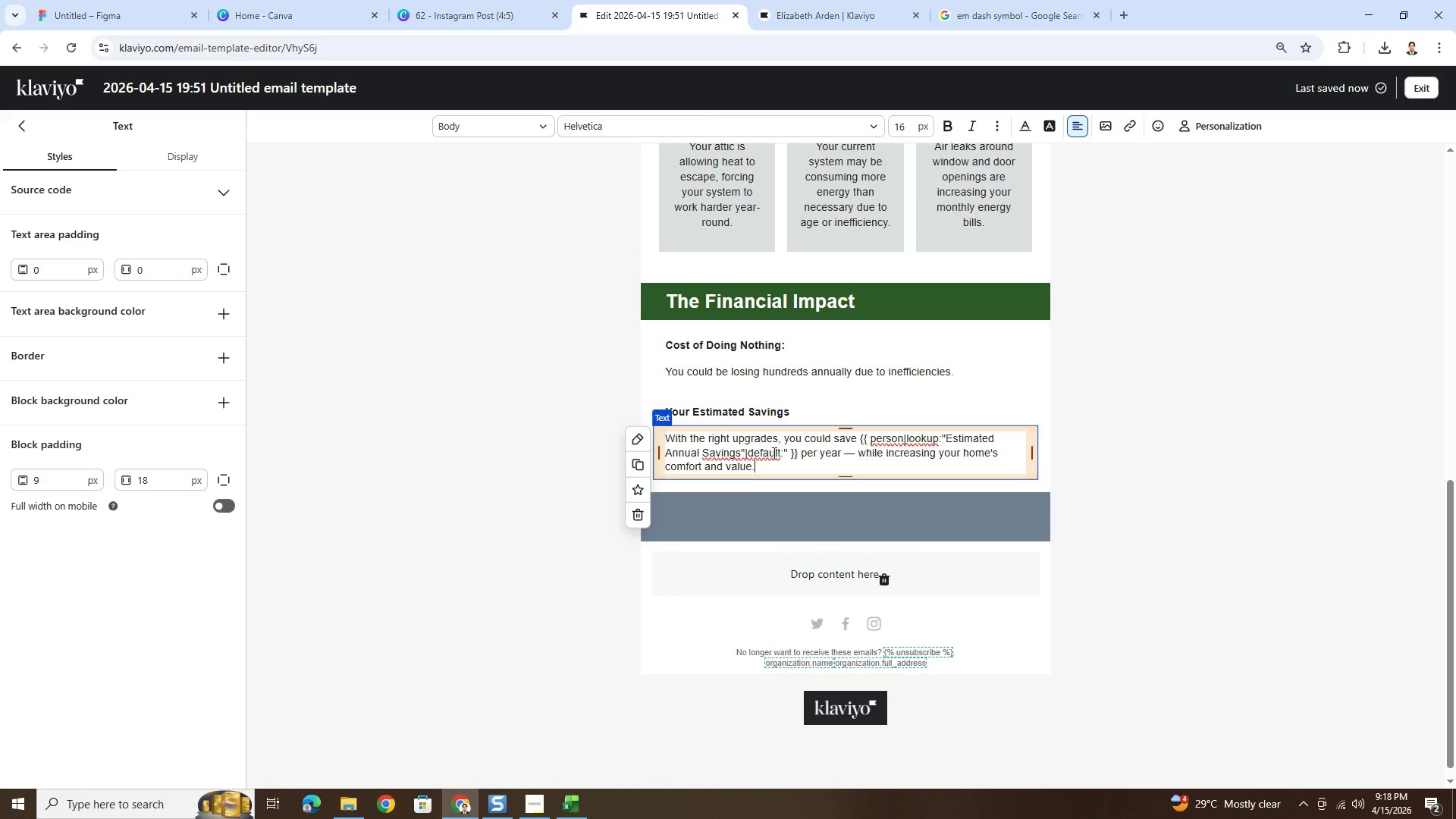 
left_click_drag(start_coordinate=[795, 452], to_coordinate=[860, 440])
 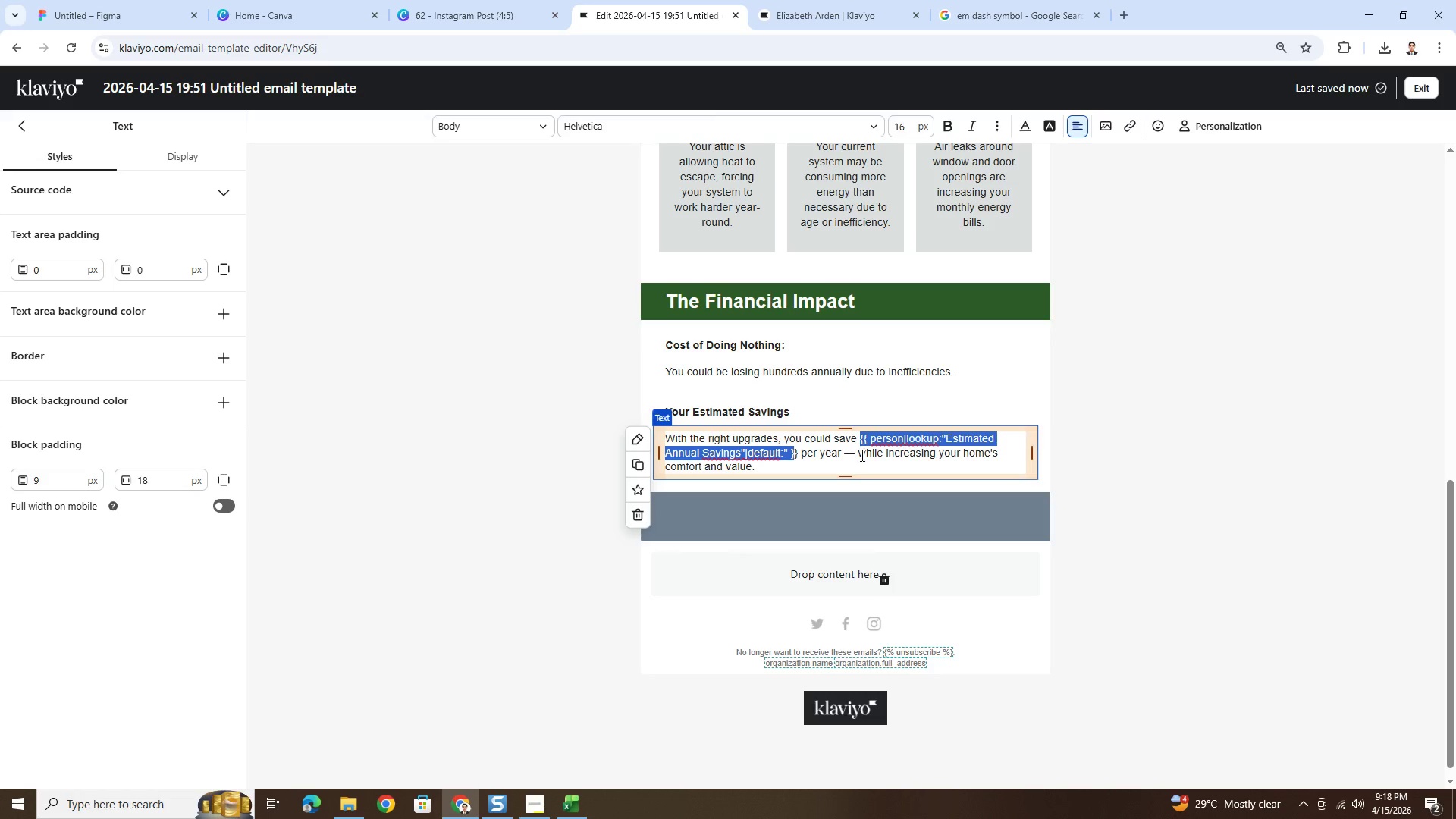 
key(Control+B)
 